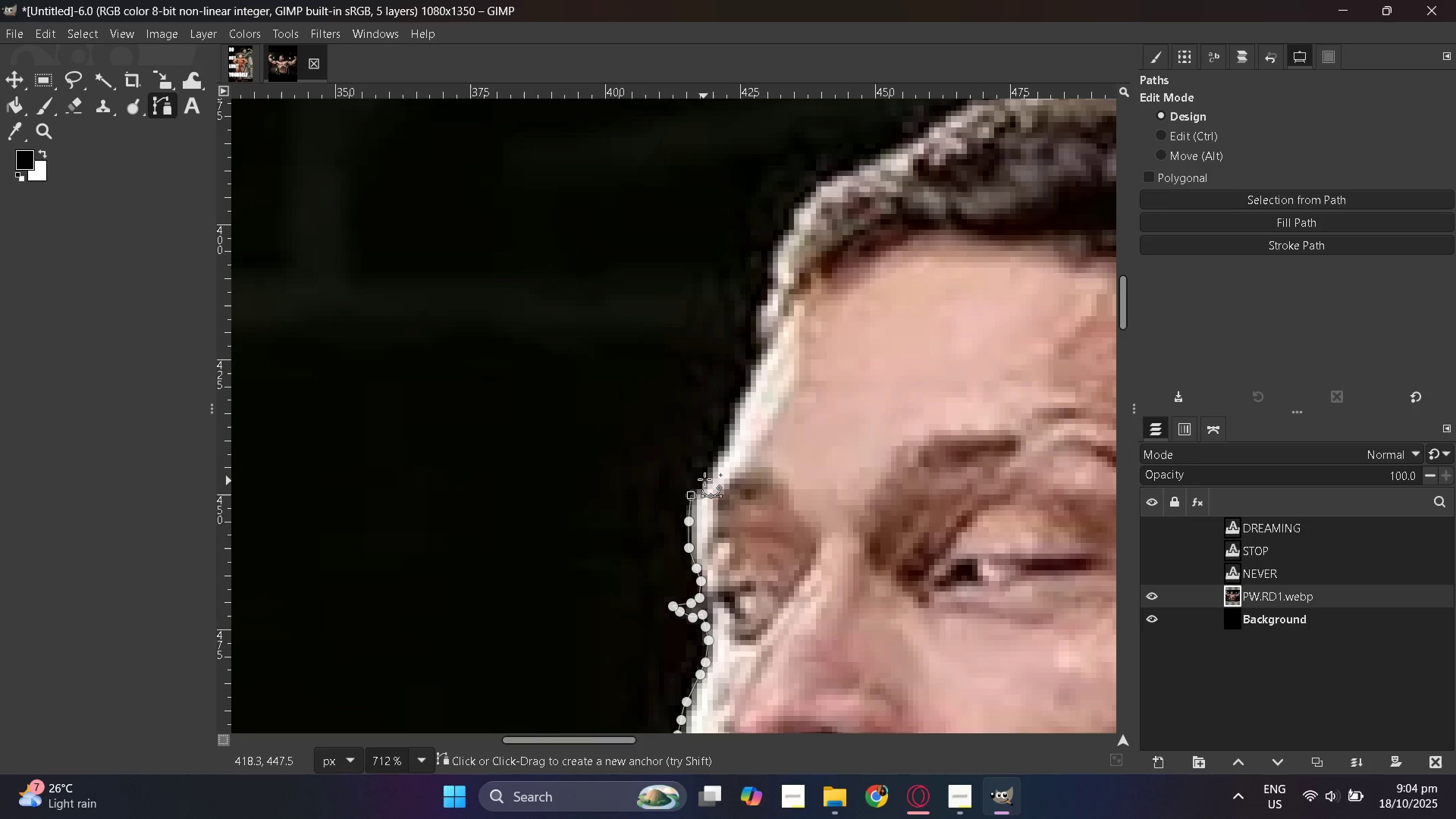 
left_click([705, 479])
 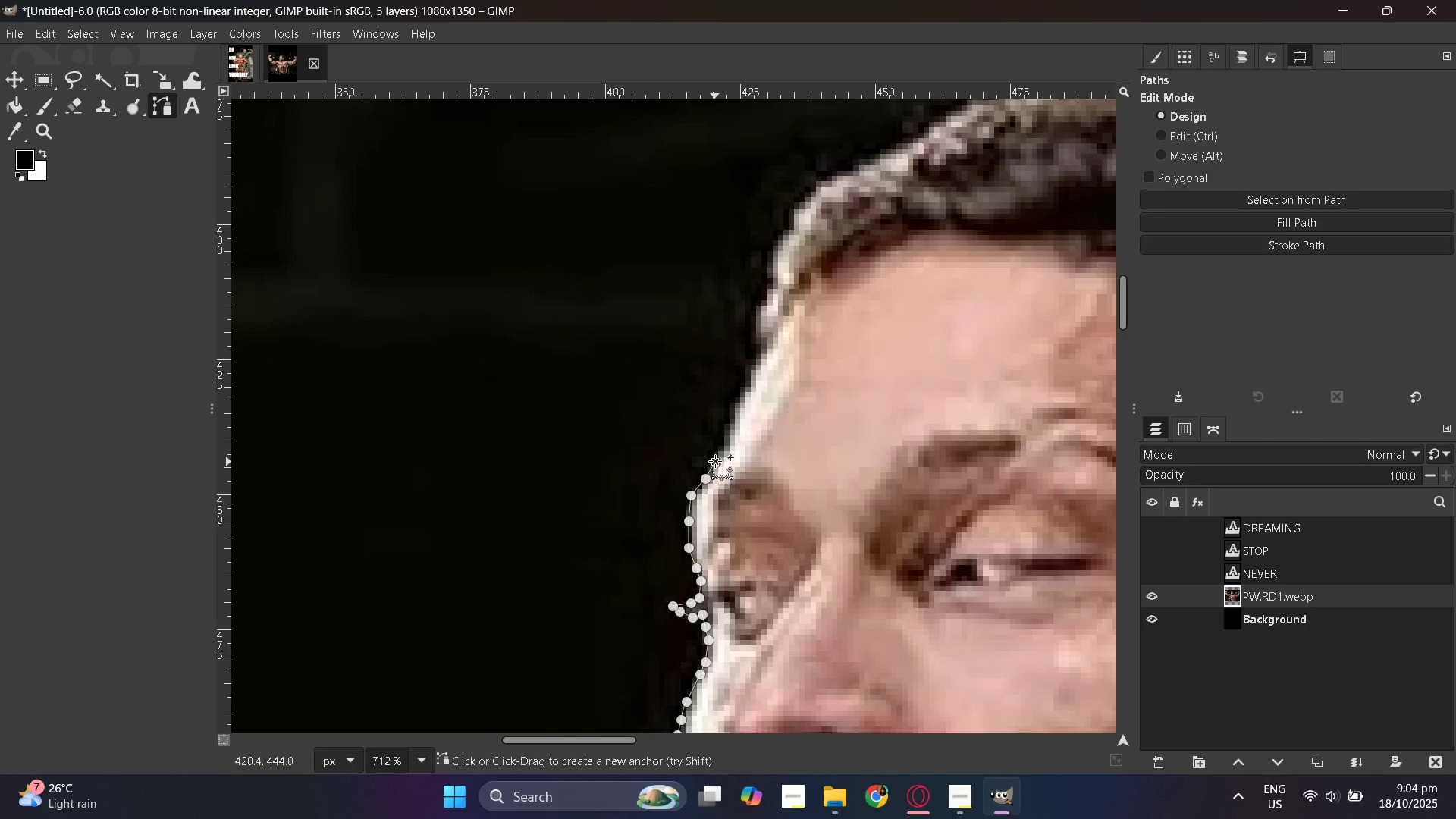 
left_click([715, 462])
 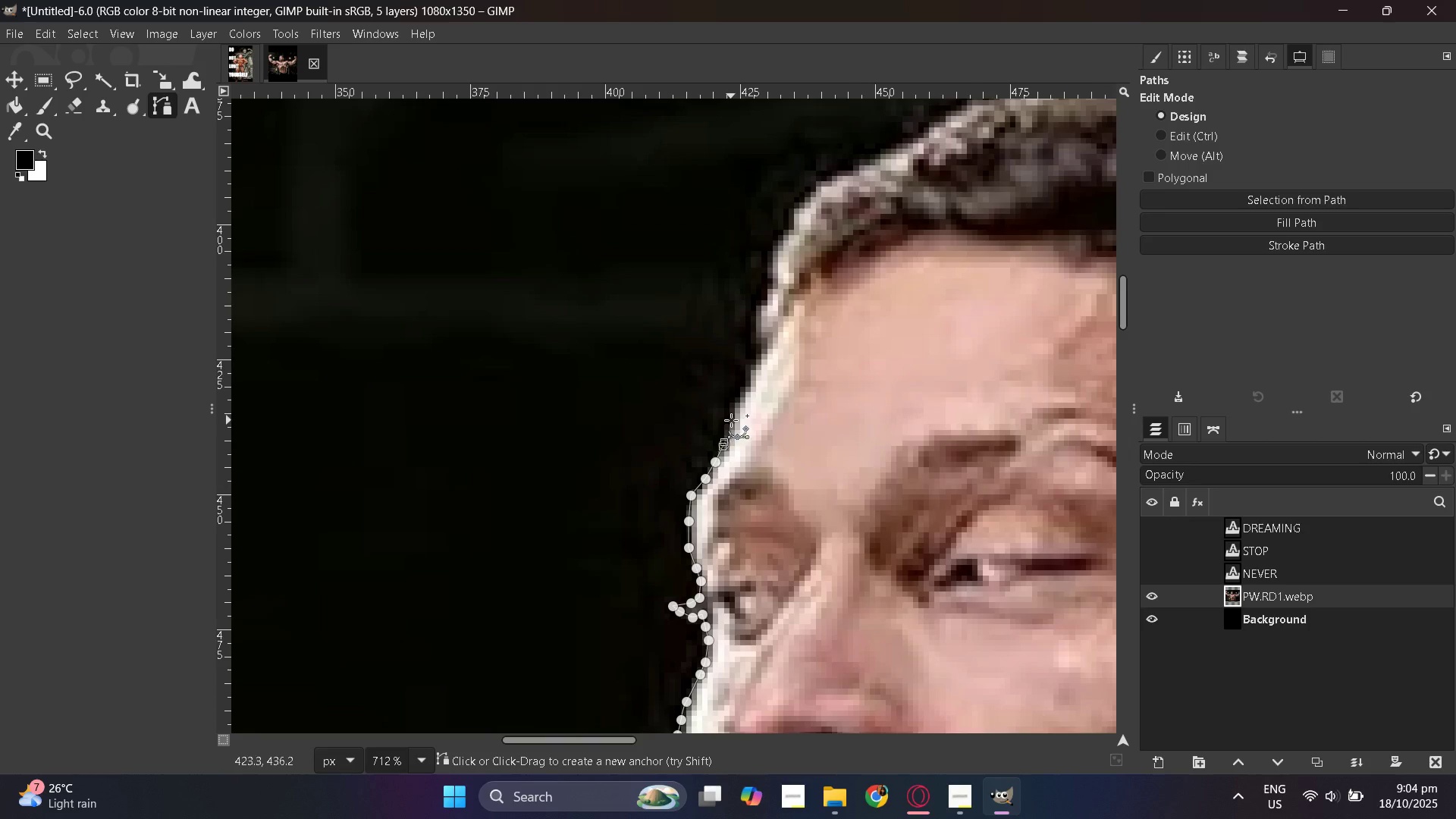 
left_click([734, 418])
 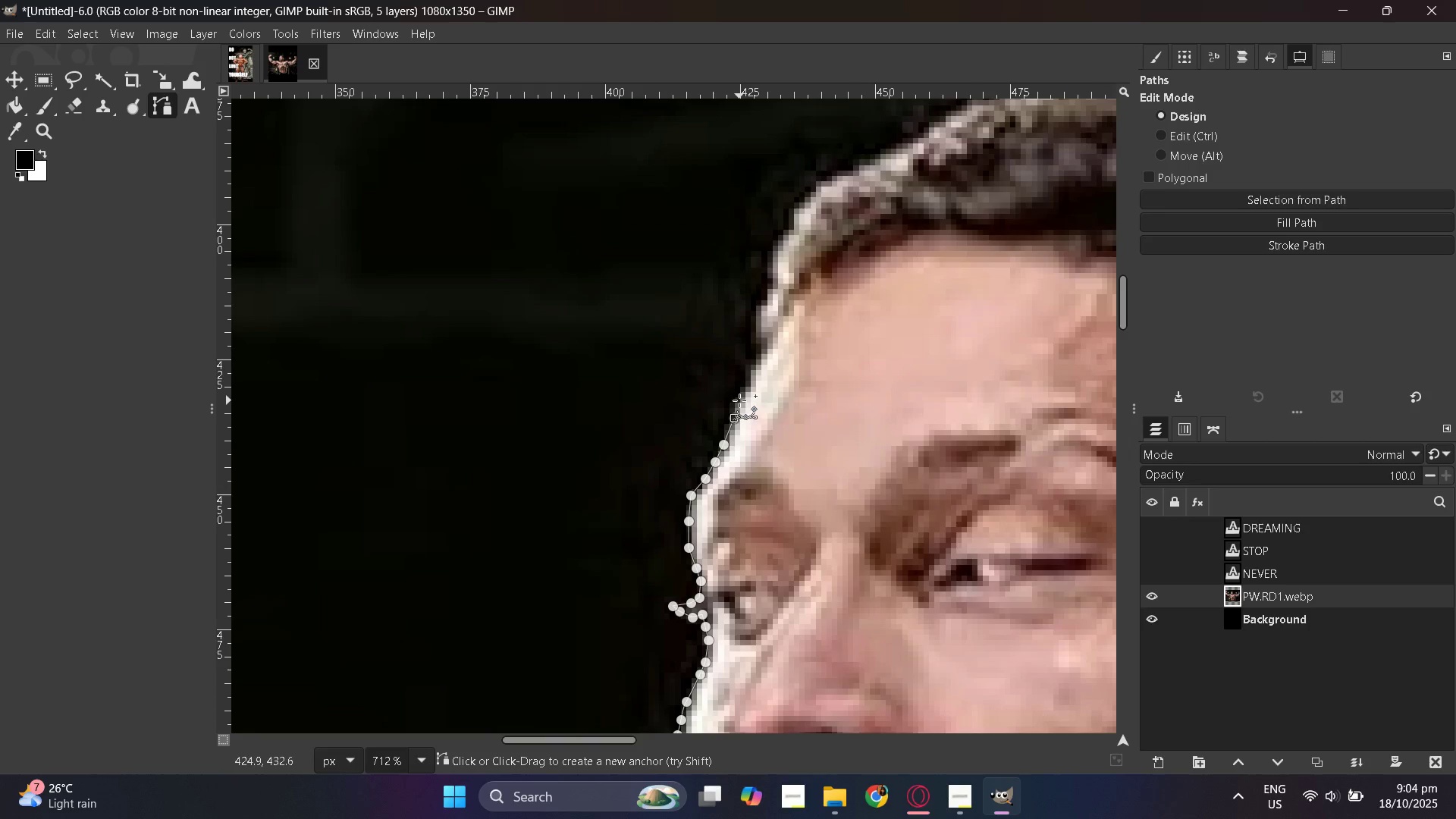 
left_click([739, 400])
 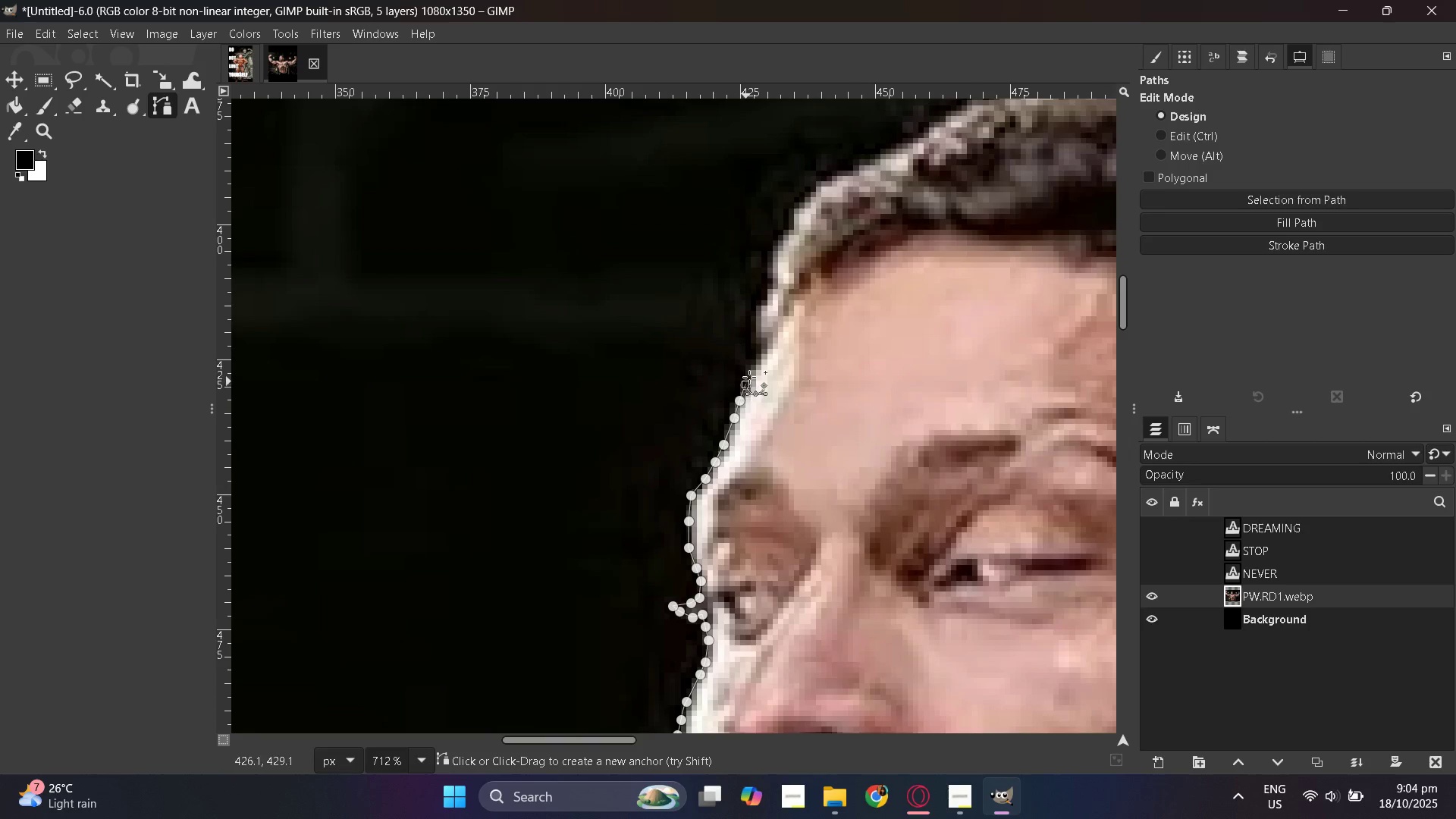 
double_click([752, 369])
 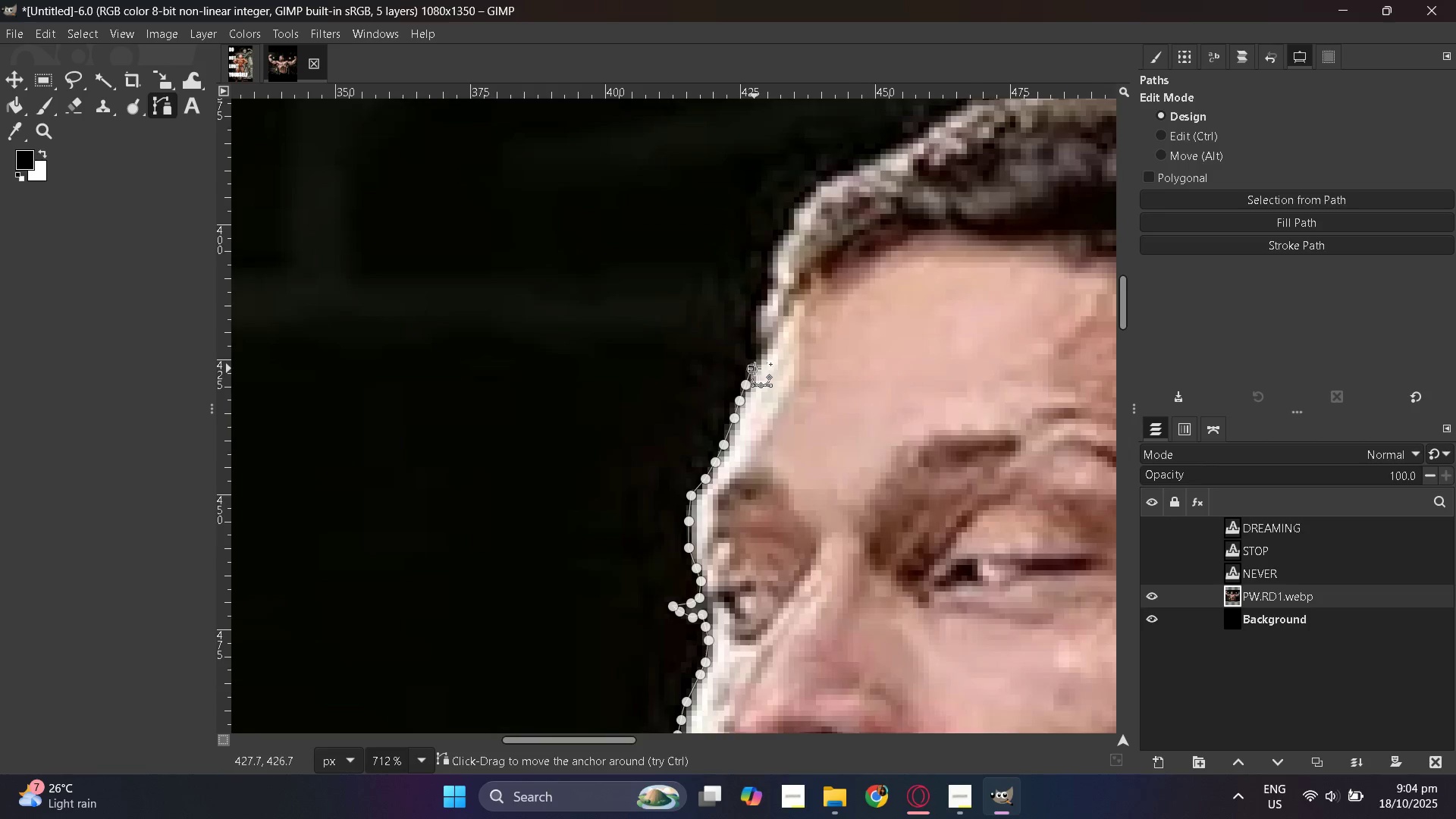 
scroll: coordinate [755, 369], scroll_direction: up, amount: 3.0
 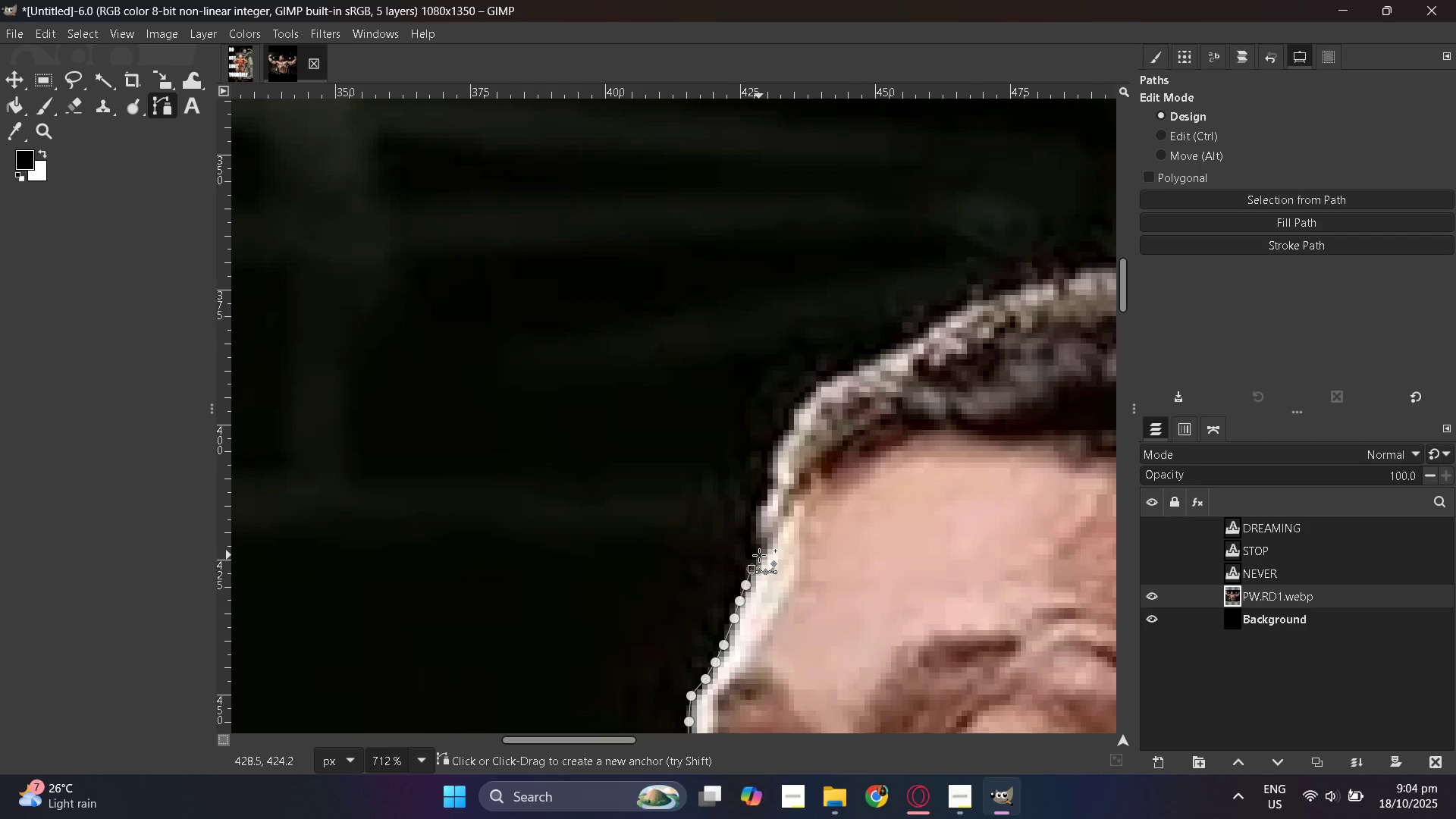 
left_click([759, 555])
 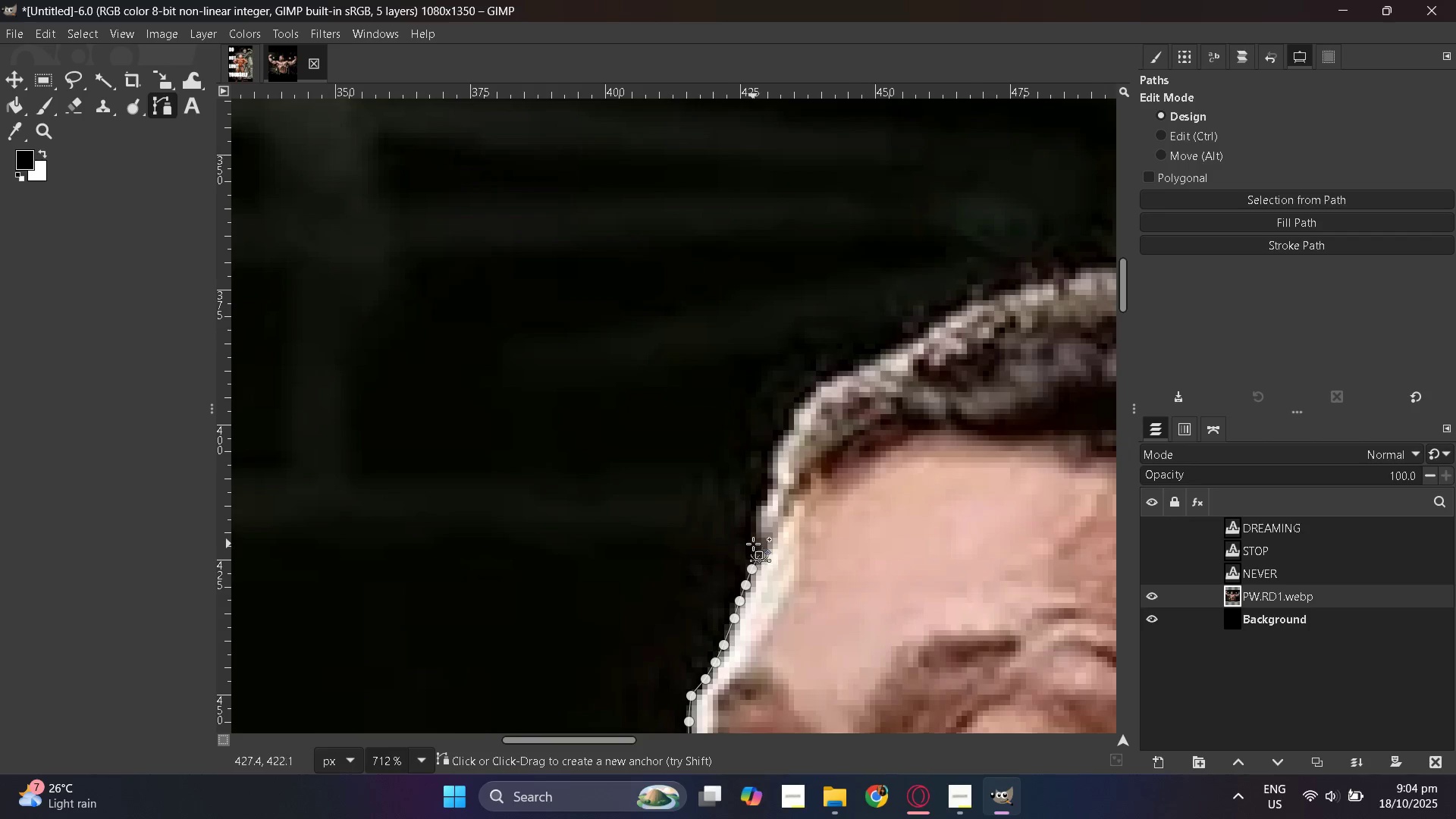 
left_click([753, 544])
 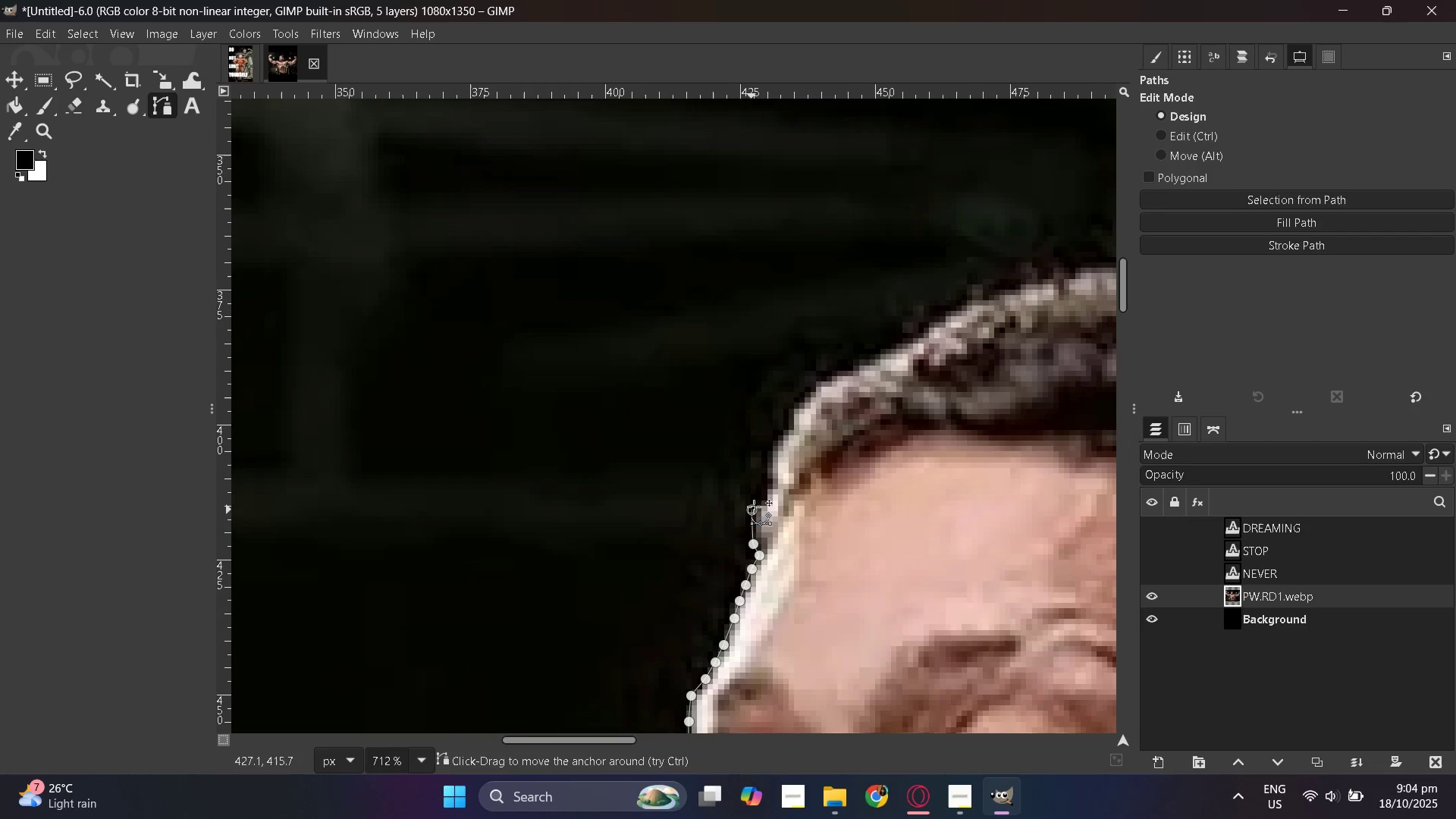 
double_click([758, 498])
 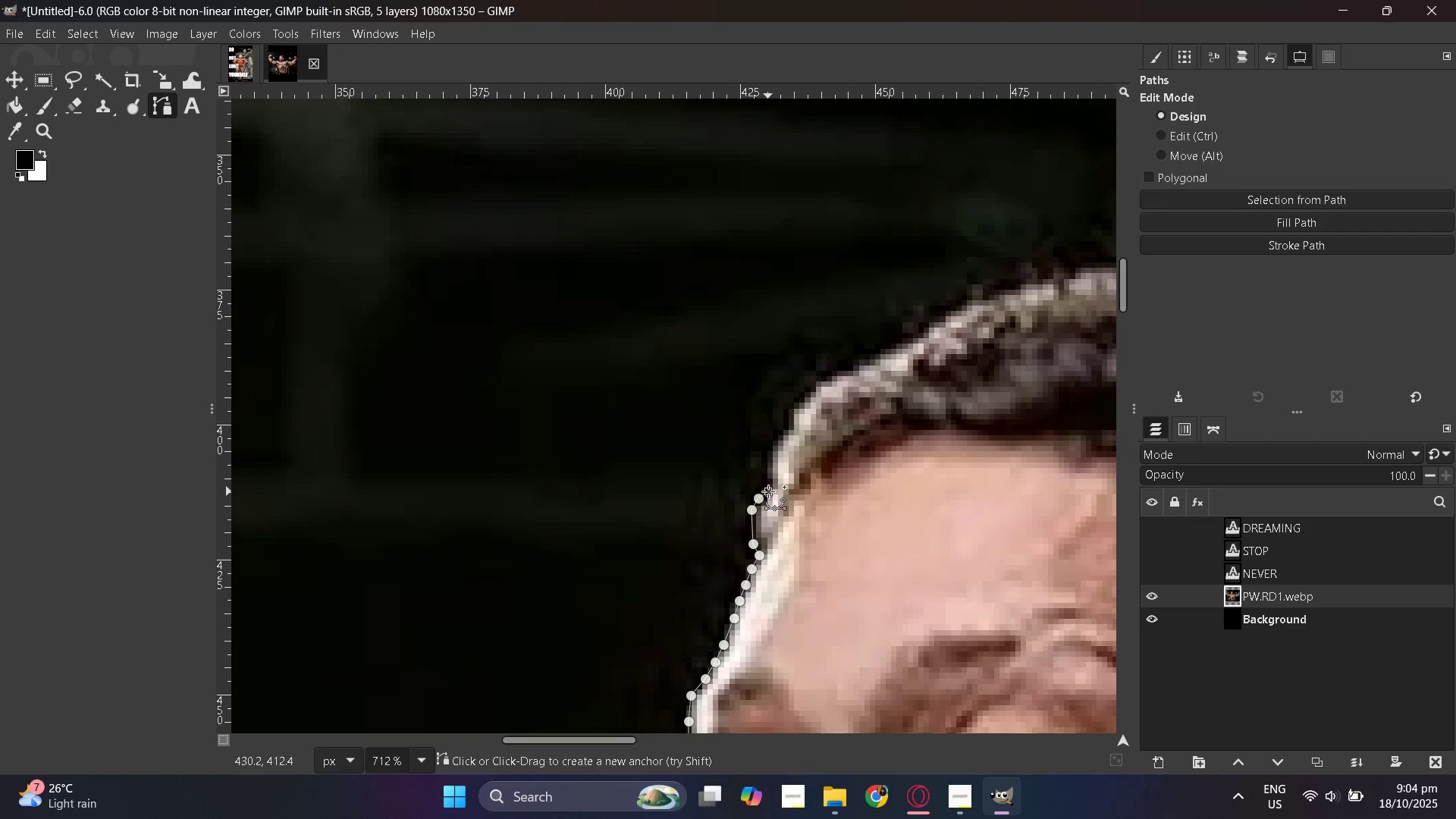 
triple_click([768, 491])
 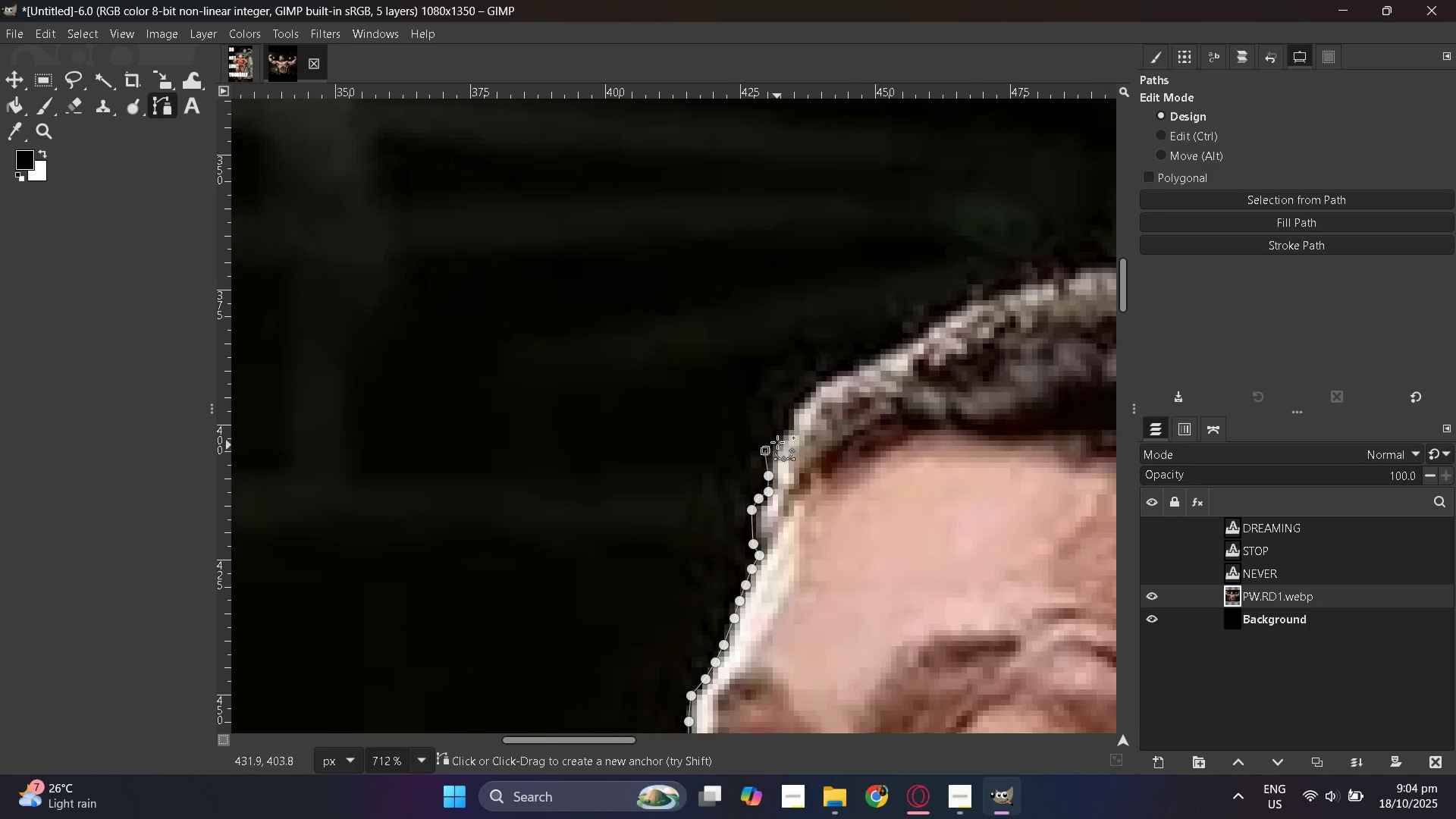 
double_click([786, 431])
 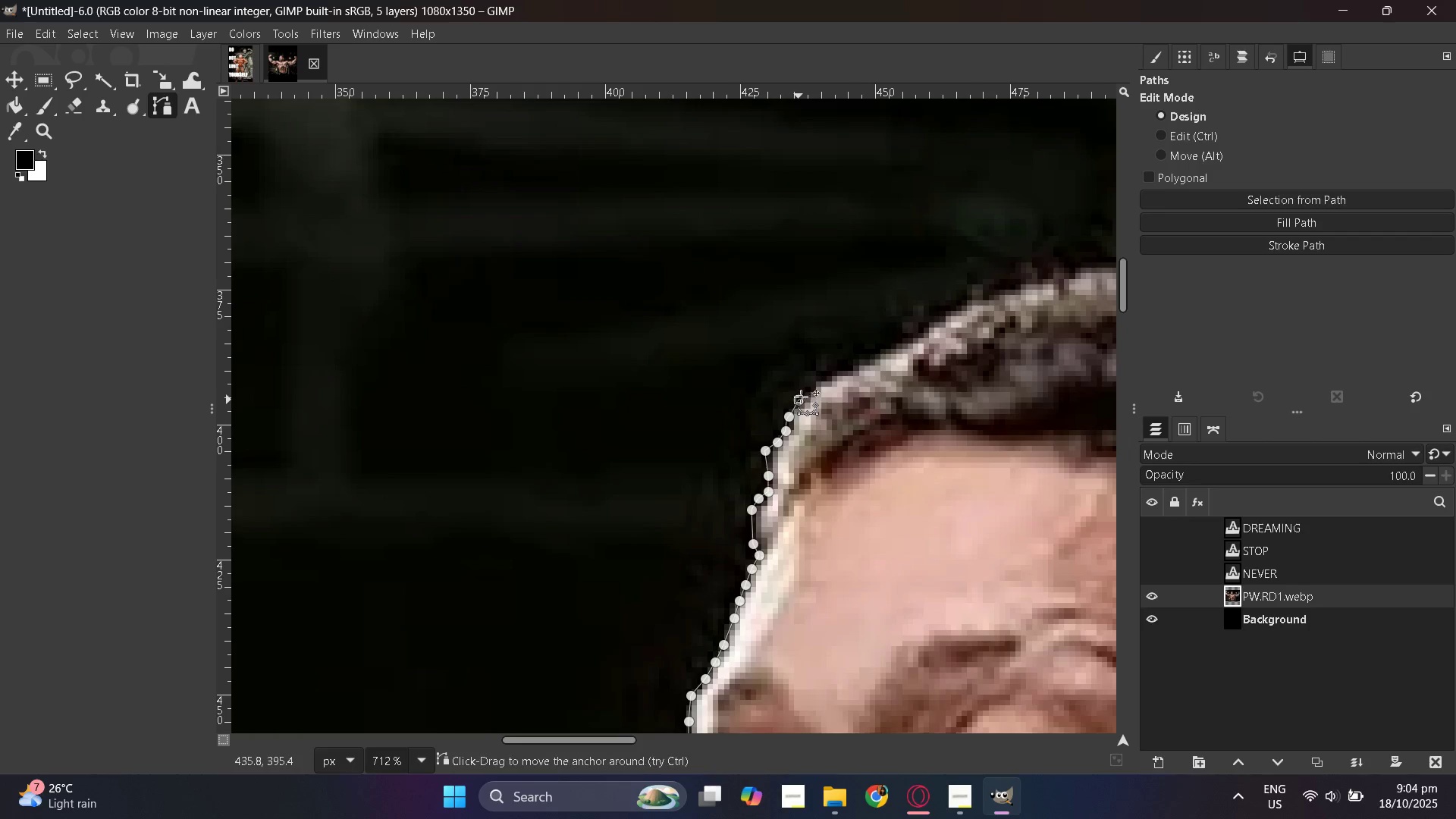 
triple_click([814, 386])
 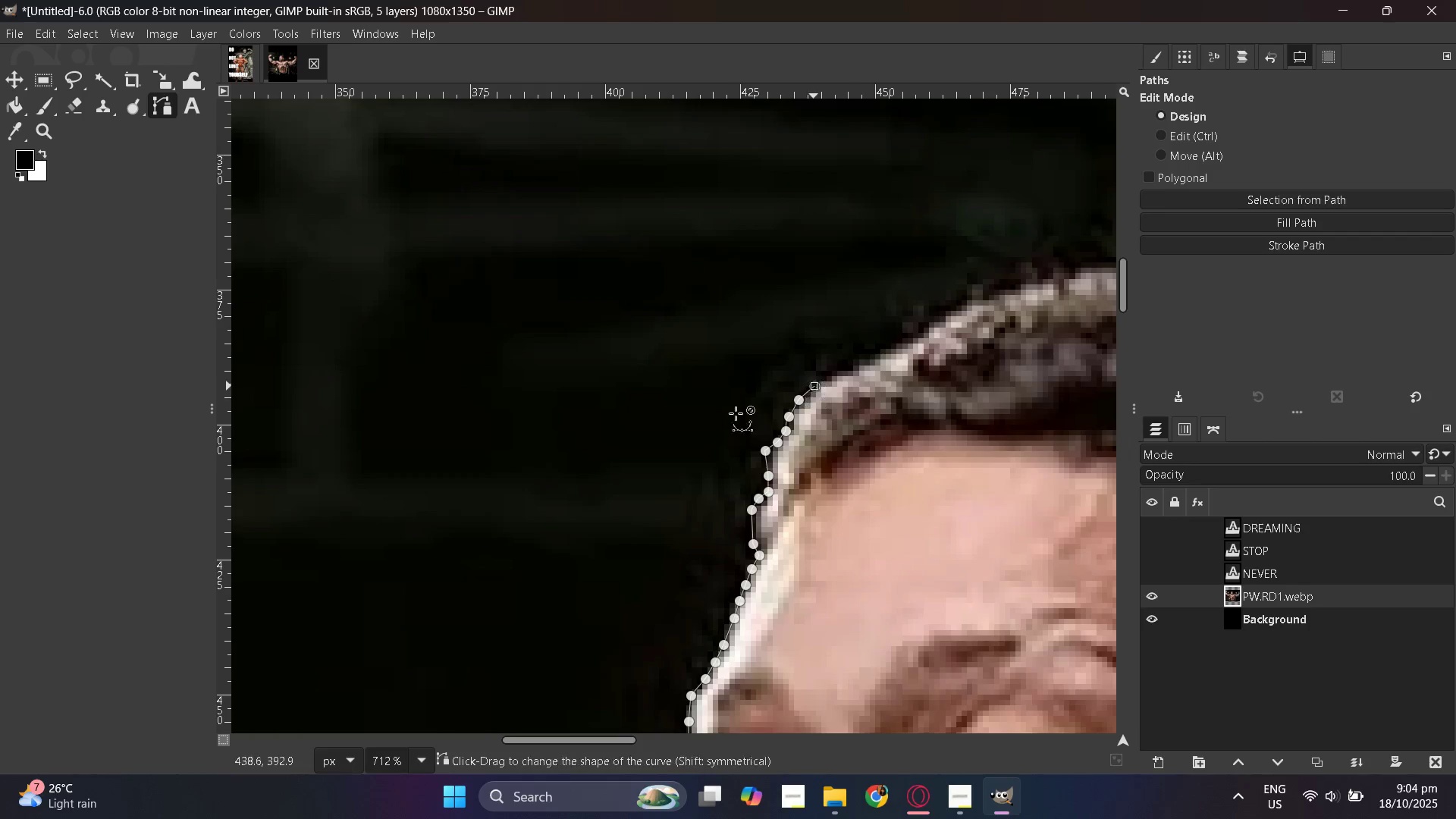 
hold_key(key=ControlLeft, duration=1.53)
scroll: coordinate [500, 462], scroll_direction: down, amount: 9.0
 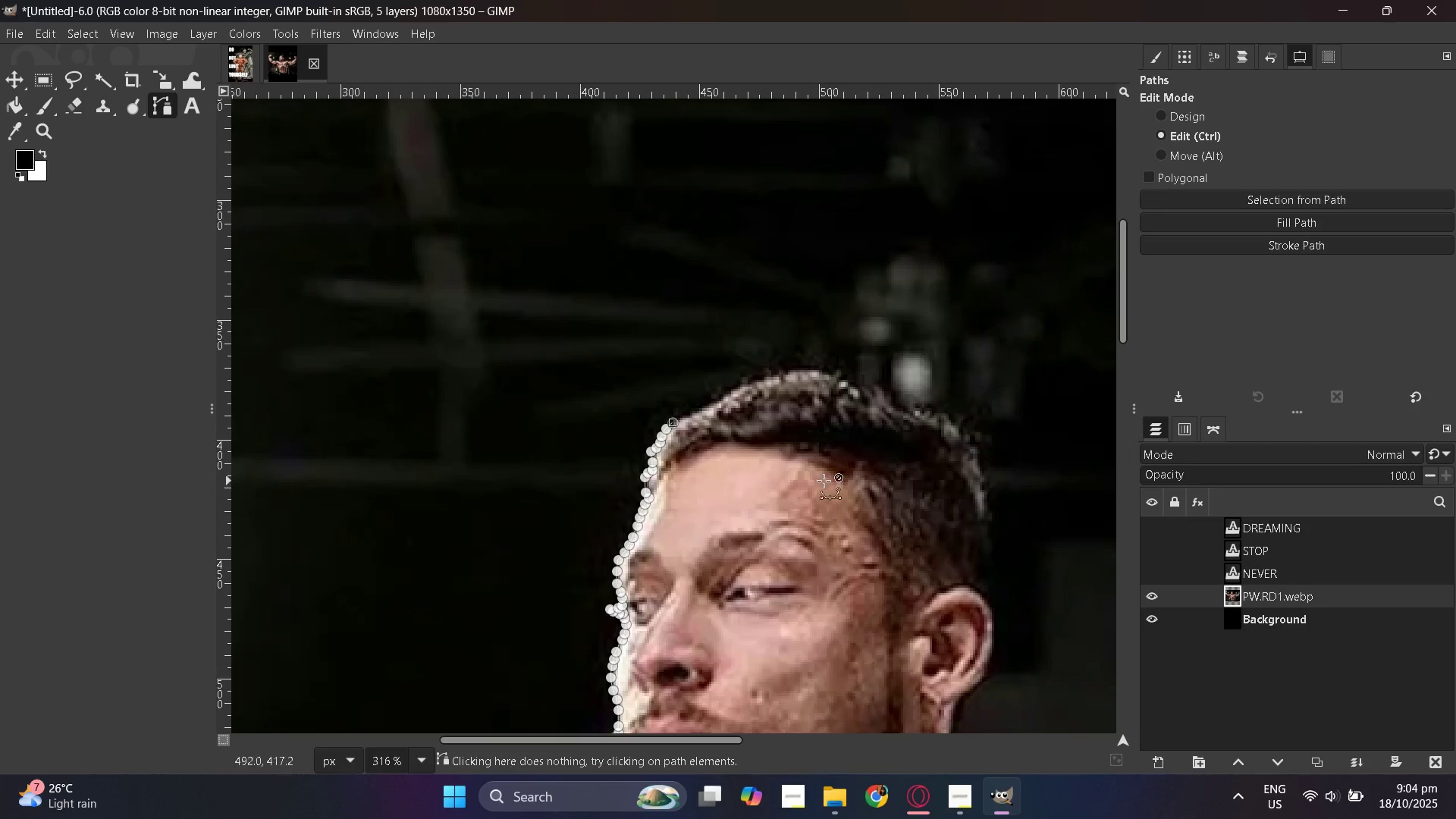 
scroll: coordinate [685, 490], scroll_direction: up, amount: 8.0
 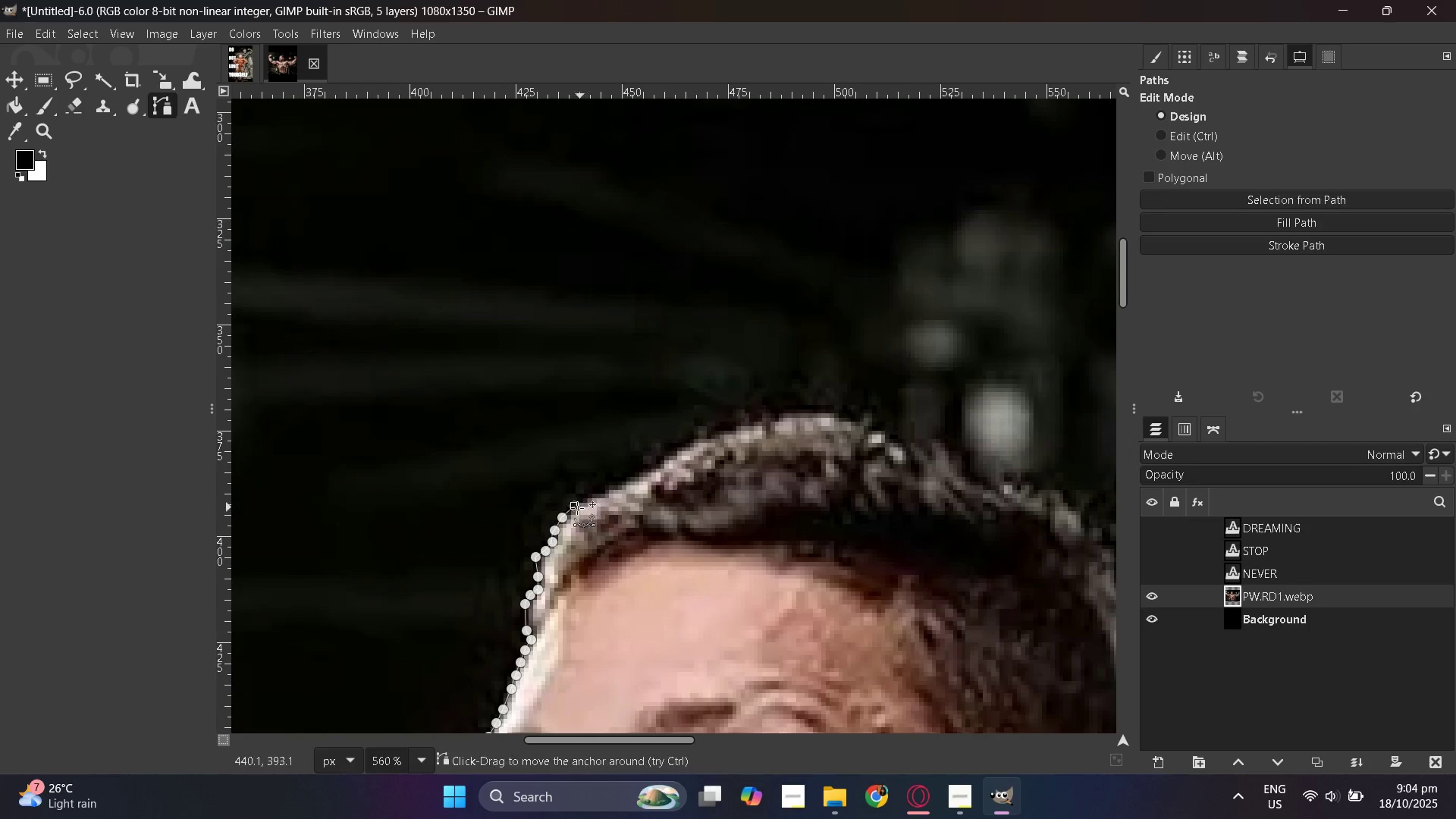 
key(Control+ControlLeft)
 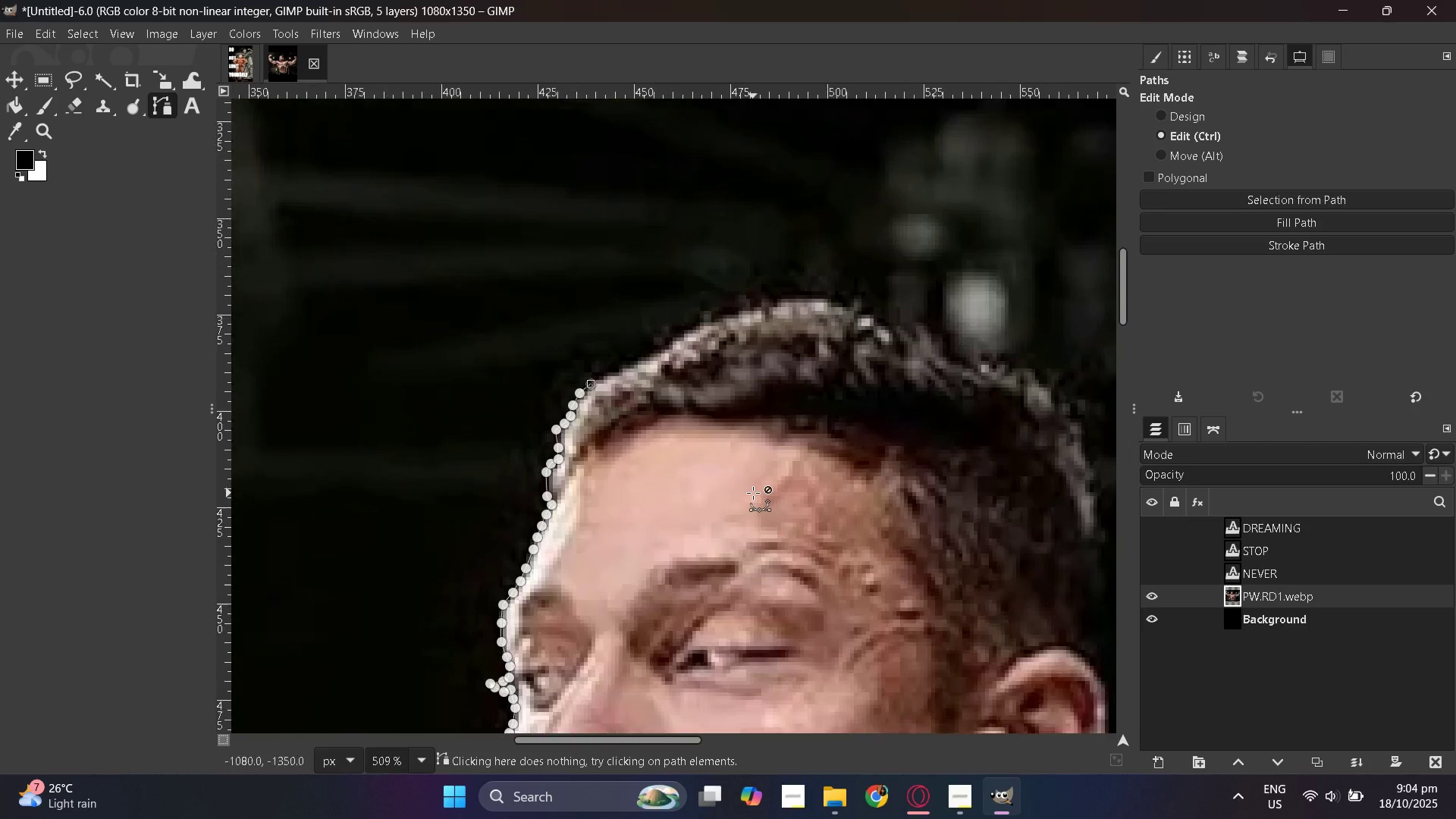 
key(Control+ControlLeft)
 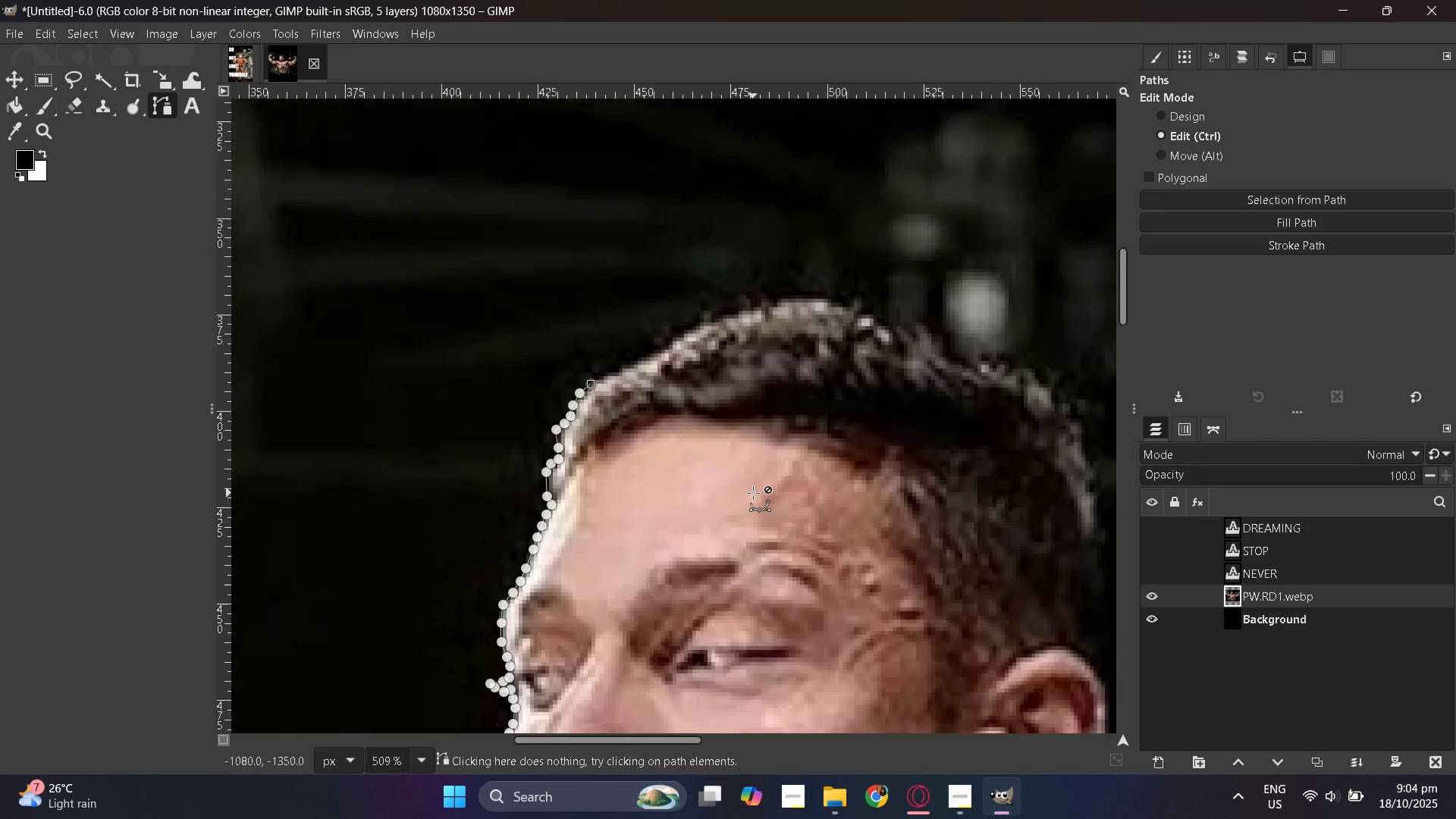 
key(Control+ControlLeft)
 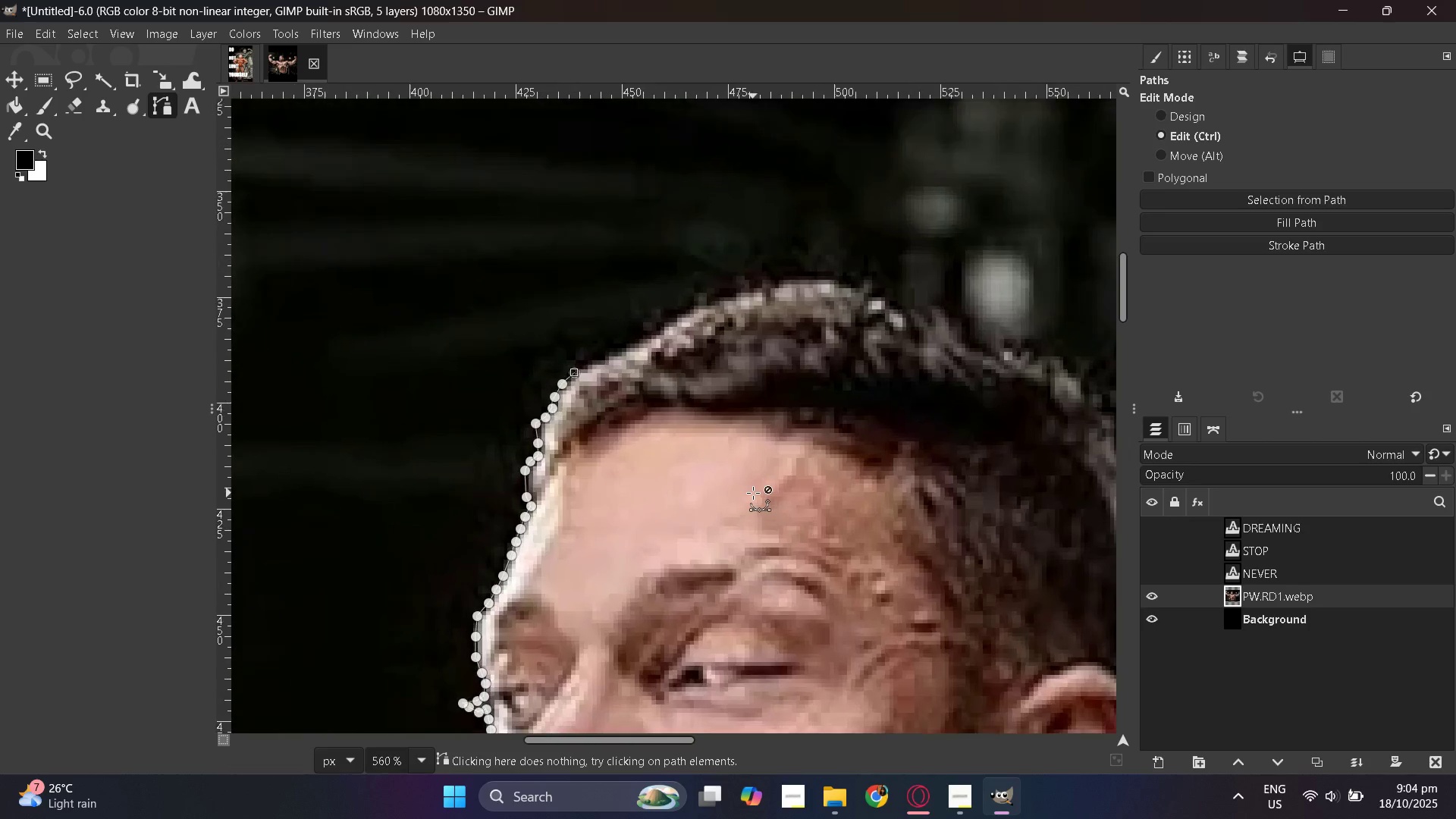 
key(Control+ControlLeft)
 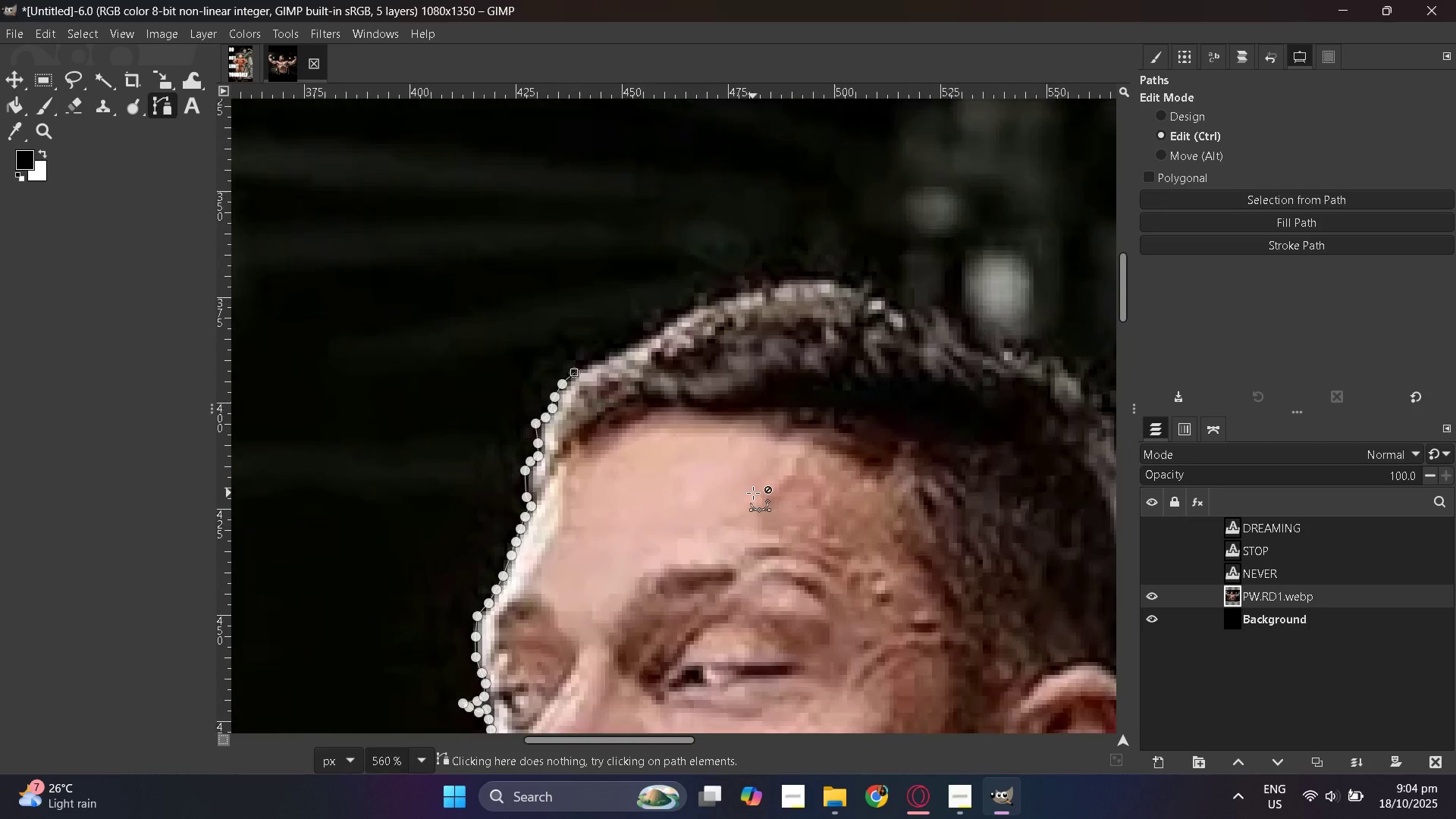 
key(Control+ControlLeft)
 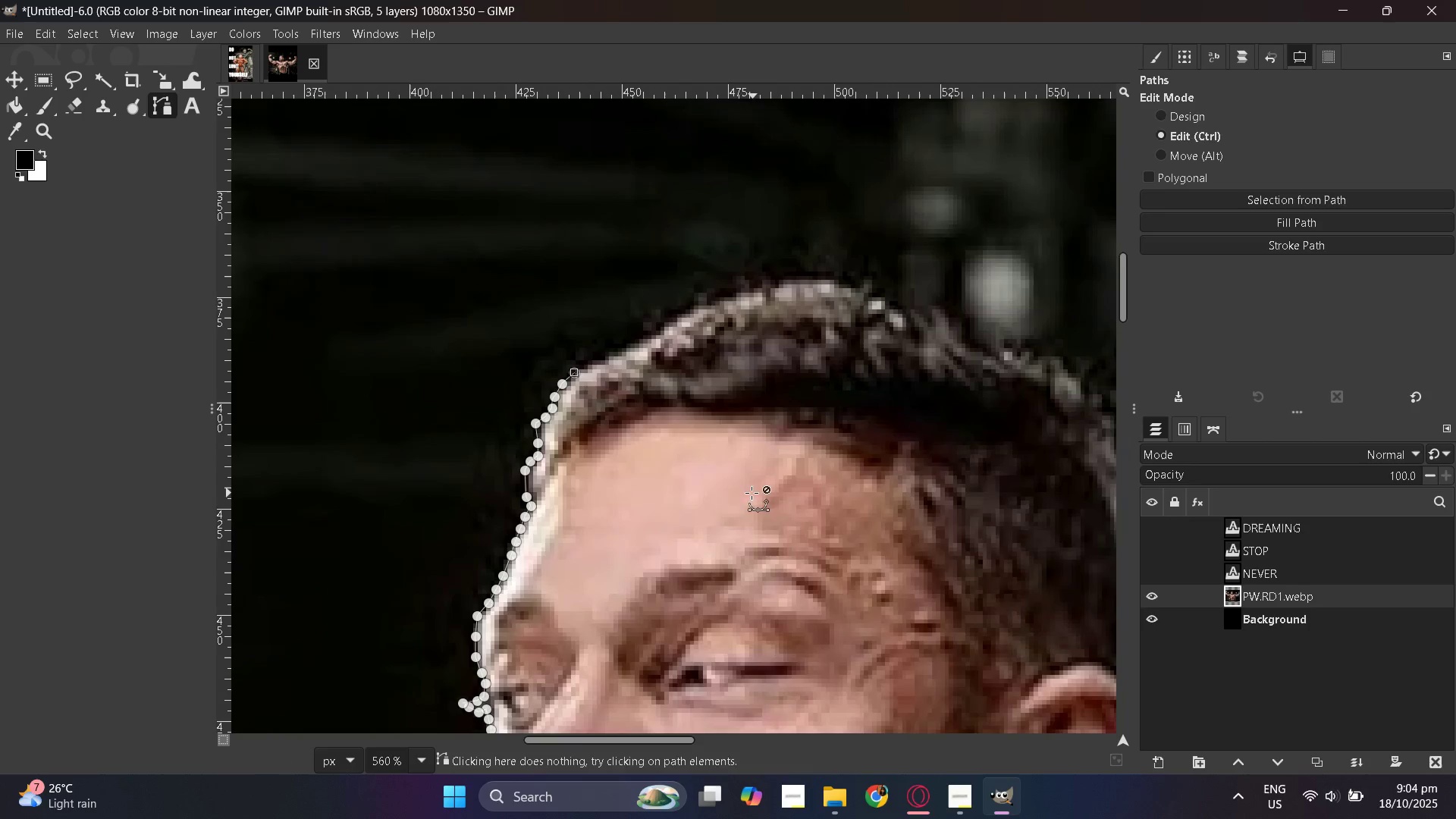 
key(Control+ControlLeft)
 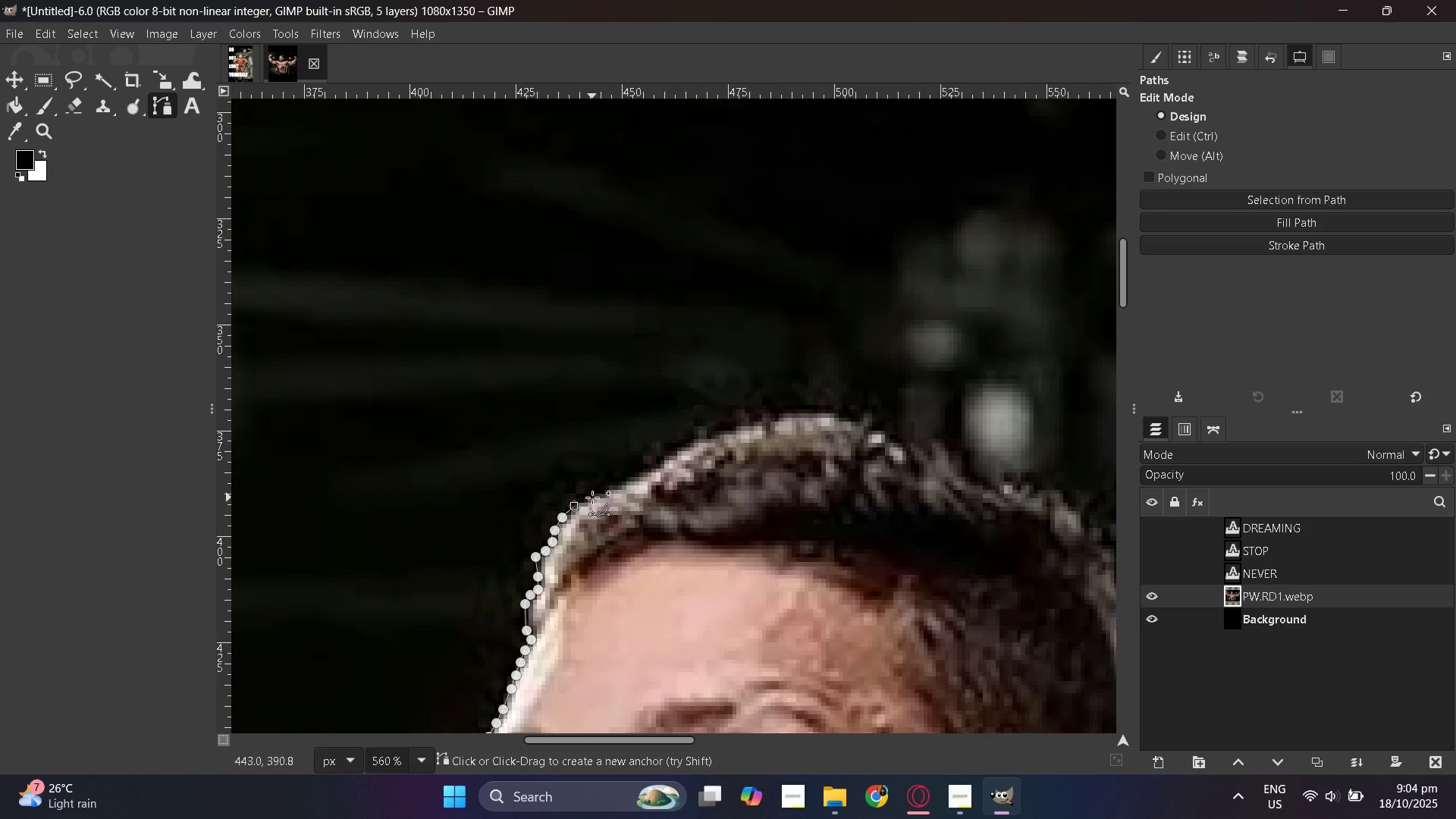 
left_click([592, 495])
 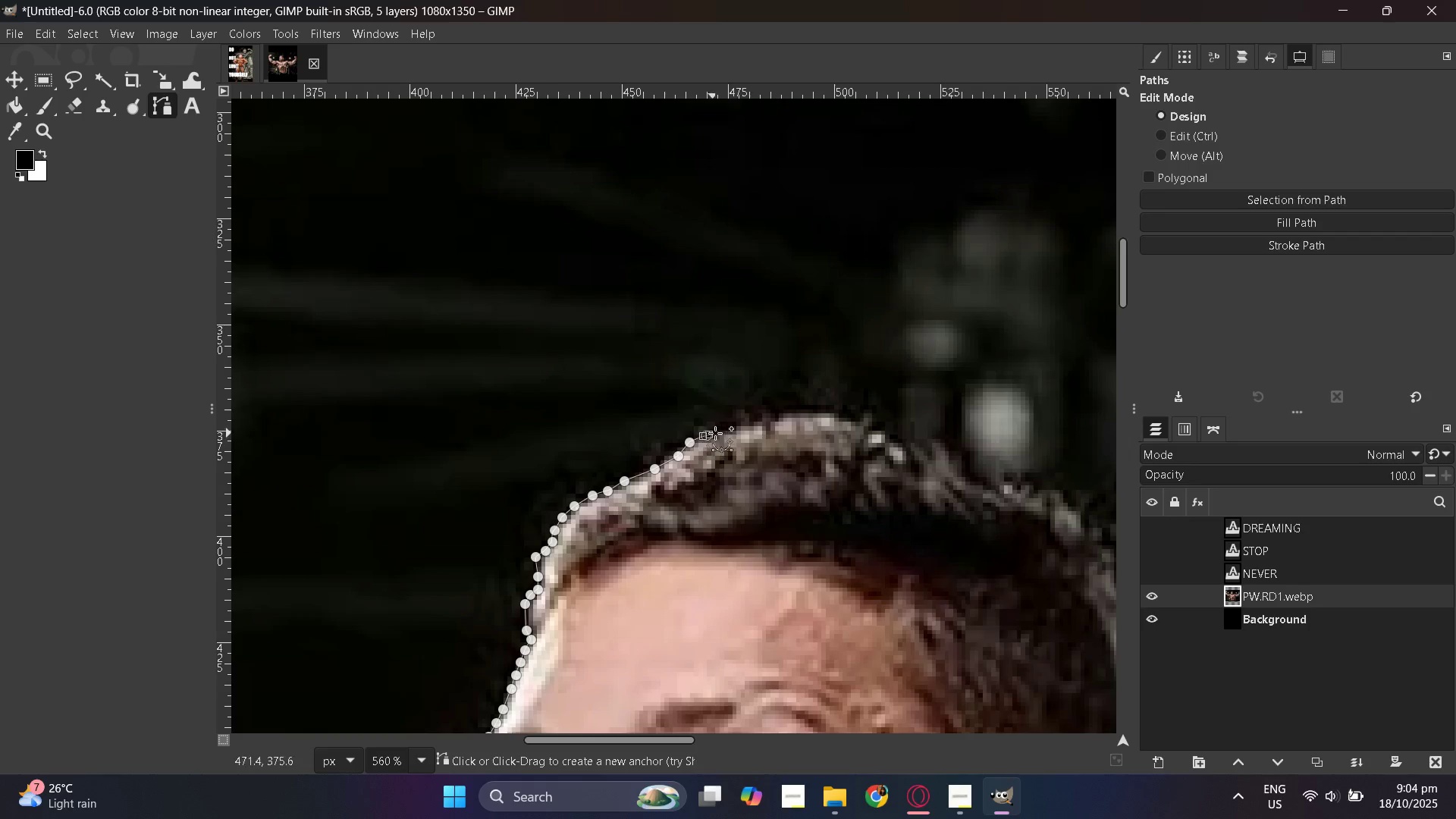 
triple_click([752, 414])
 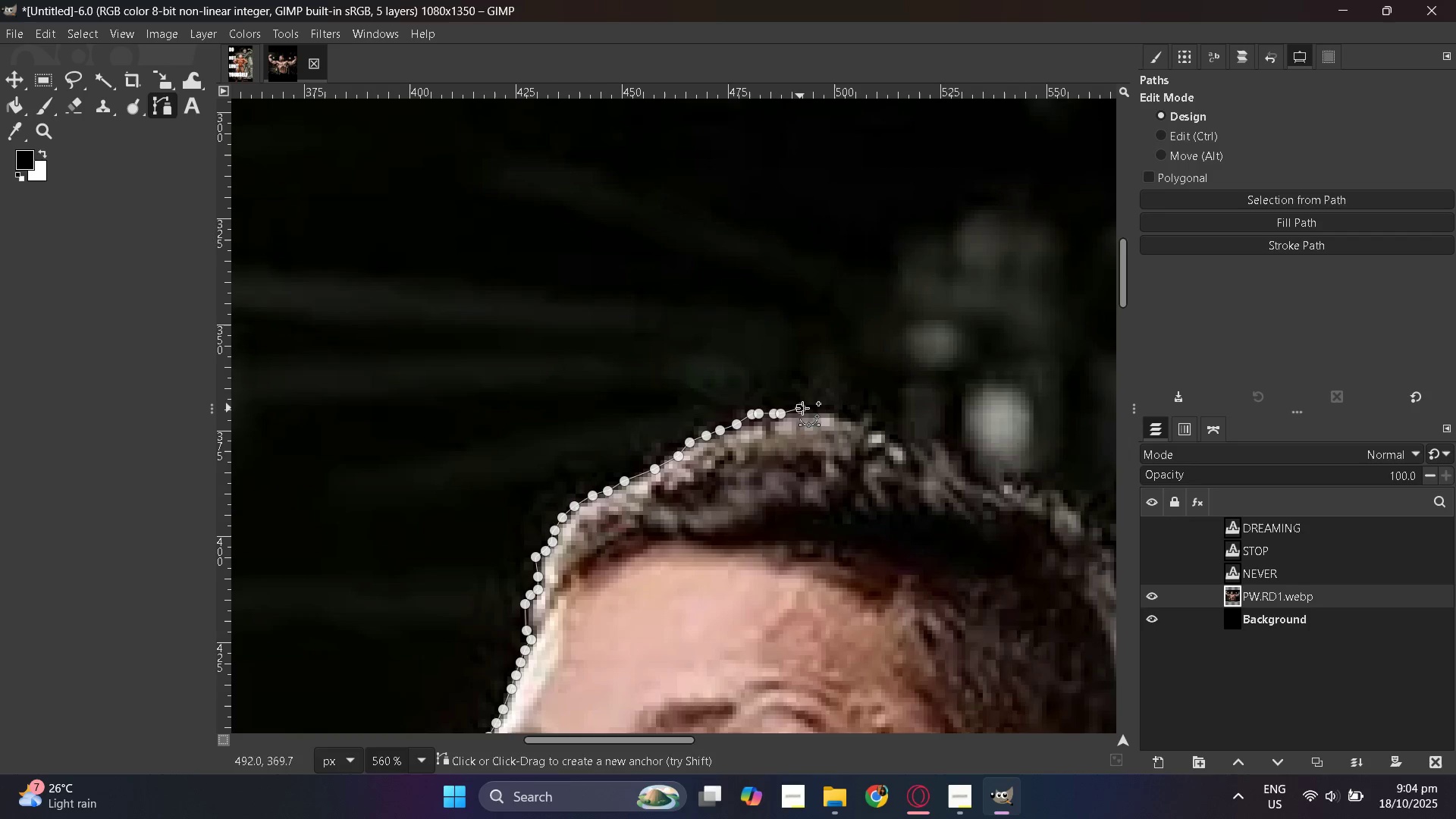 
triple_click([825, 403])
 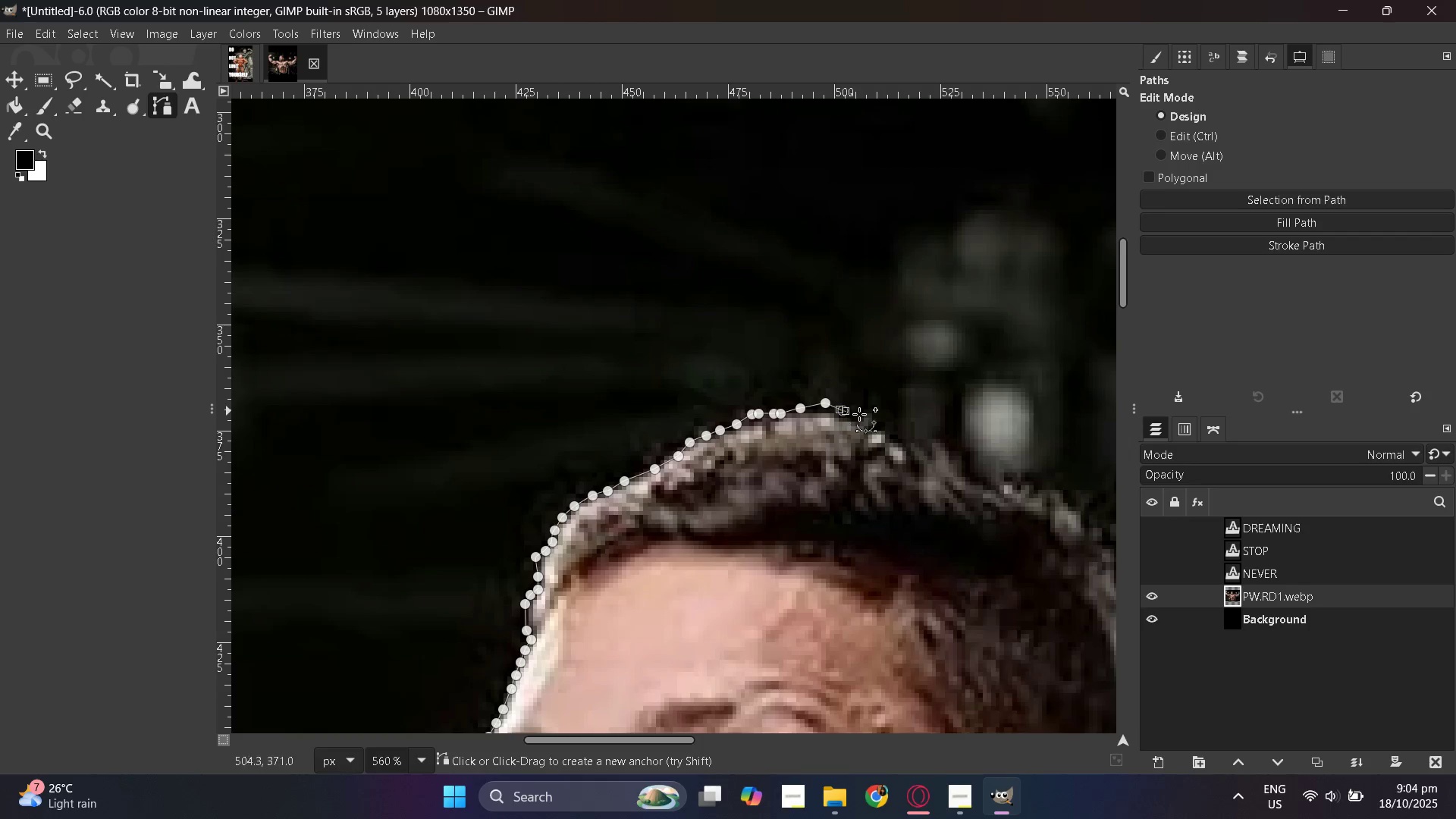 
triple_click([861, 414])
 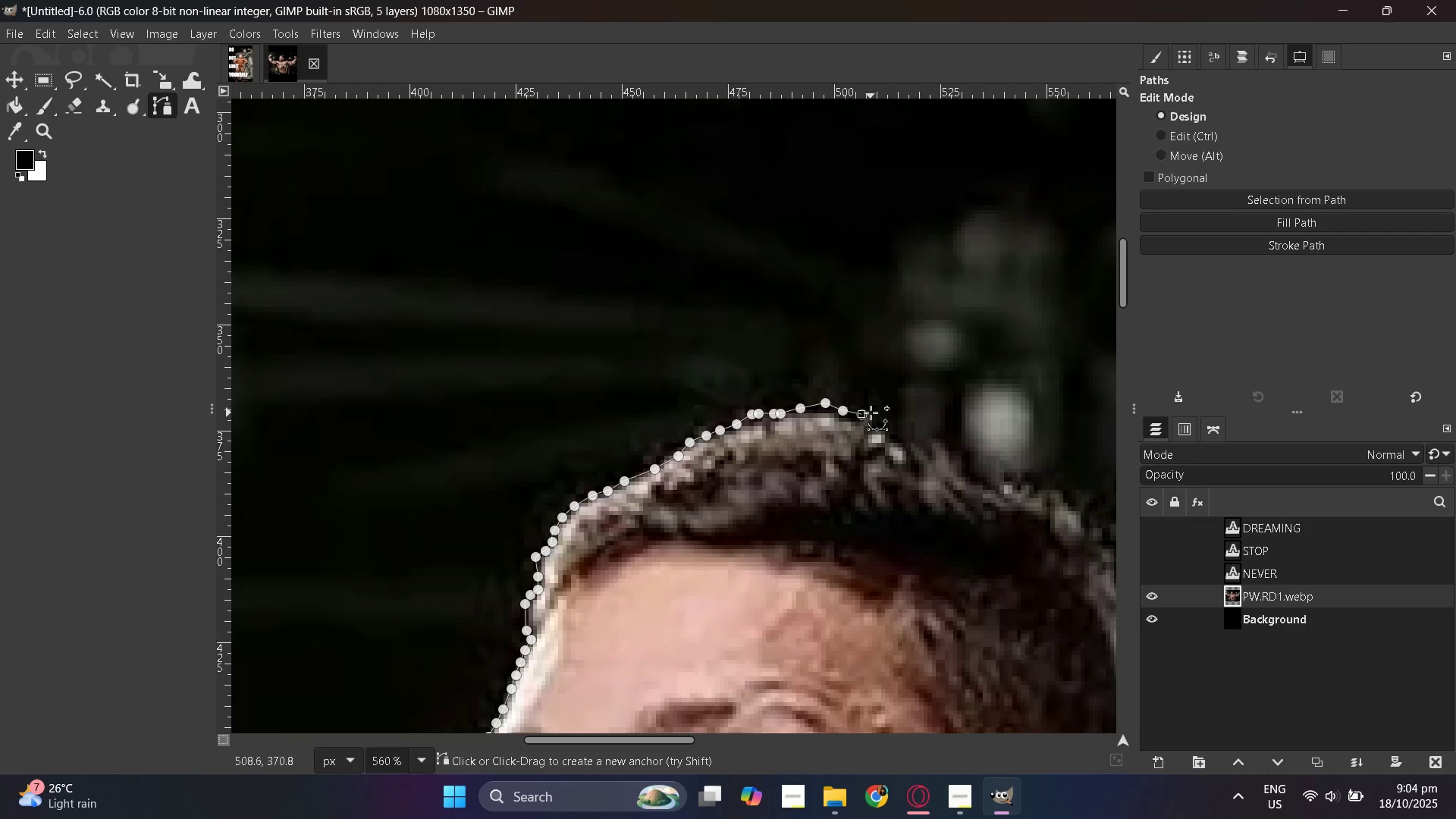 
triple_click([871, 413])
 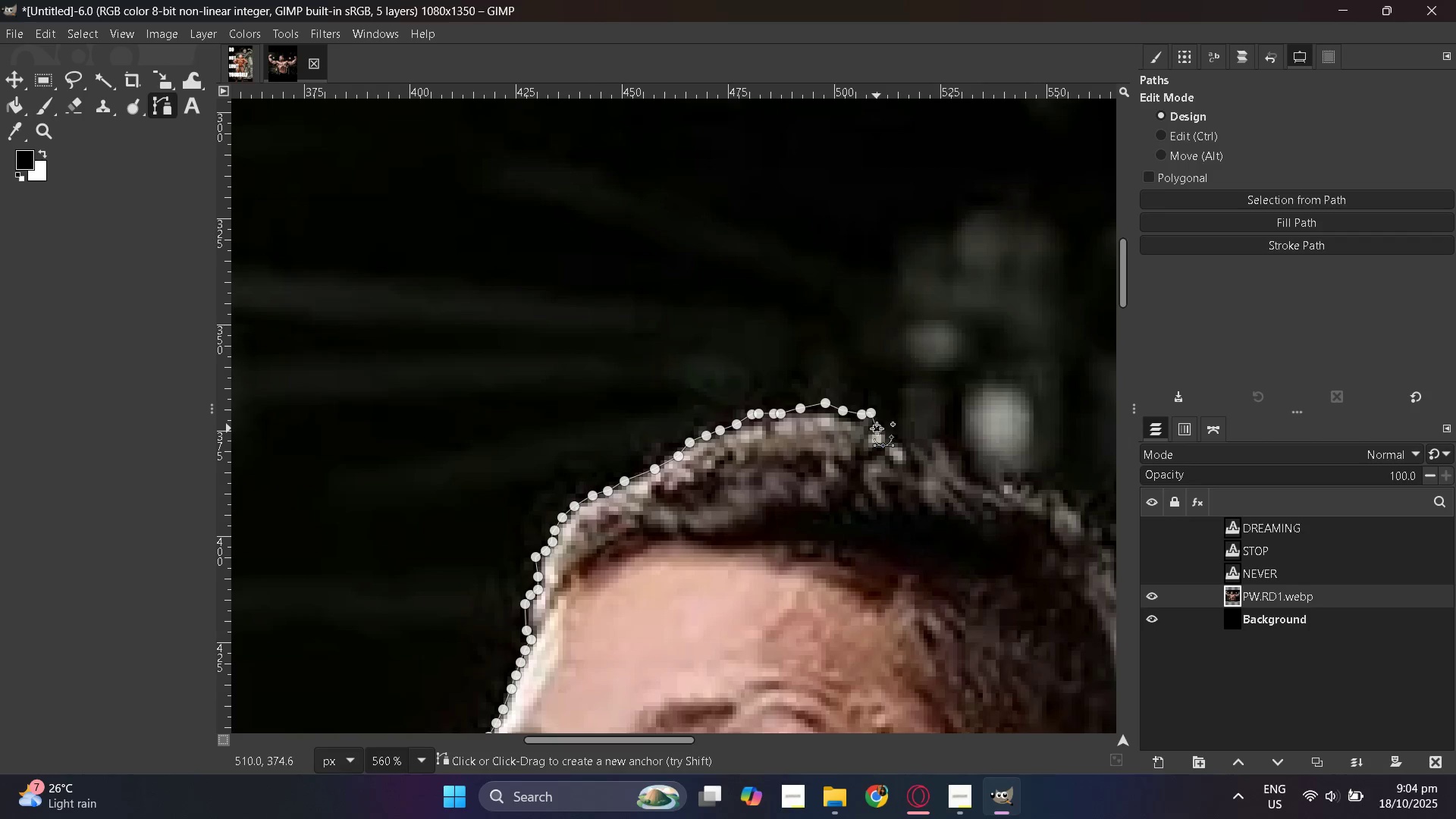 
triple_click([877, 428])
 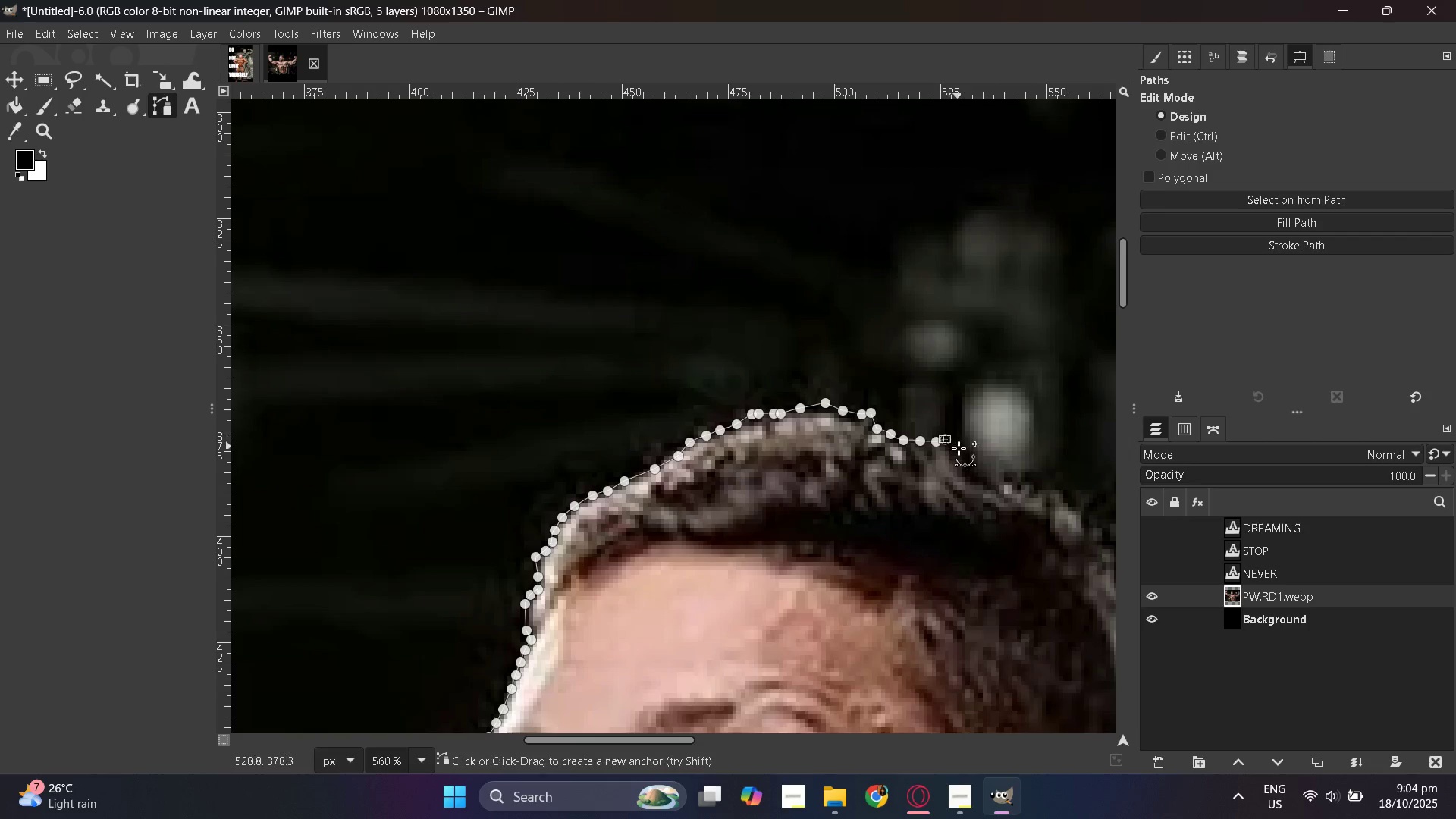 
triple_click([965, 456])
 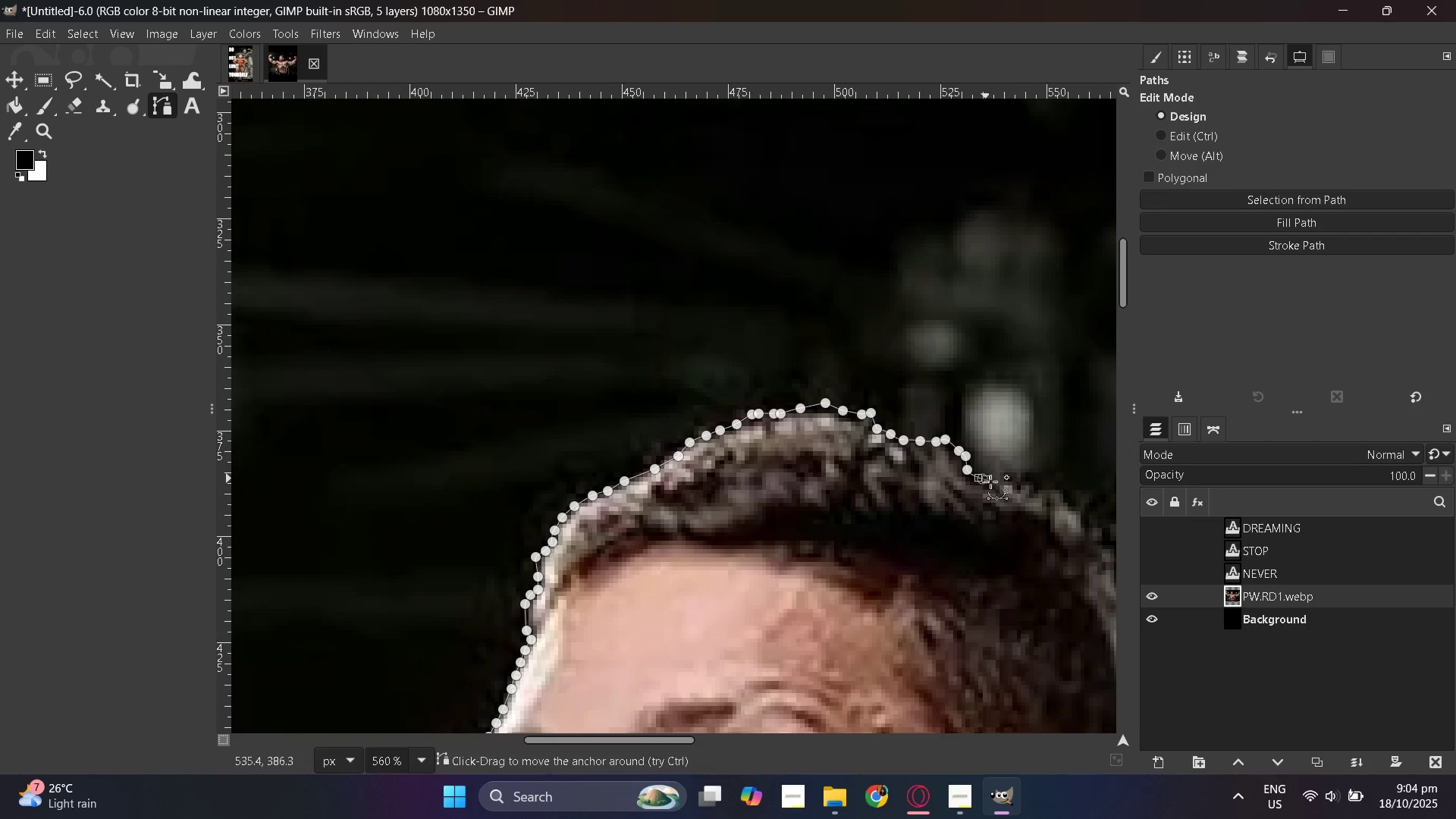 
triple_click([999, 485])
 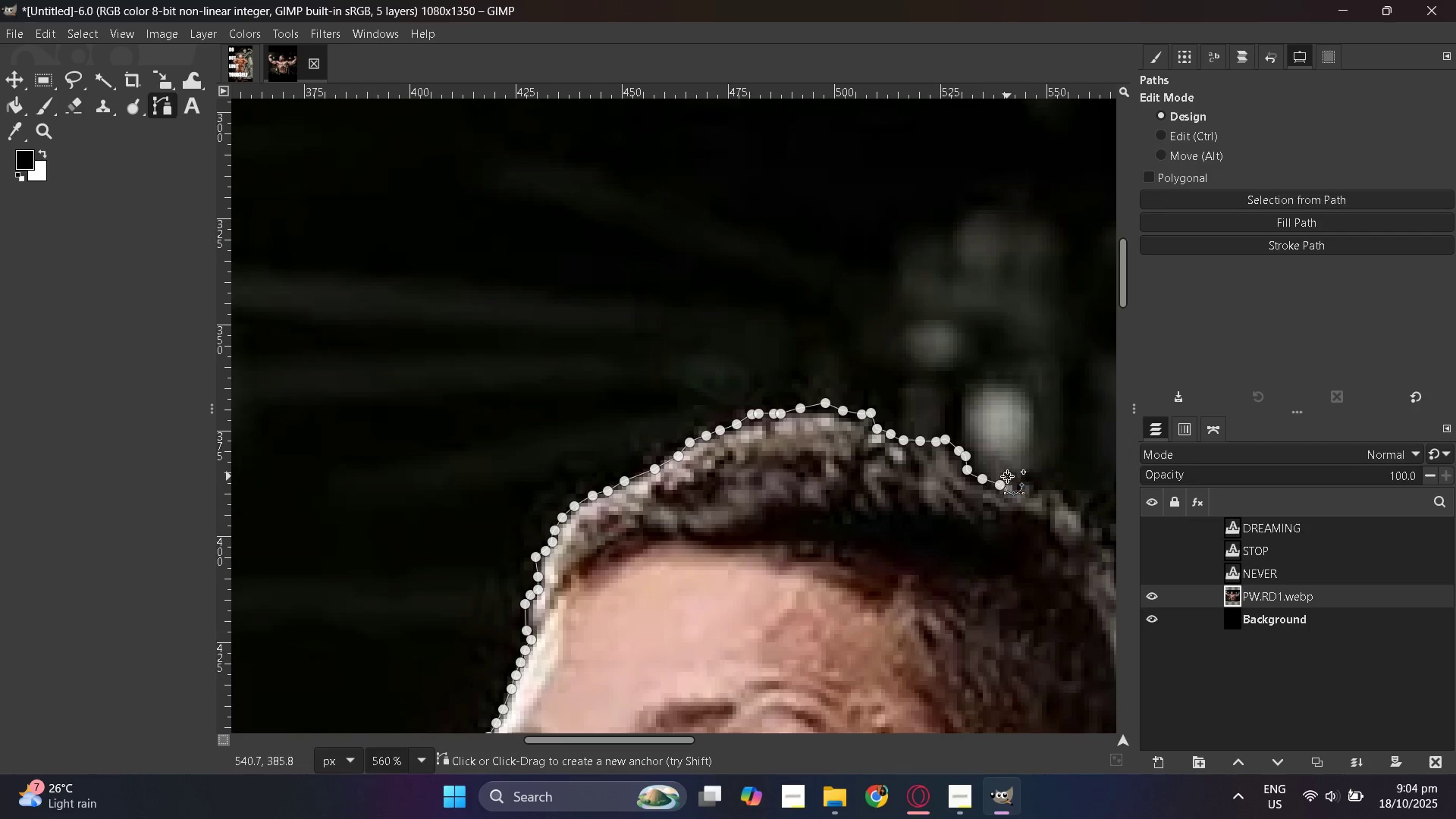 
triple_click([1007, 476])
 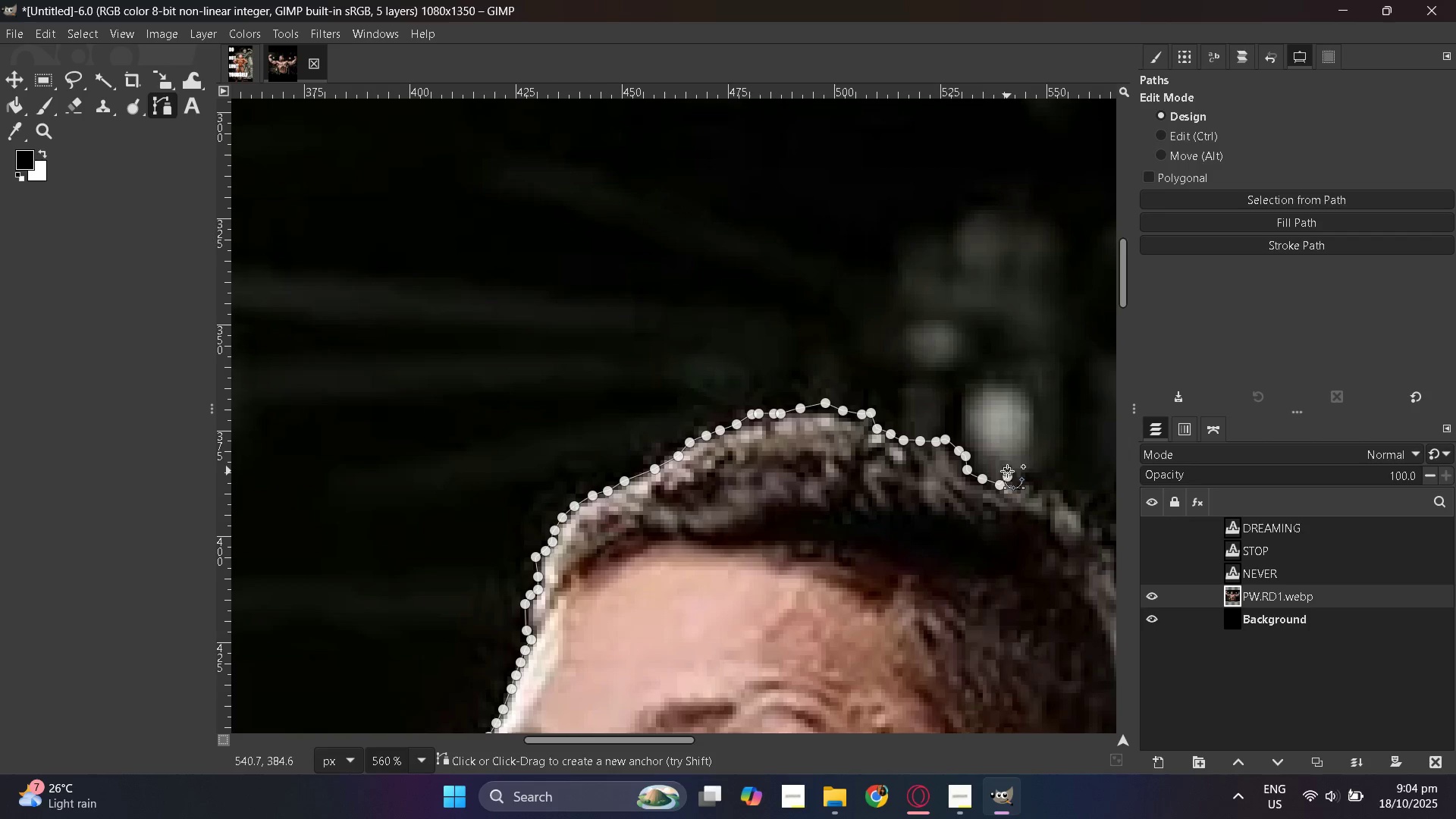 
triple_click([1007, 471])
 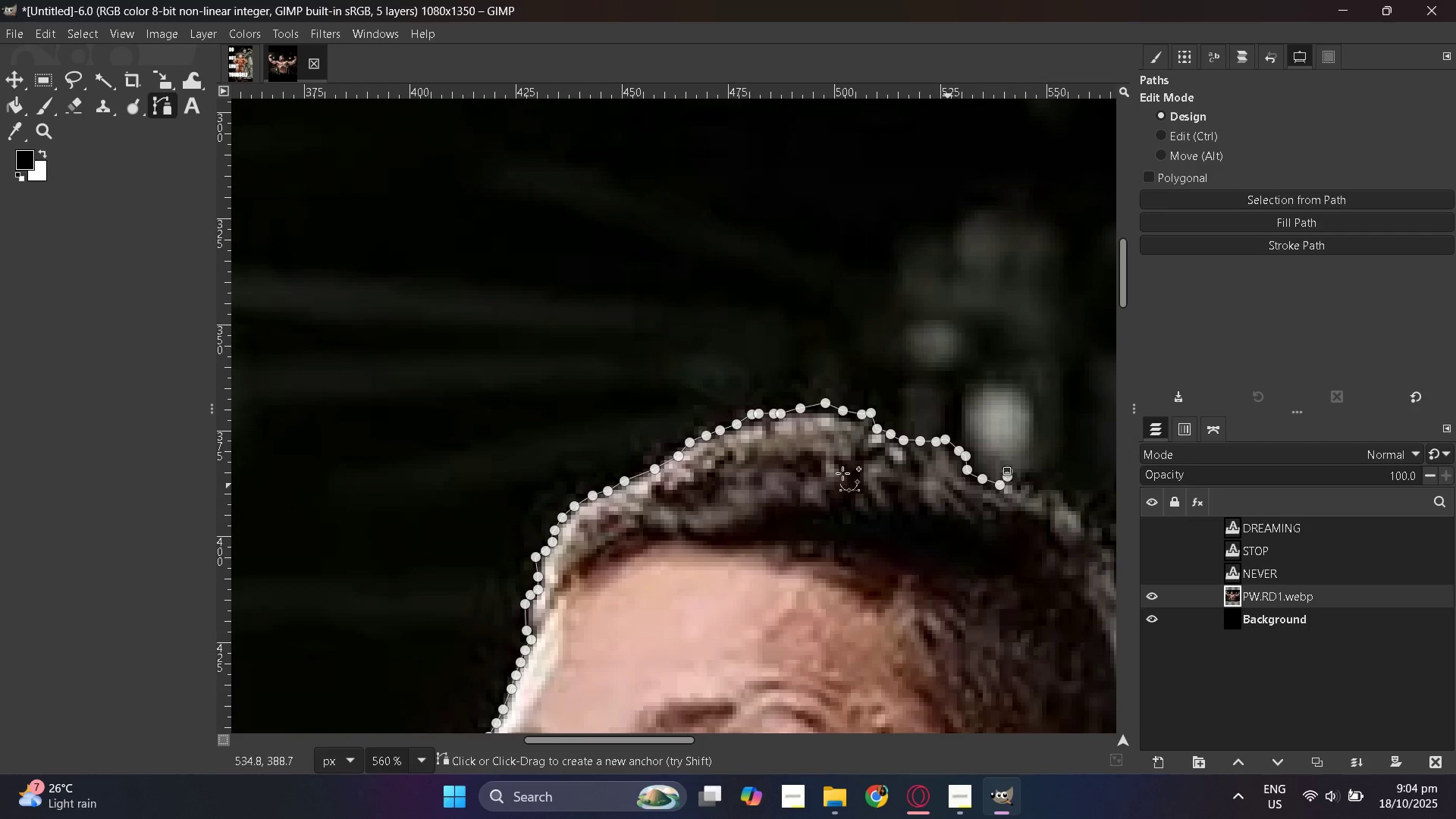 
hold_key(key=ControlLeft, duration=0.54)
scroll: coordinate [561, 461], scroll_direction: down, amount: 5.0
 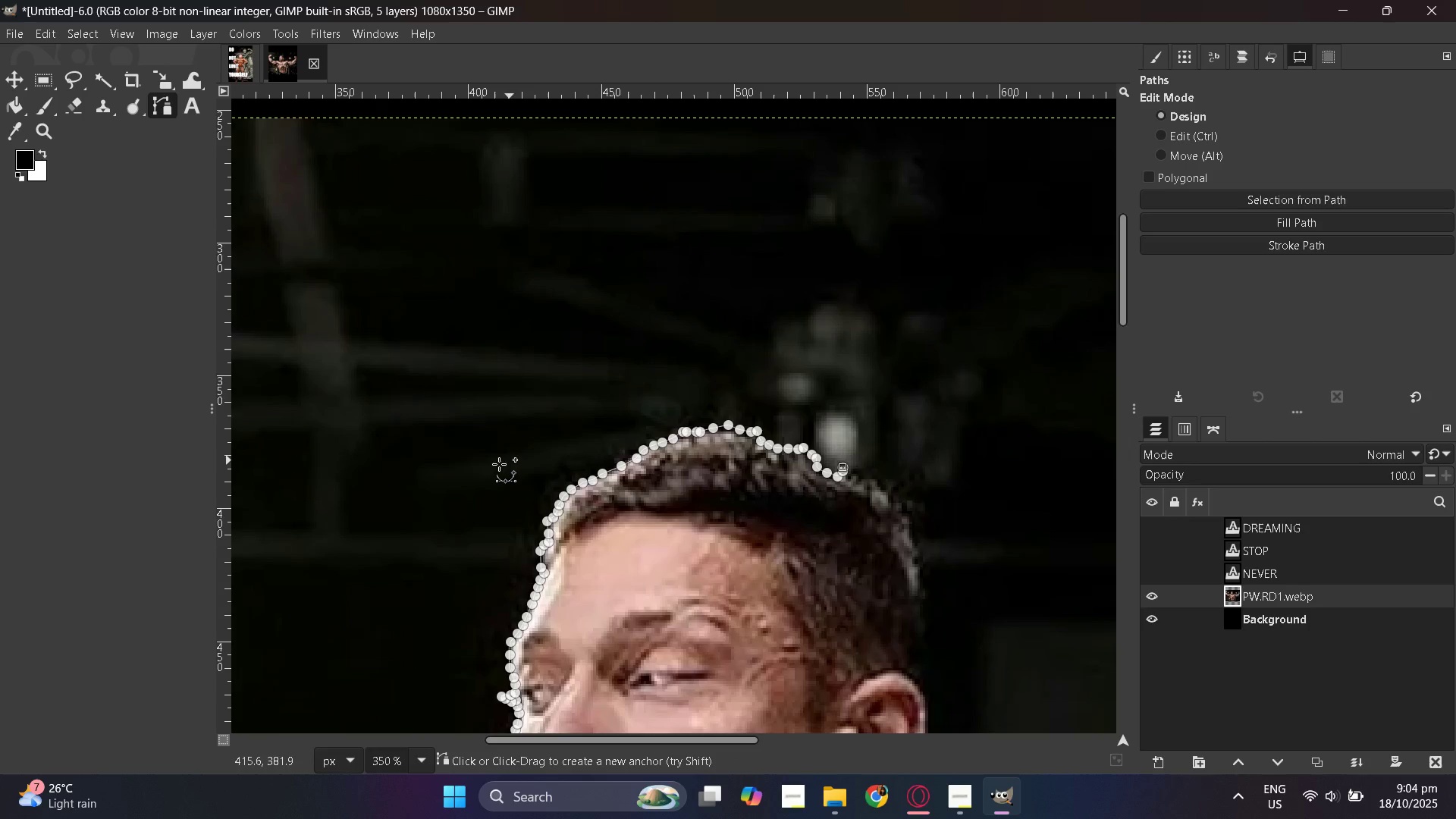 
hold_key(key=ControlLeft, duration=0.43)
scroll: coordinate [428, 450], scroll_direction: down, amount: 4.0
 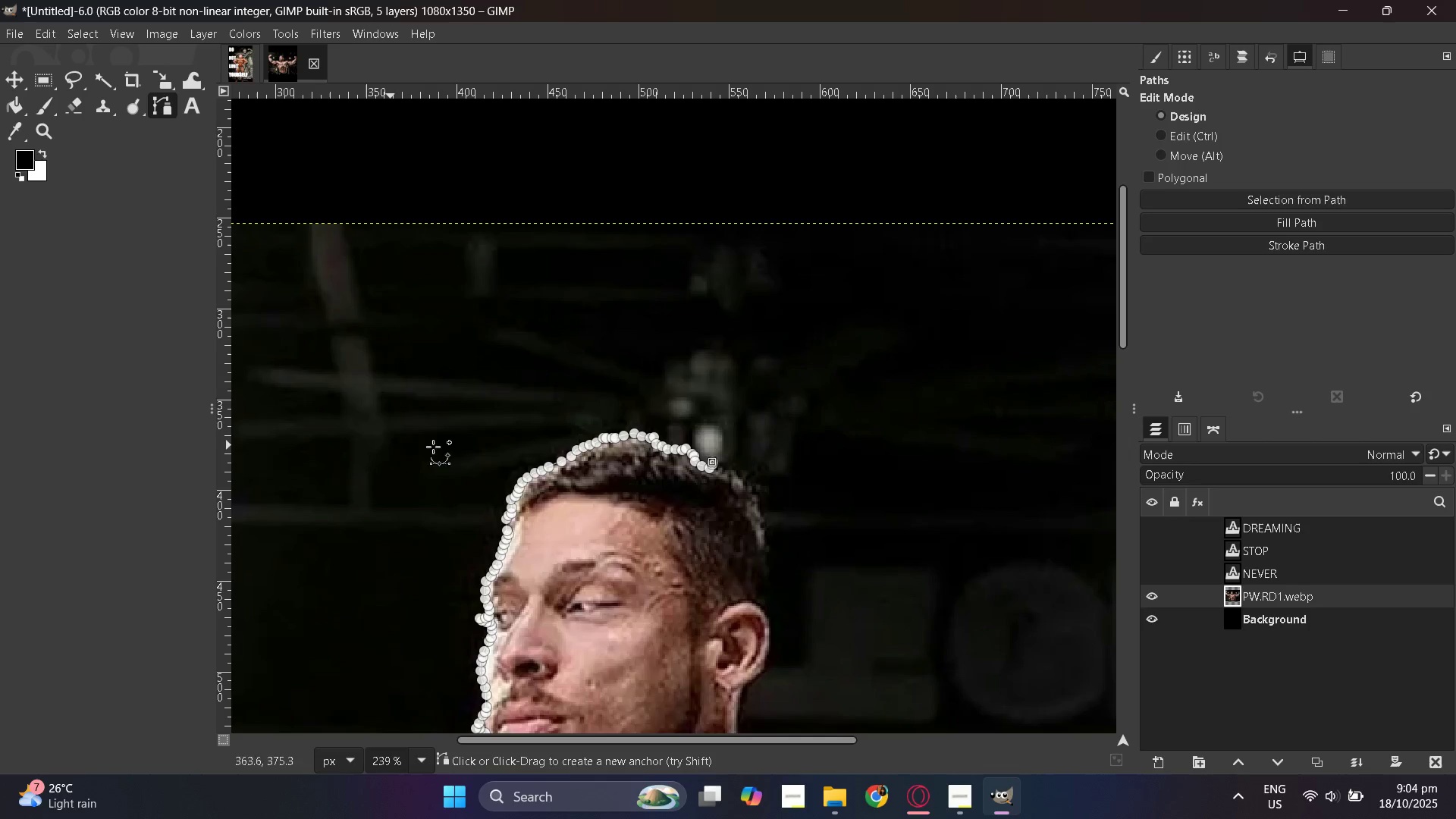 
hold_key(key=ControlLeft, duration=1.5)
scroll: coordinate [622, 500], scroll_direction: up, amount: 14.0
 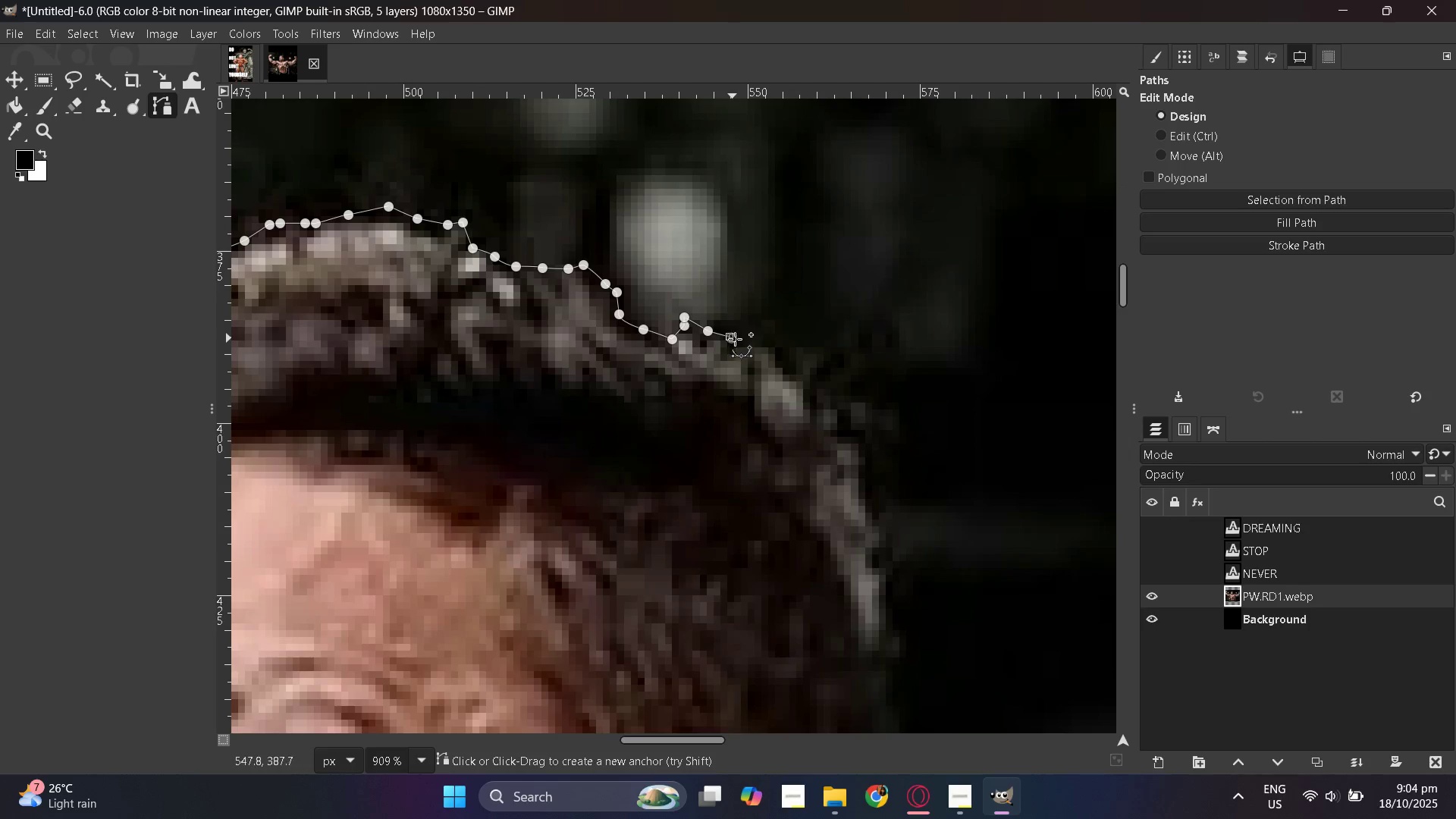 
triple_click([777, 337])
 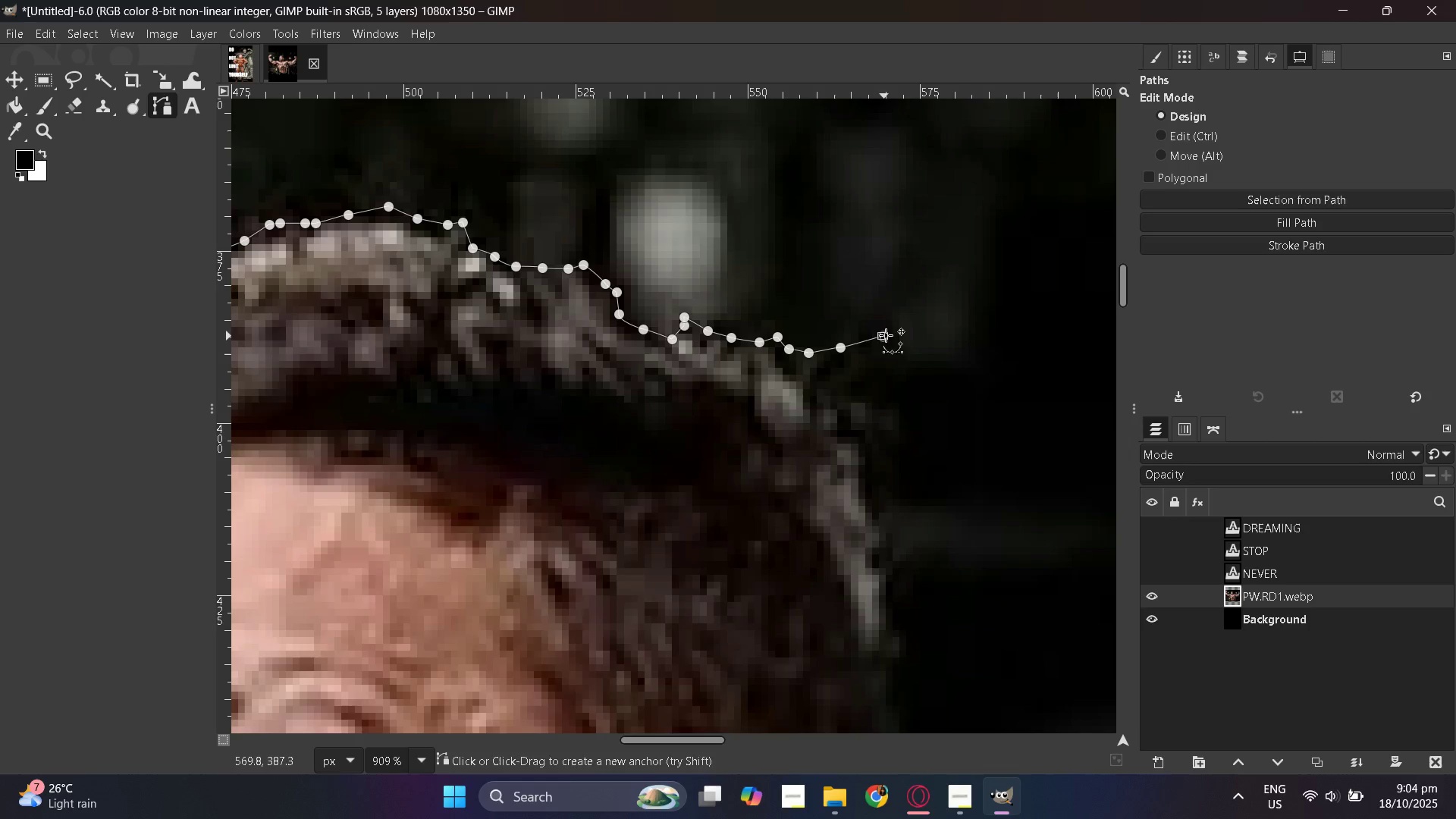 
triple_click([869, 354])
 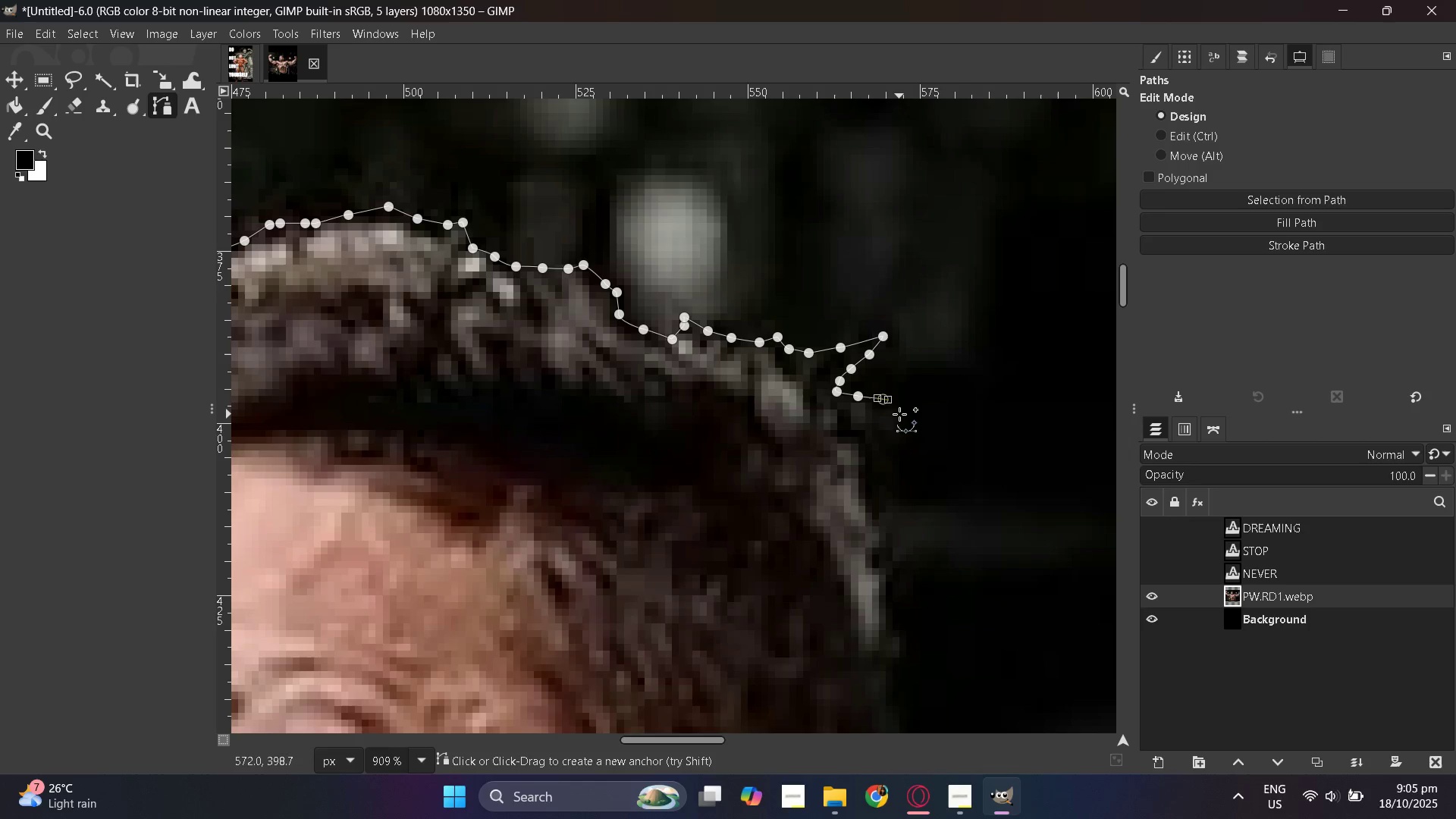 
triple_click([910, 435])
 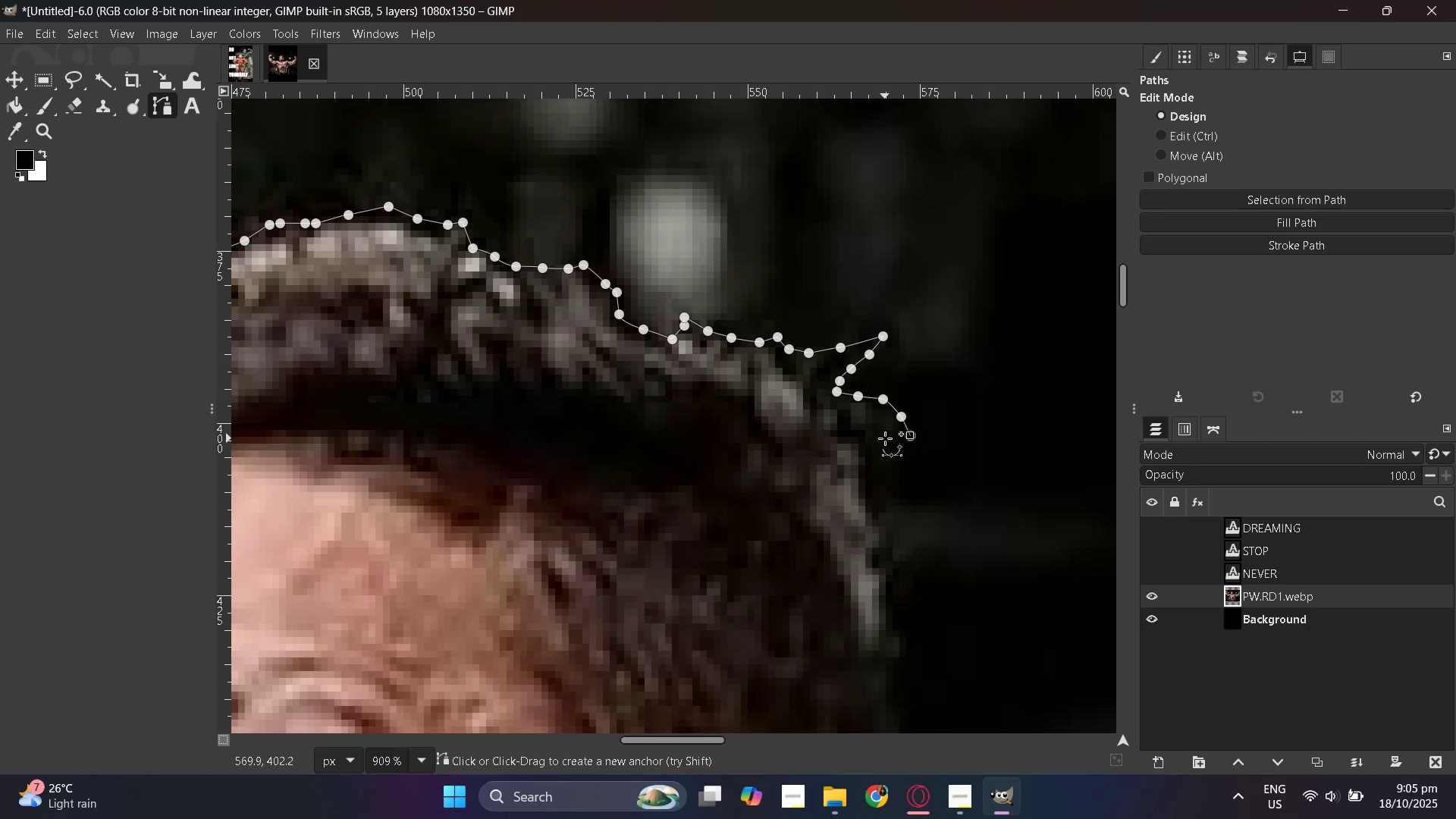 
left_click([885, 438])
 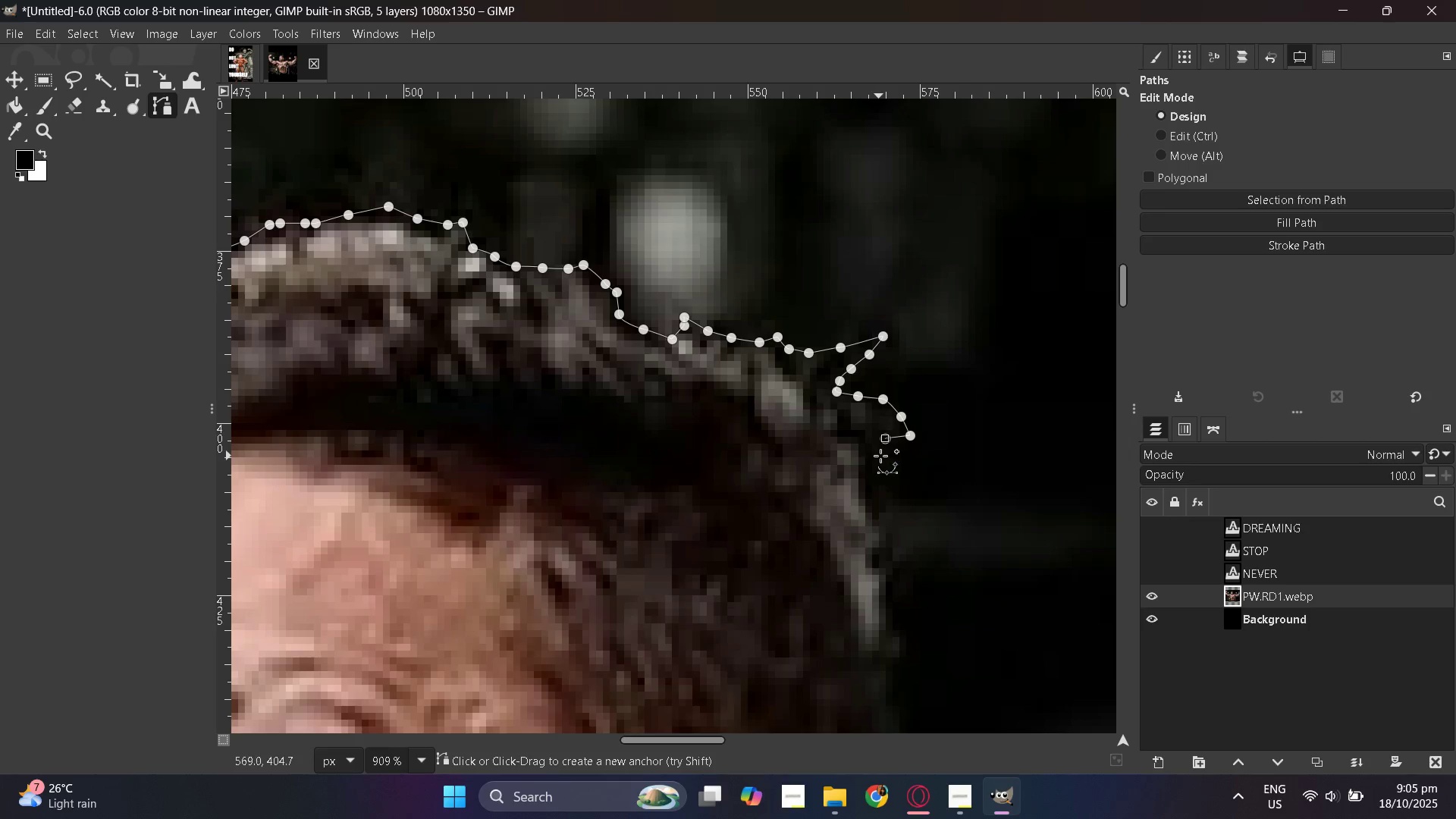 
hold_key(key=ControlLeft, duration=0.7)
scroll: coordinate [615, 501], scroll_direction: down, amount: 2.0
 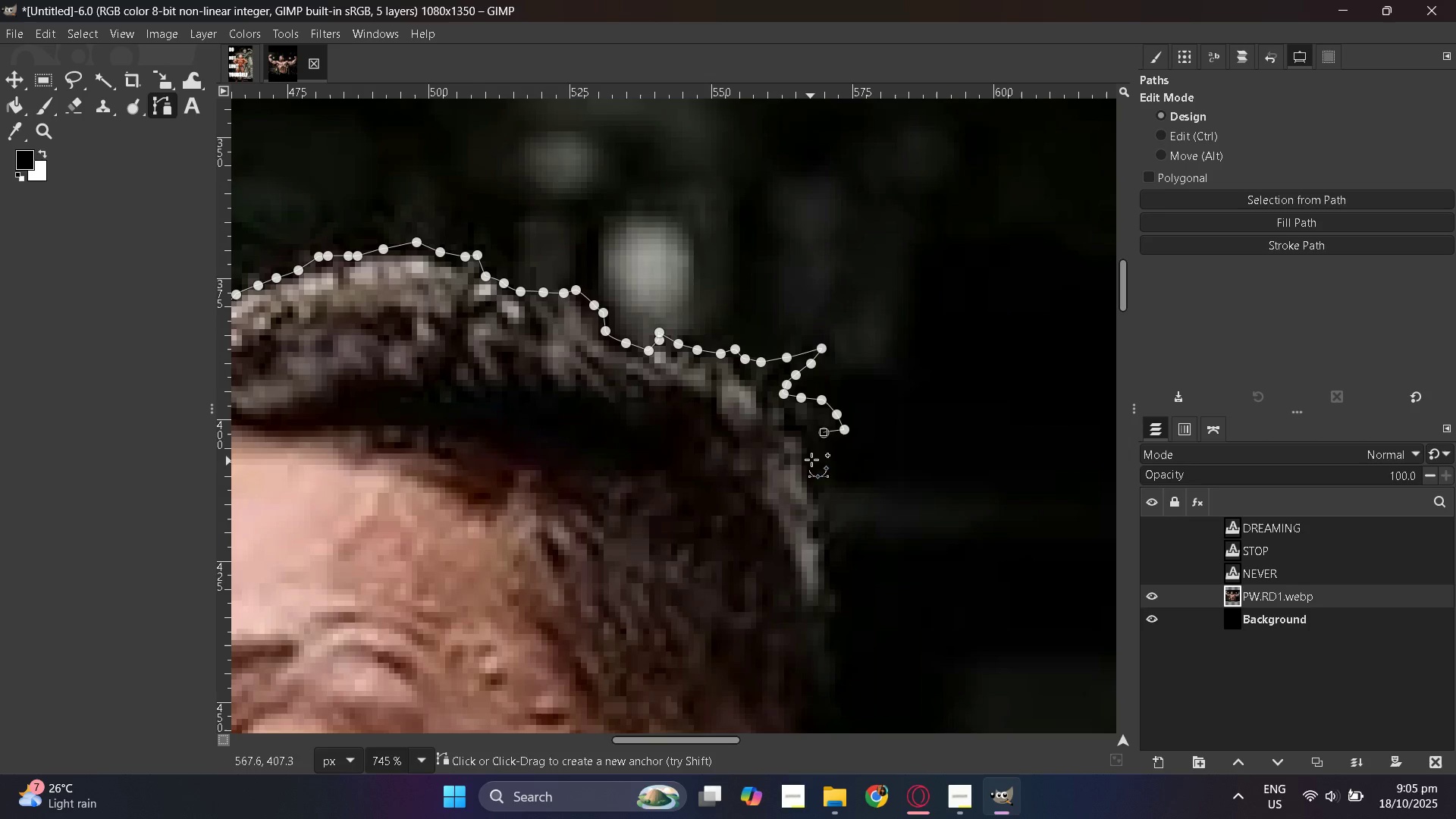 
hold_key(key=ControlLeft, duration=0.48)
 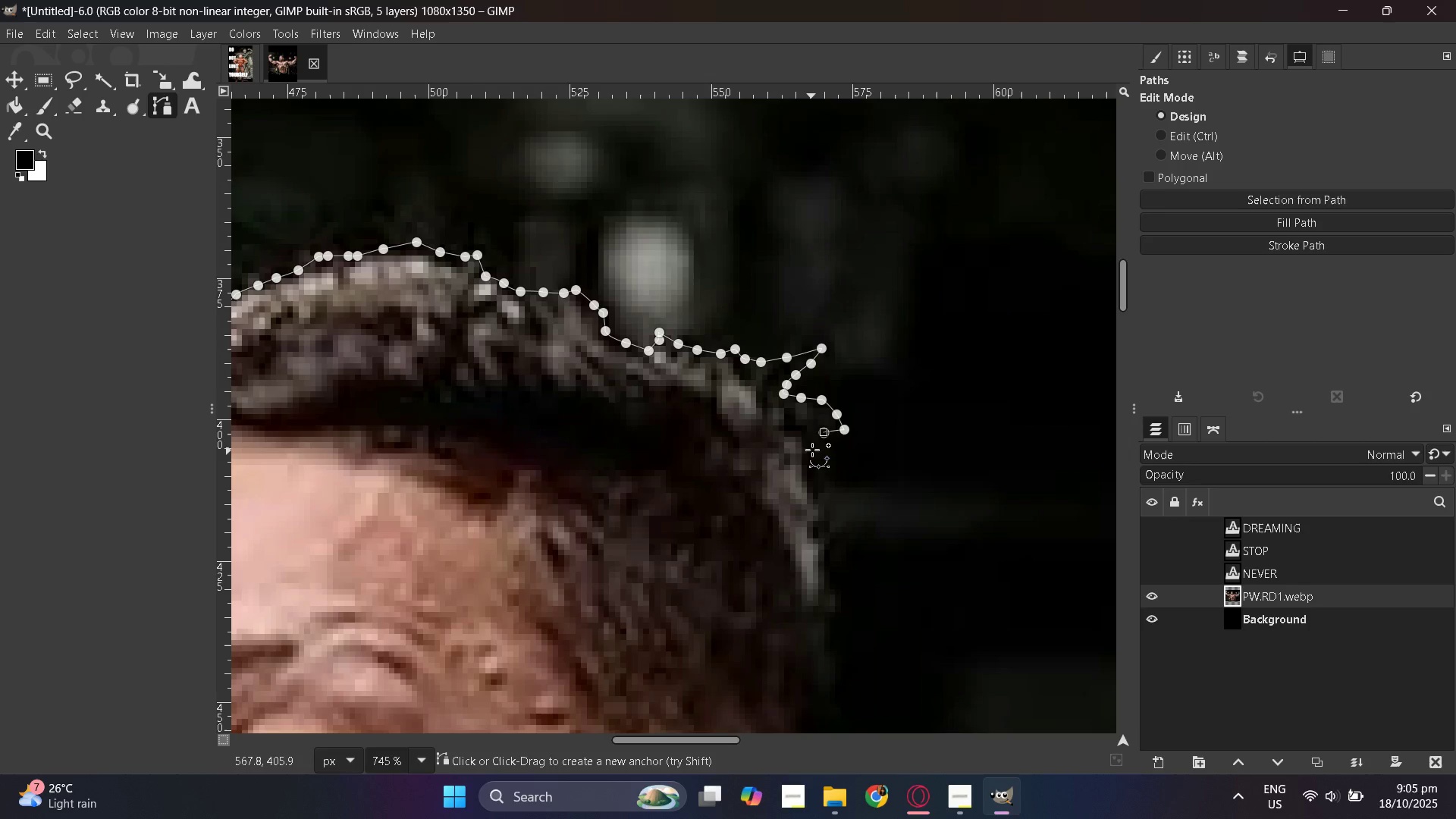 
left_click([812, 450])
 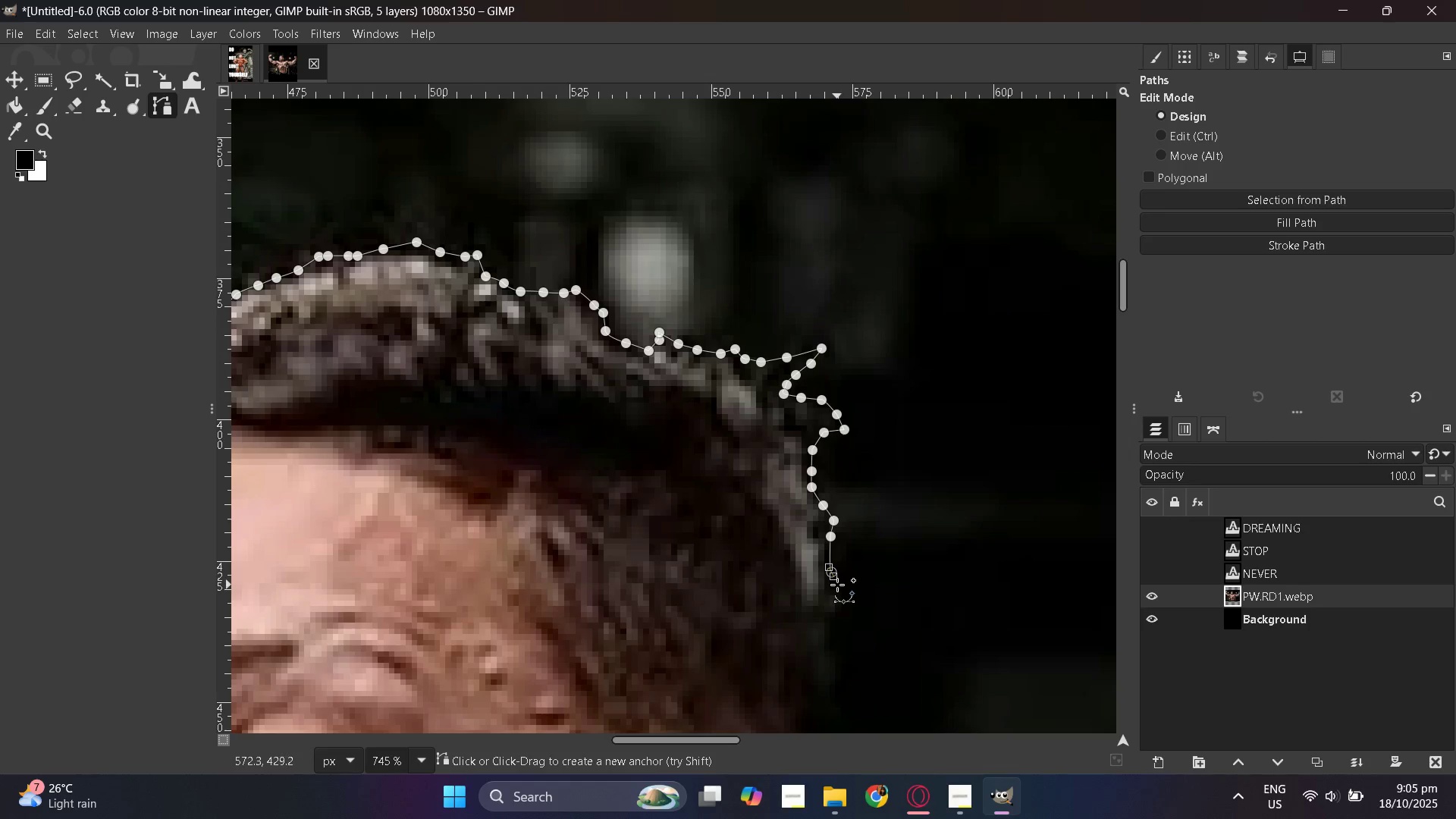 
hold_key(key=ControlLeft, duration=0.55)
scroll: coordinate [668, 442], scroll_direction: down, amount: 20.0
 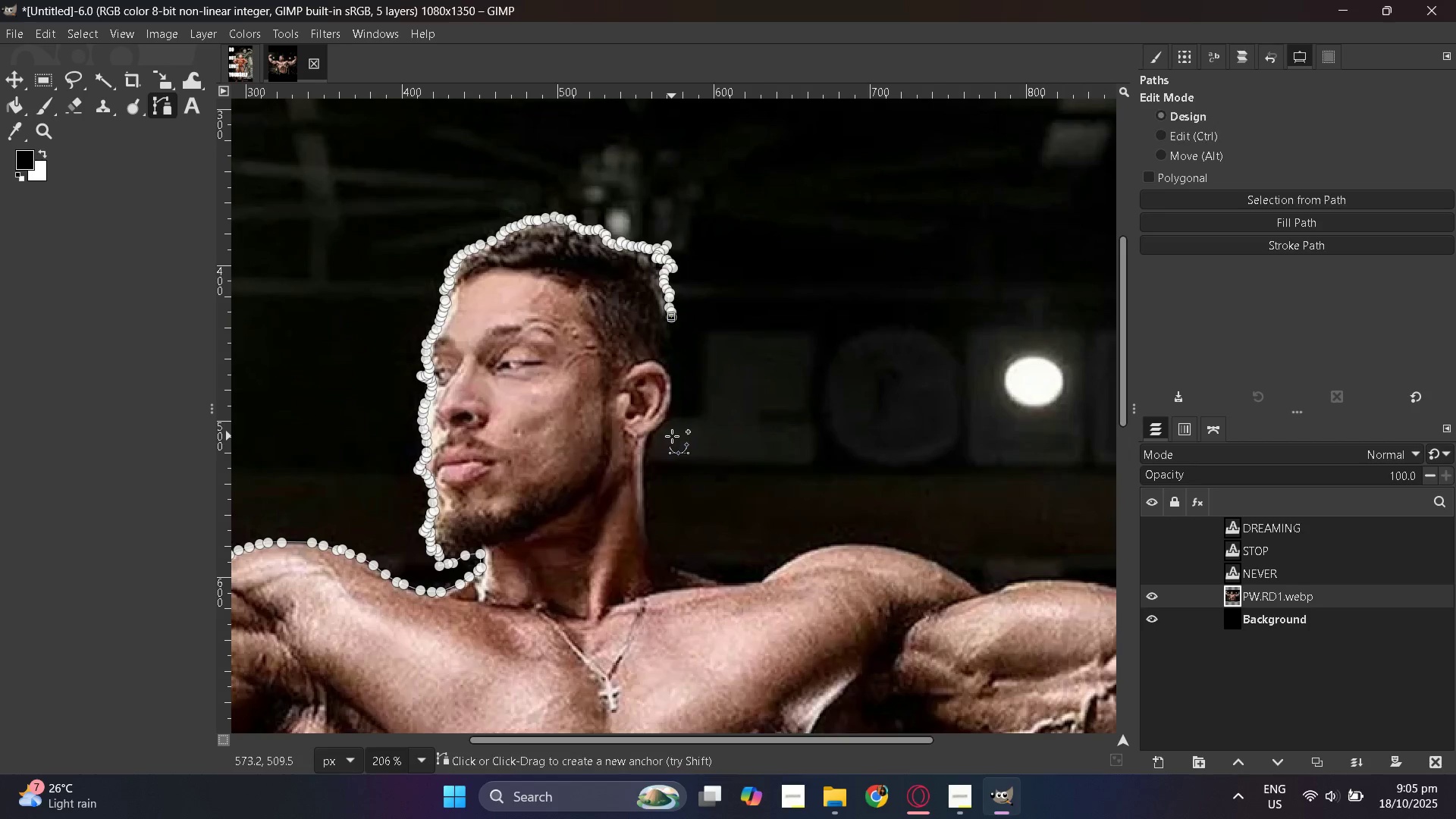 
hold_key(key=ControlLeft, duration=1.02)
 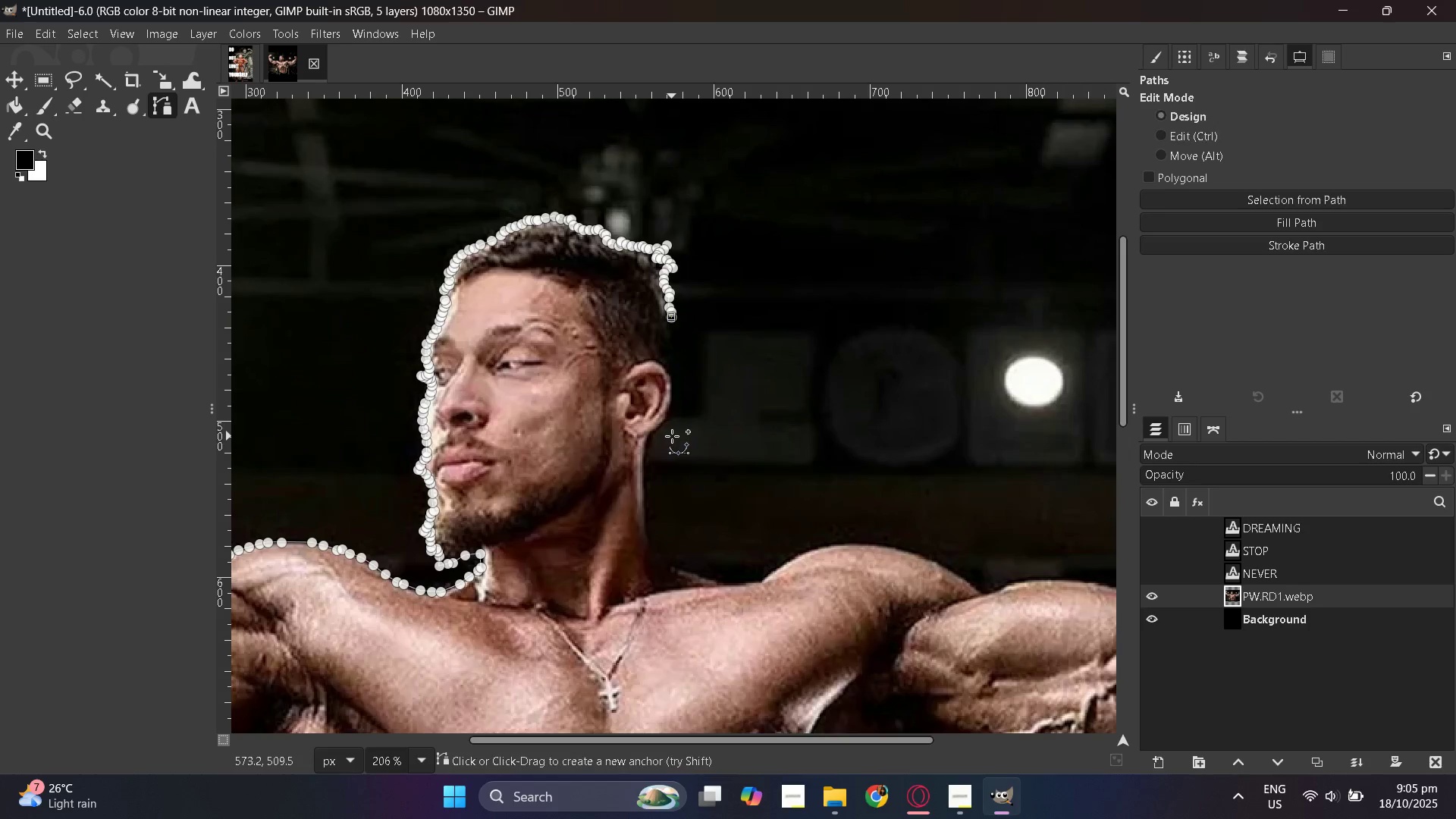 
hold_key(key=ControlLeft, duration=0.93)
scroll: coordinate [882, 443], scroll_direction: down, amount: 16.0
 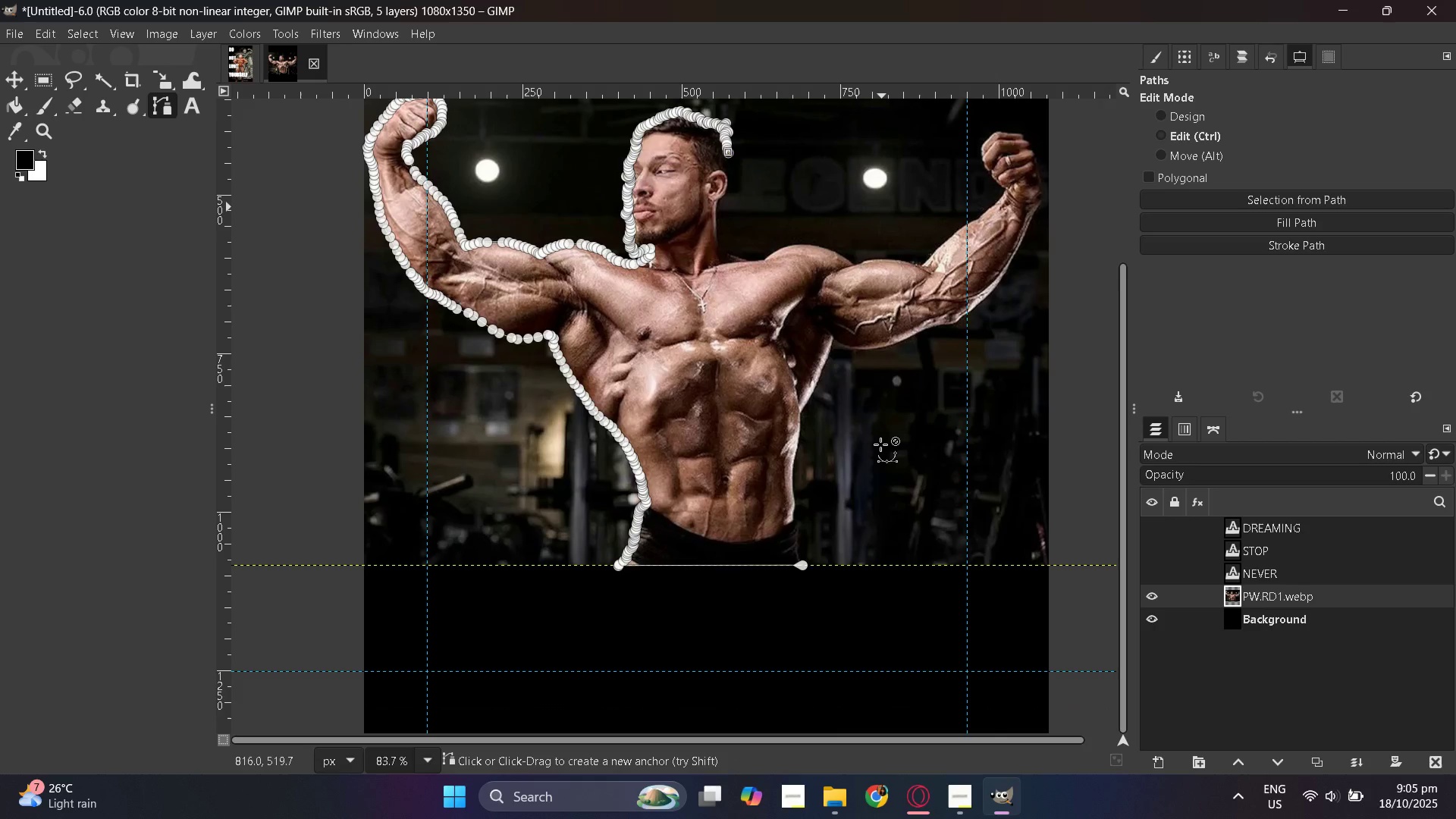 
hold_key(key=ControlLeft, duration=0.55)
scroll: coordinate [654, 434], scroll_direction: up, amount: 27.0
 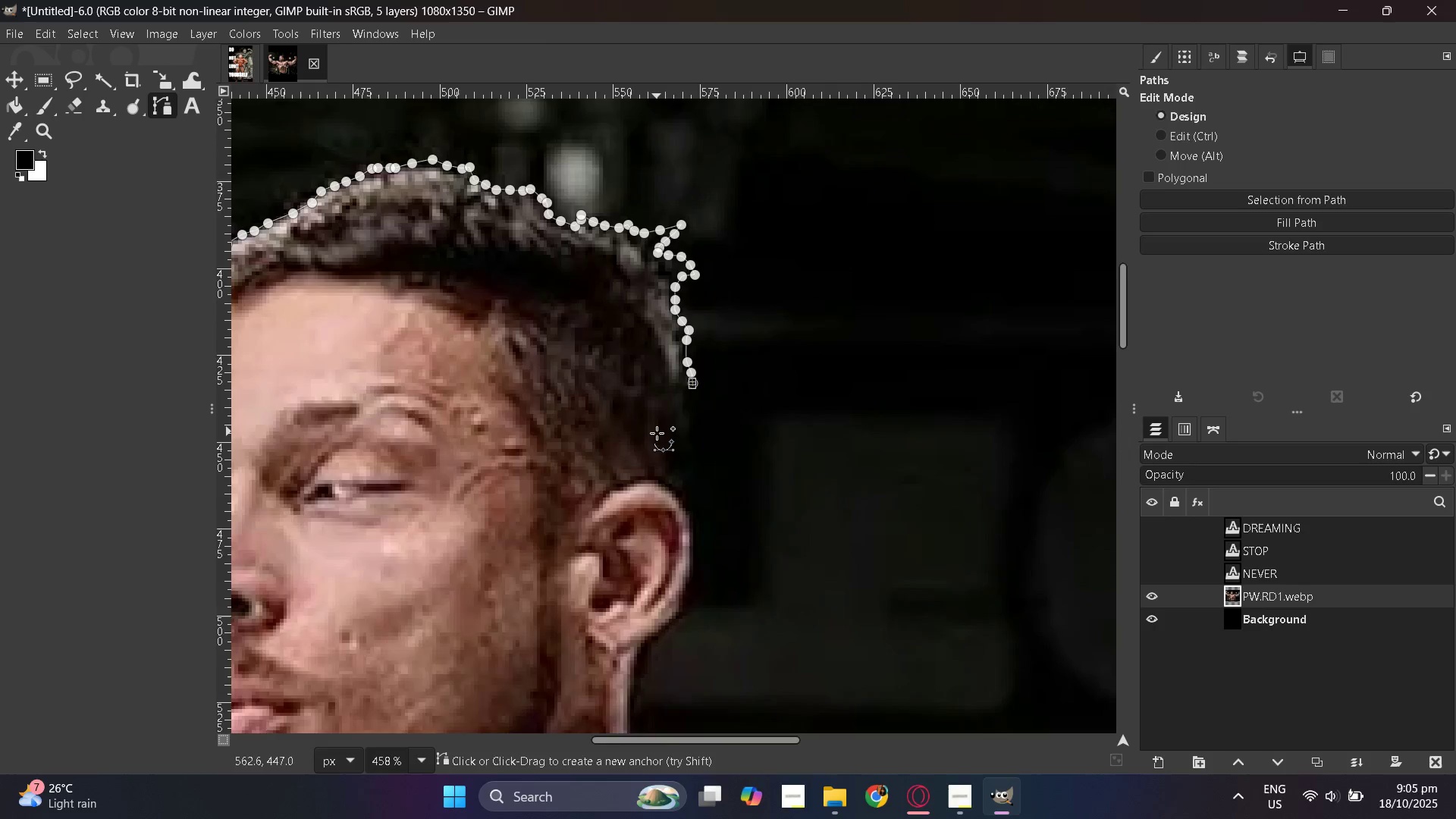 
hold_key(key=ControlLeft, duration=0.71)
 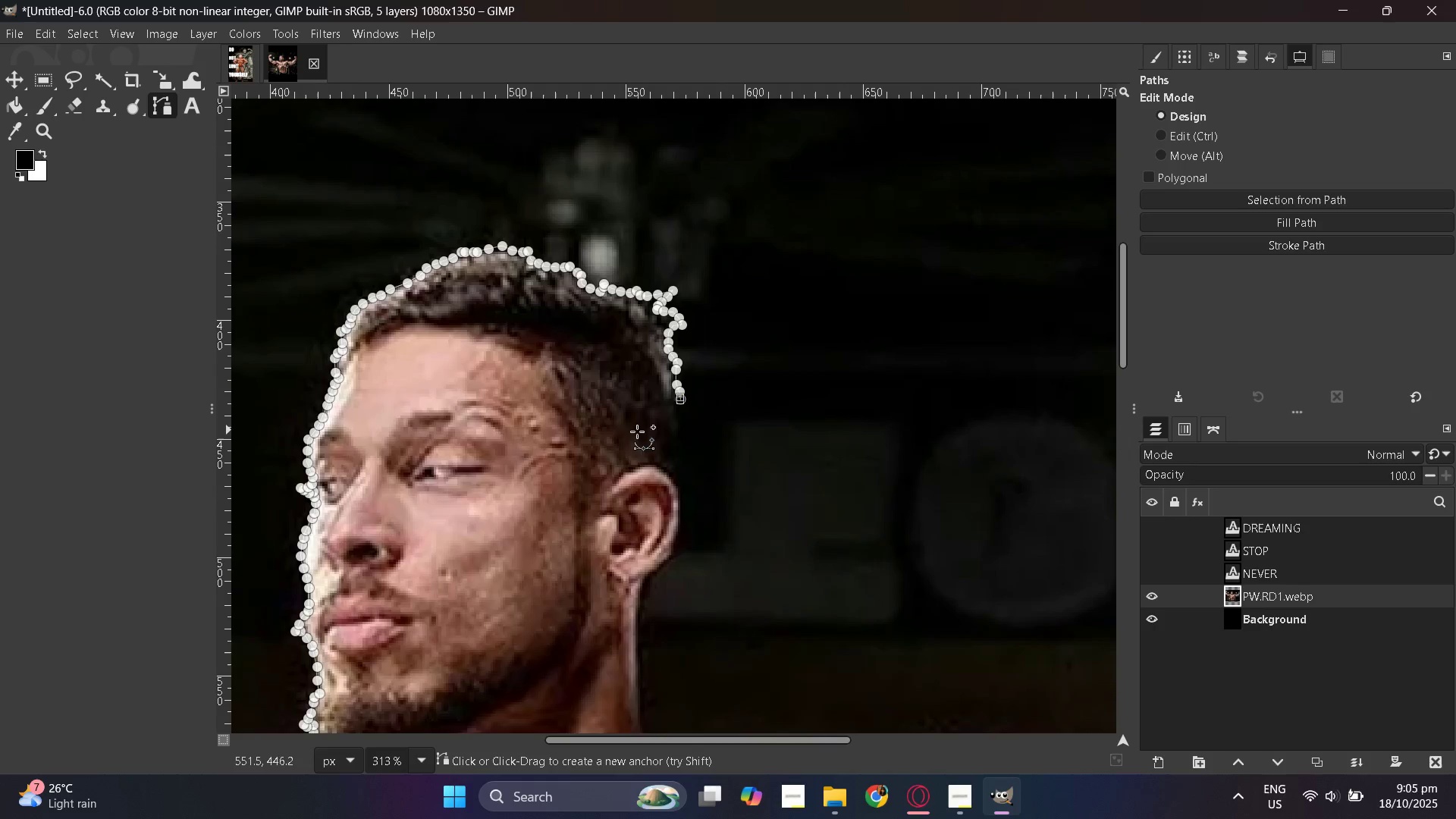 
hold_key(key=ControlLeft, duration=0.37)
 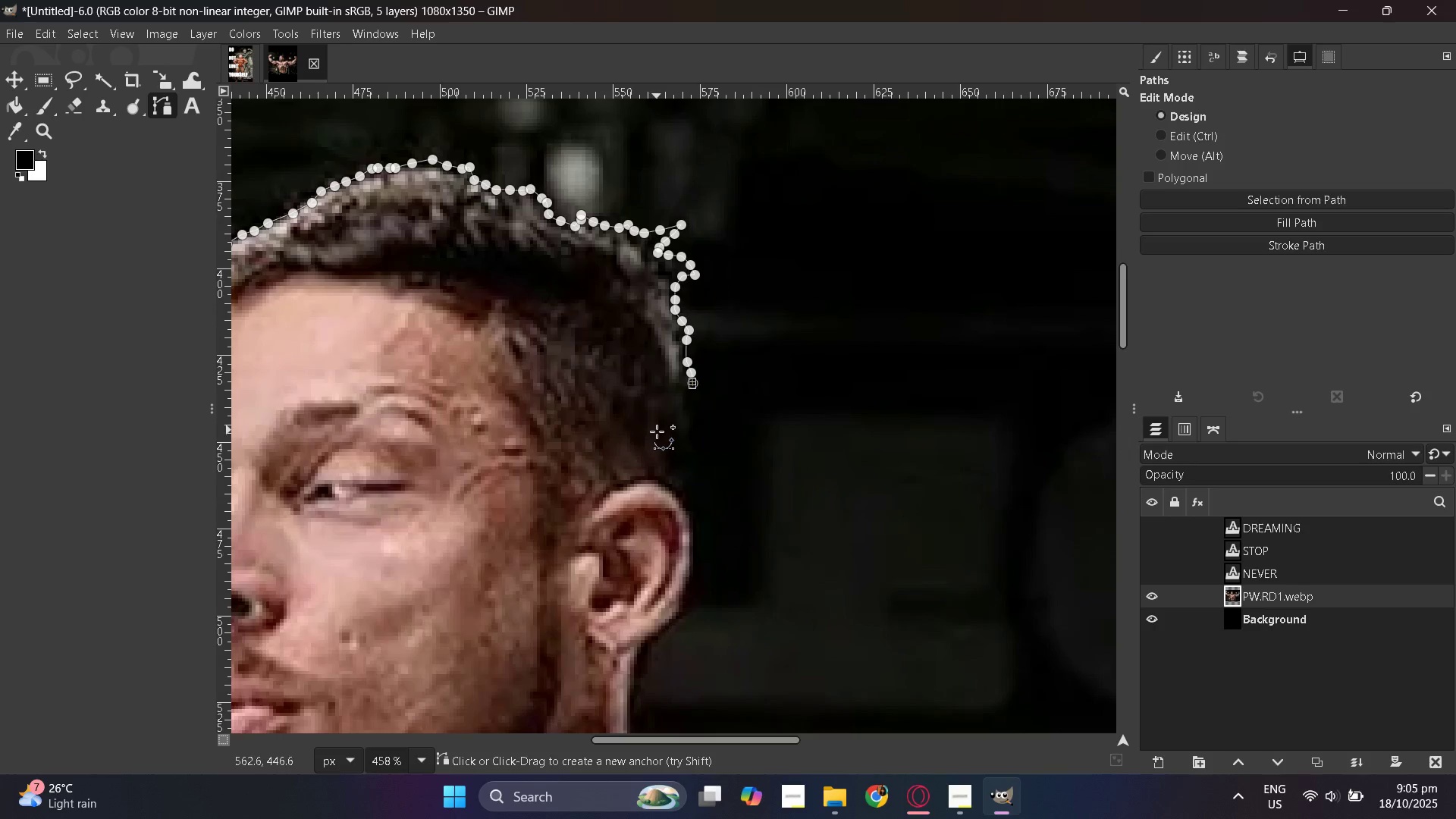 
hold_key(key=ControlLeft, duration=0.38)
scroll: coordinate [657, 433], scroll_direction: up, amount: 4.0
 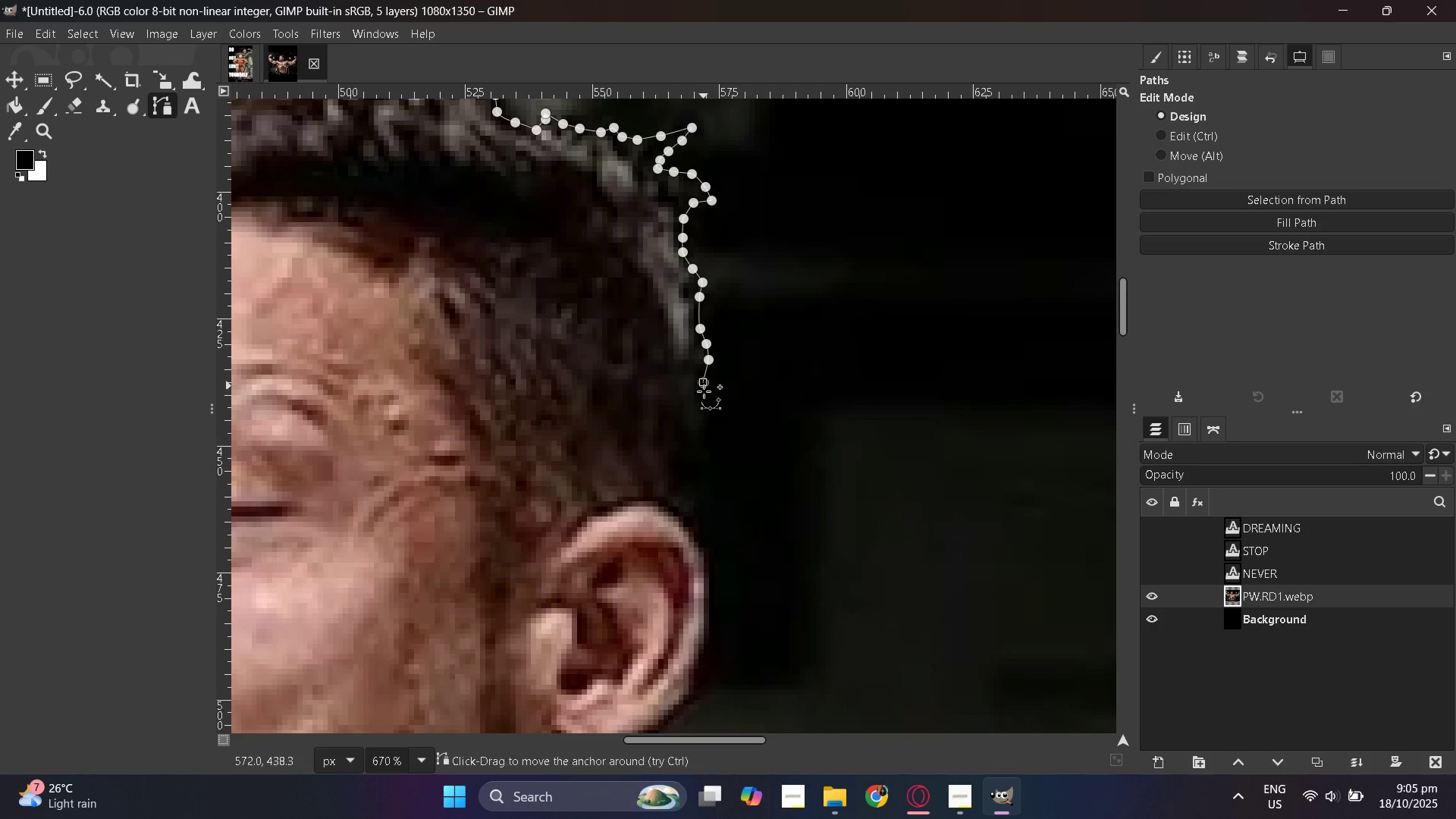 
double_click([706, 402])
 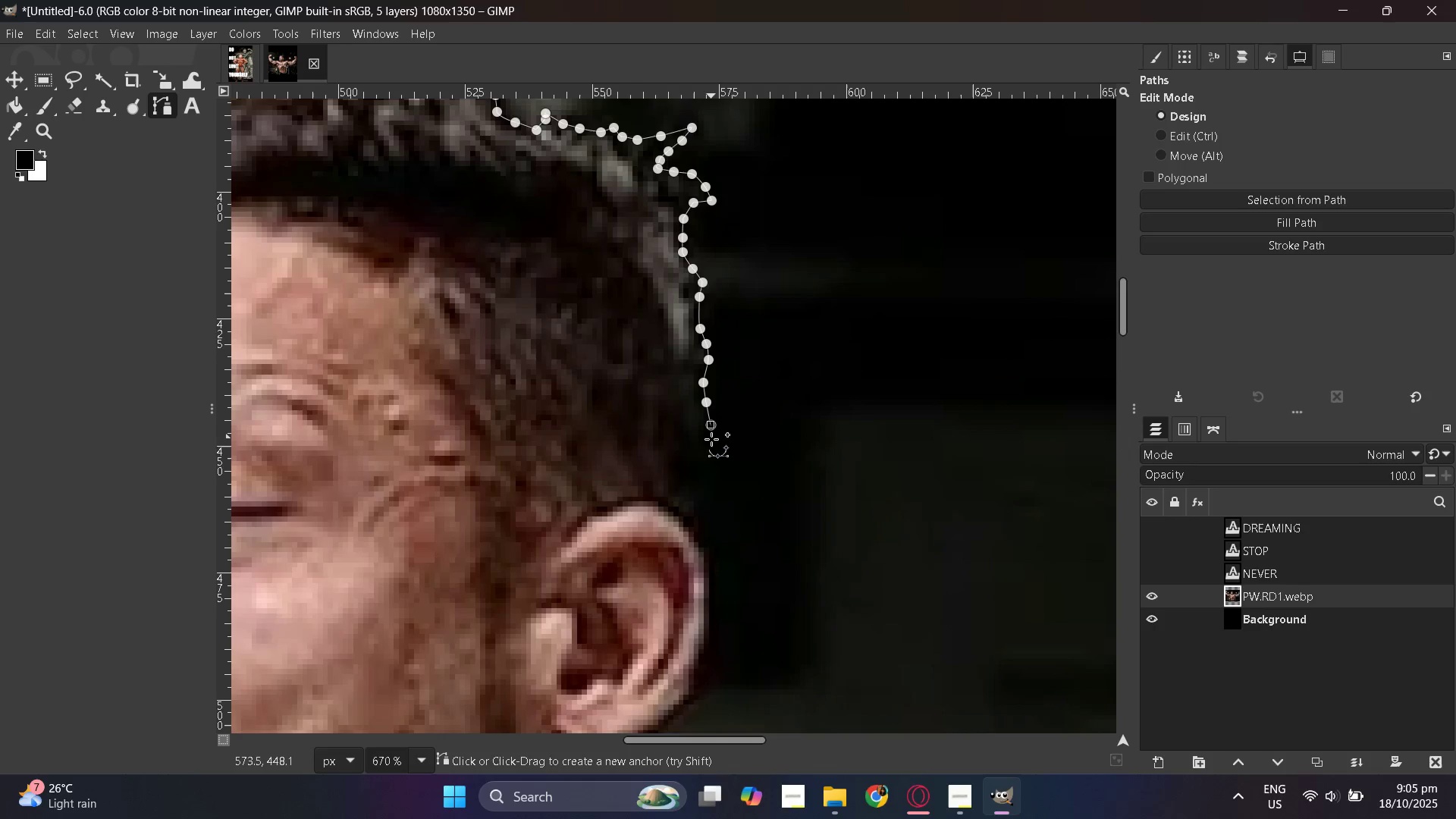 
double_click([709, 443])
 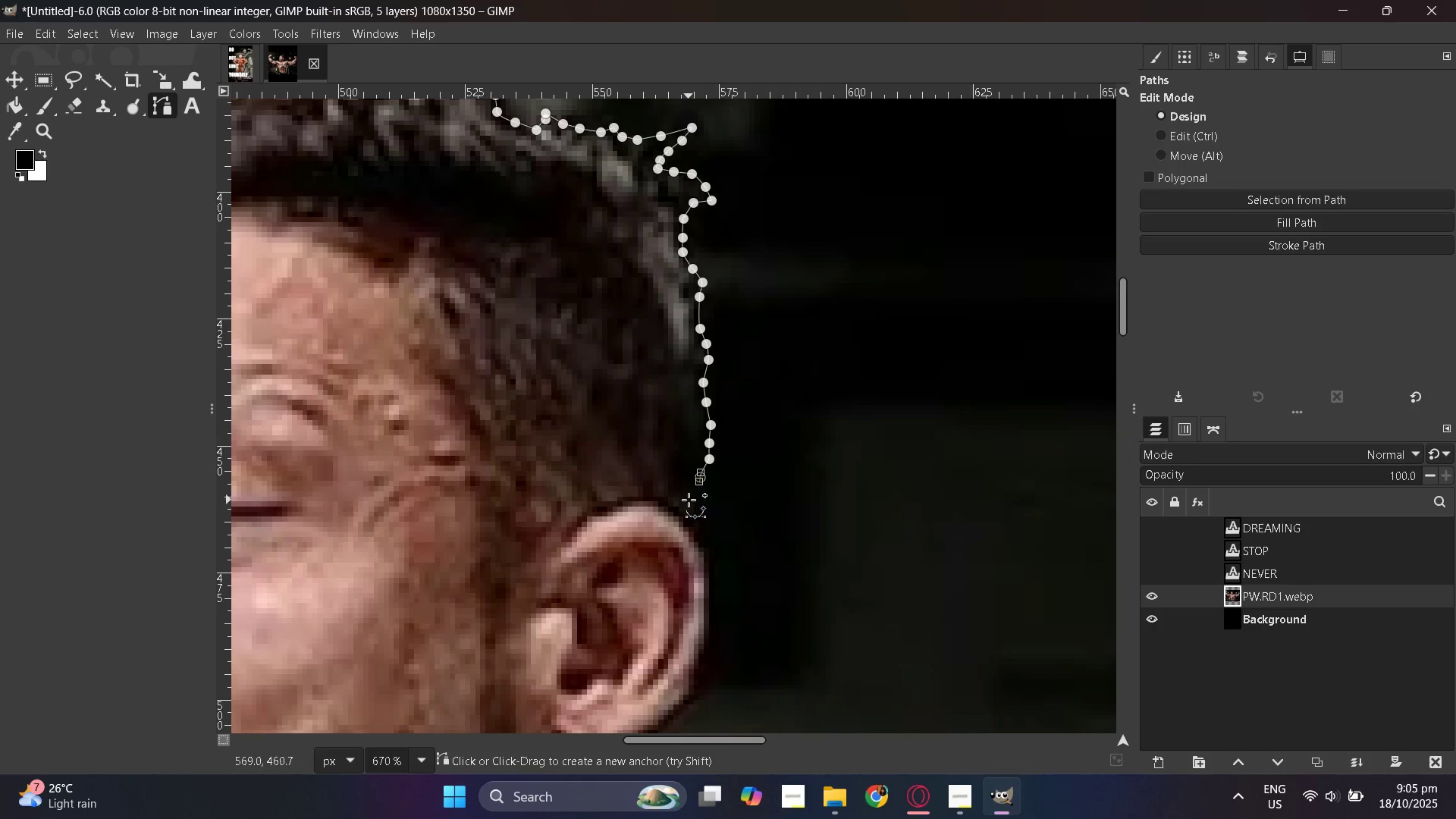 
left_click([697, 508])
 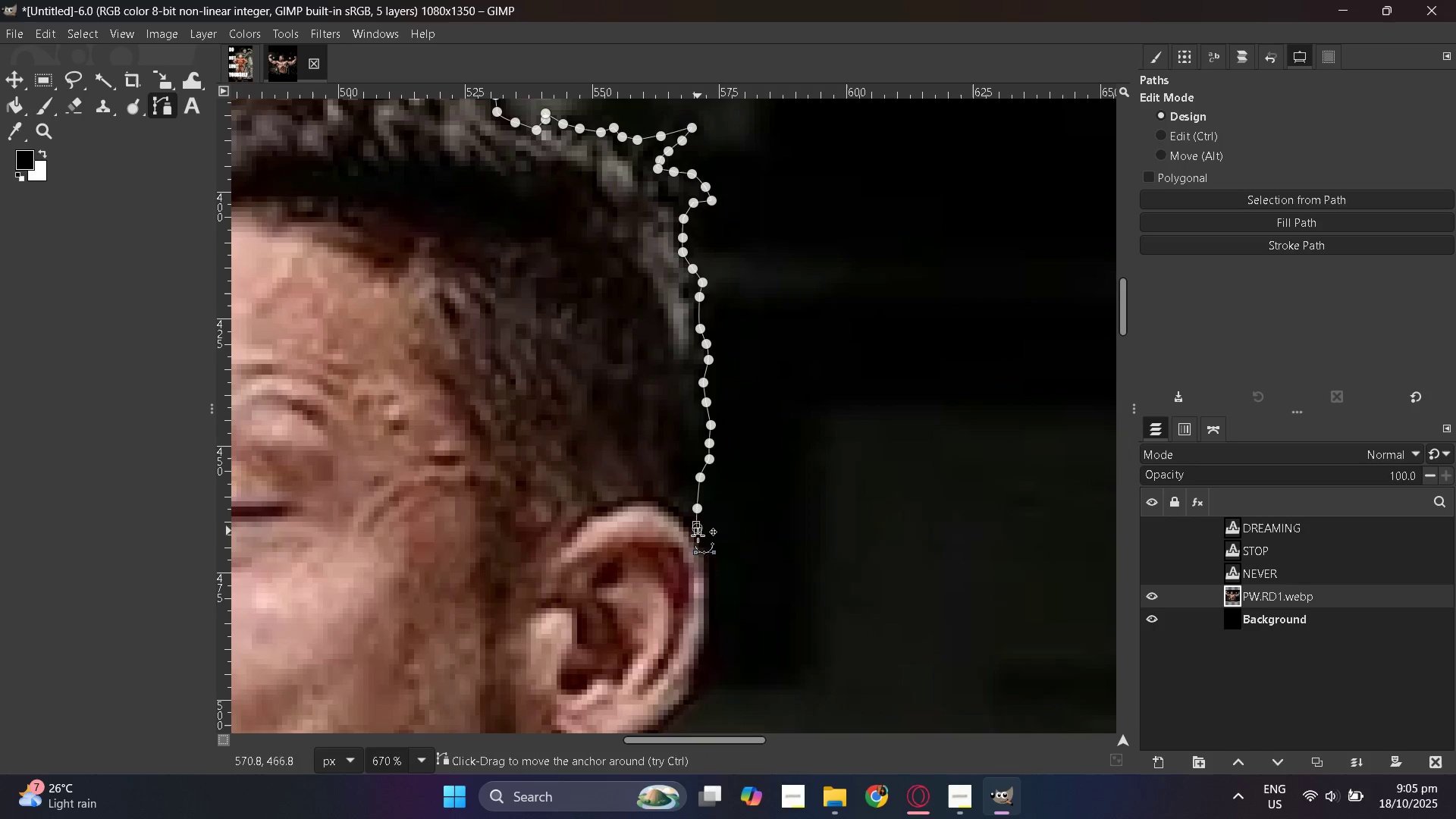 
scroll: coordinate [698, 535], scroll_direction: down, amount: 4.0
 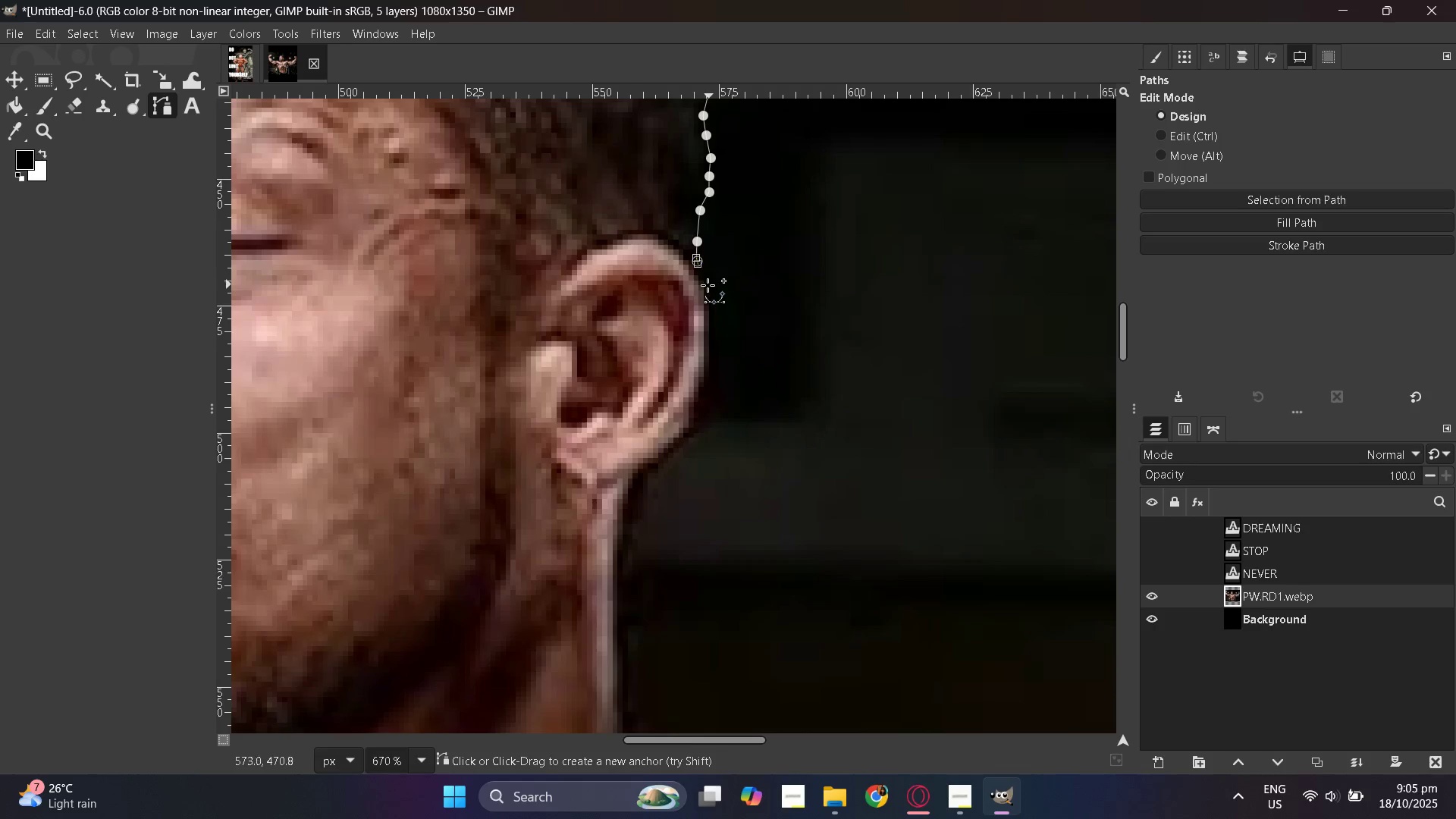 
left_click([708, 285])
 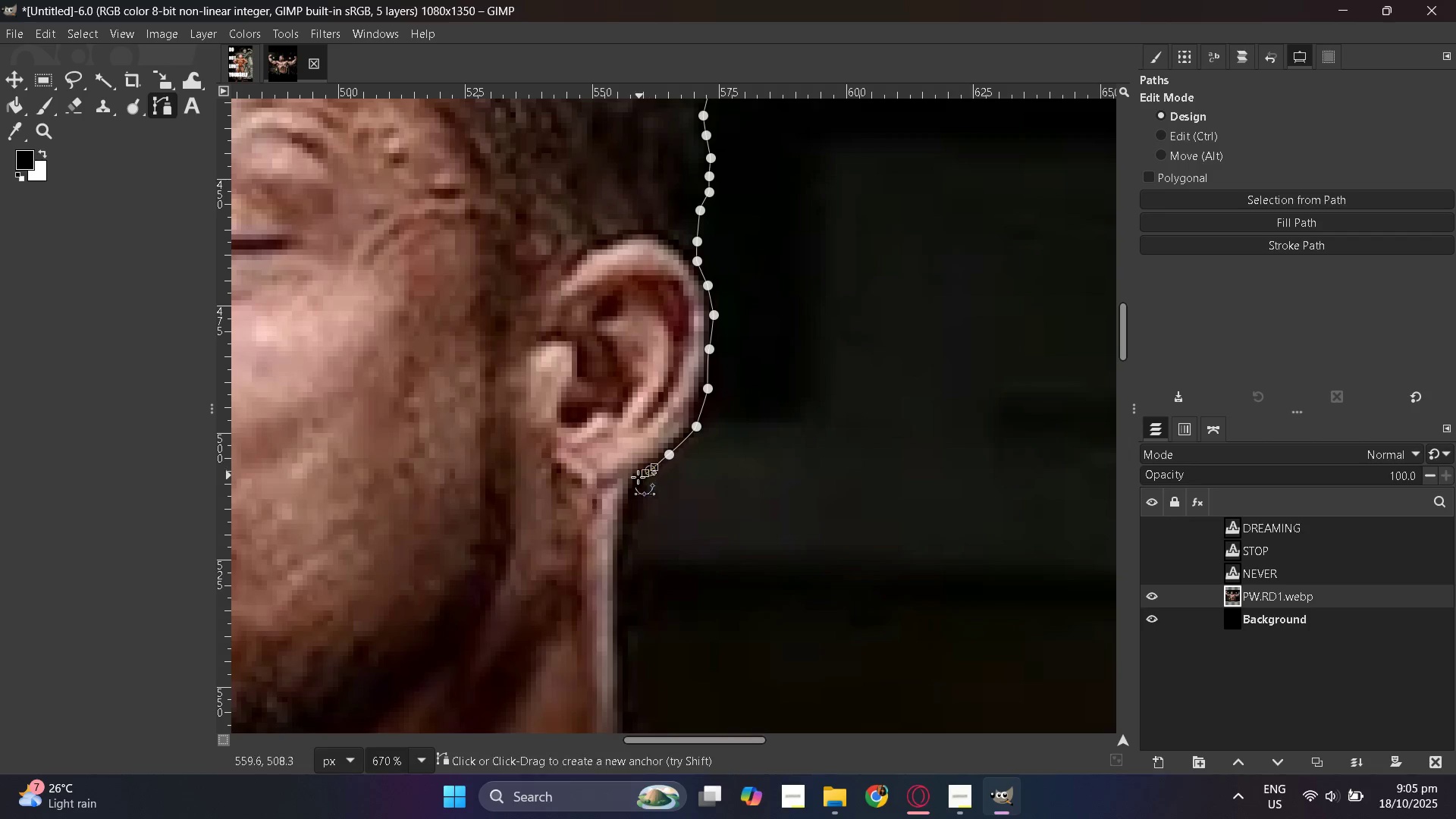 
left_click([620, 516])
 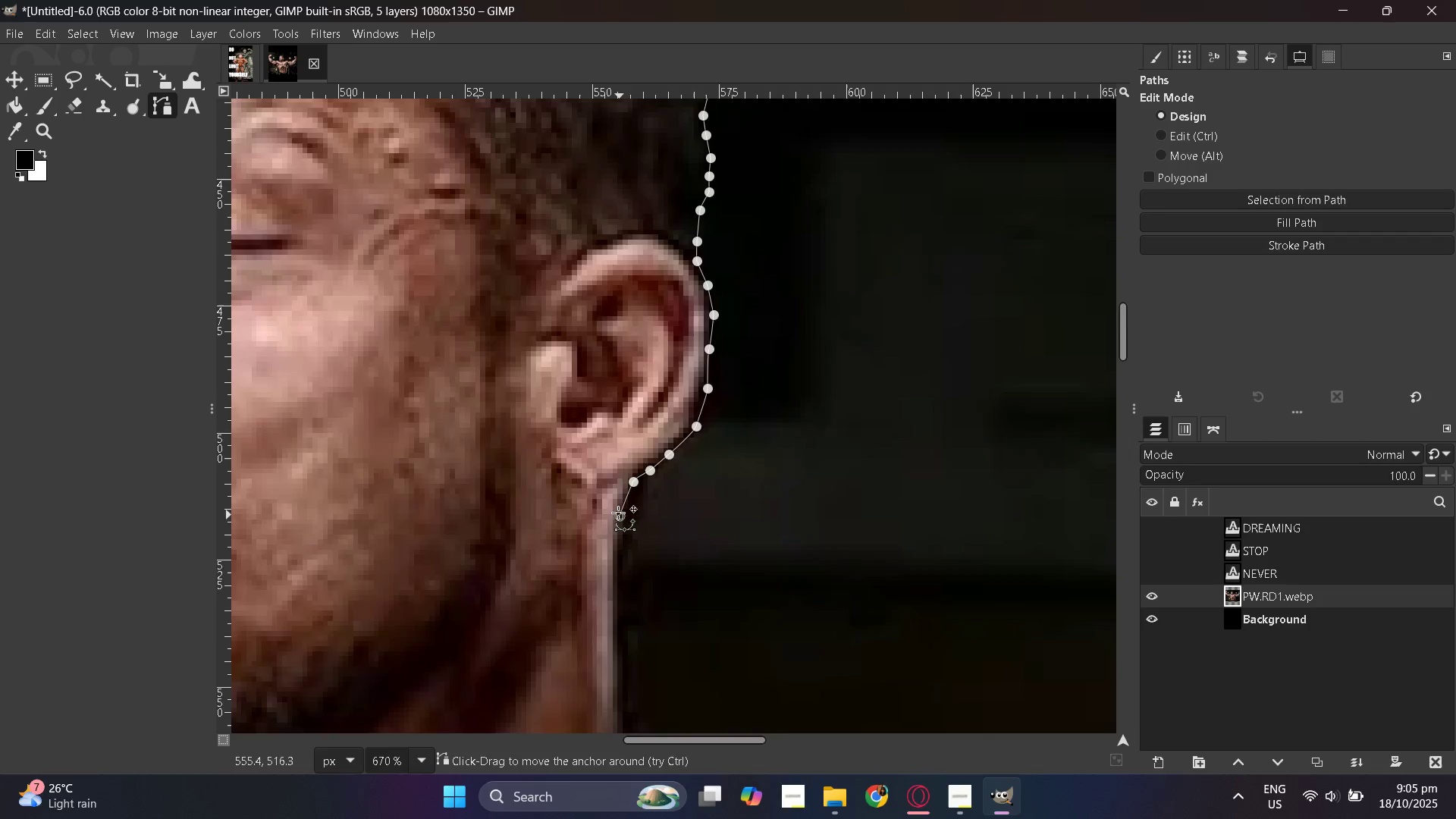 
scroll: coordinate [617, 494], scroll_direction: down, amount: 6.0
 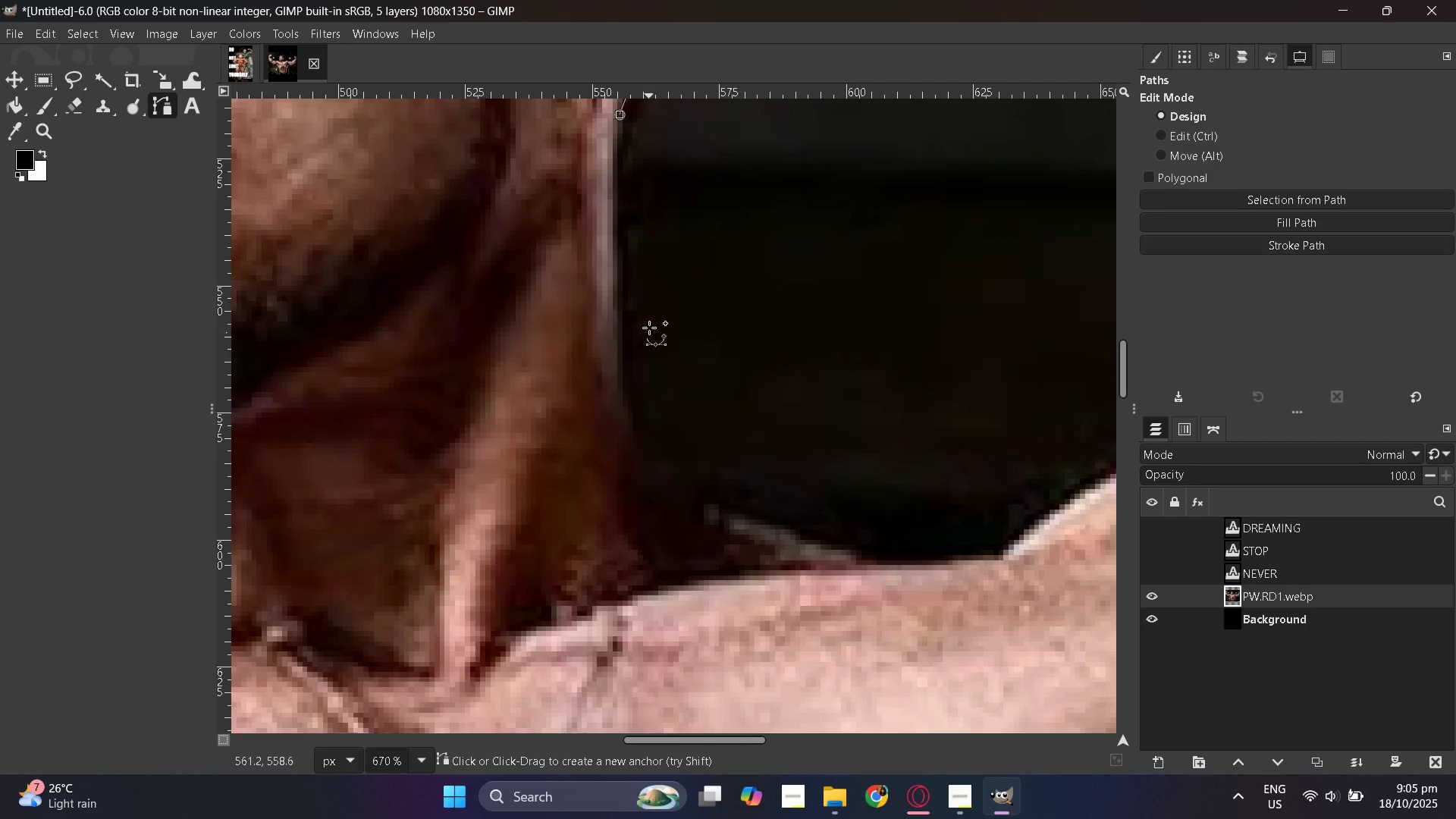 
scroll: coordinate [642, 345], scroll_direction: up, amount: 3.0
 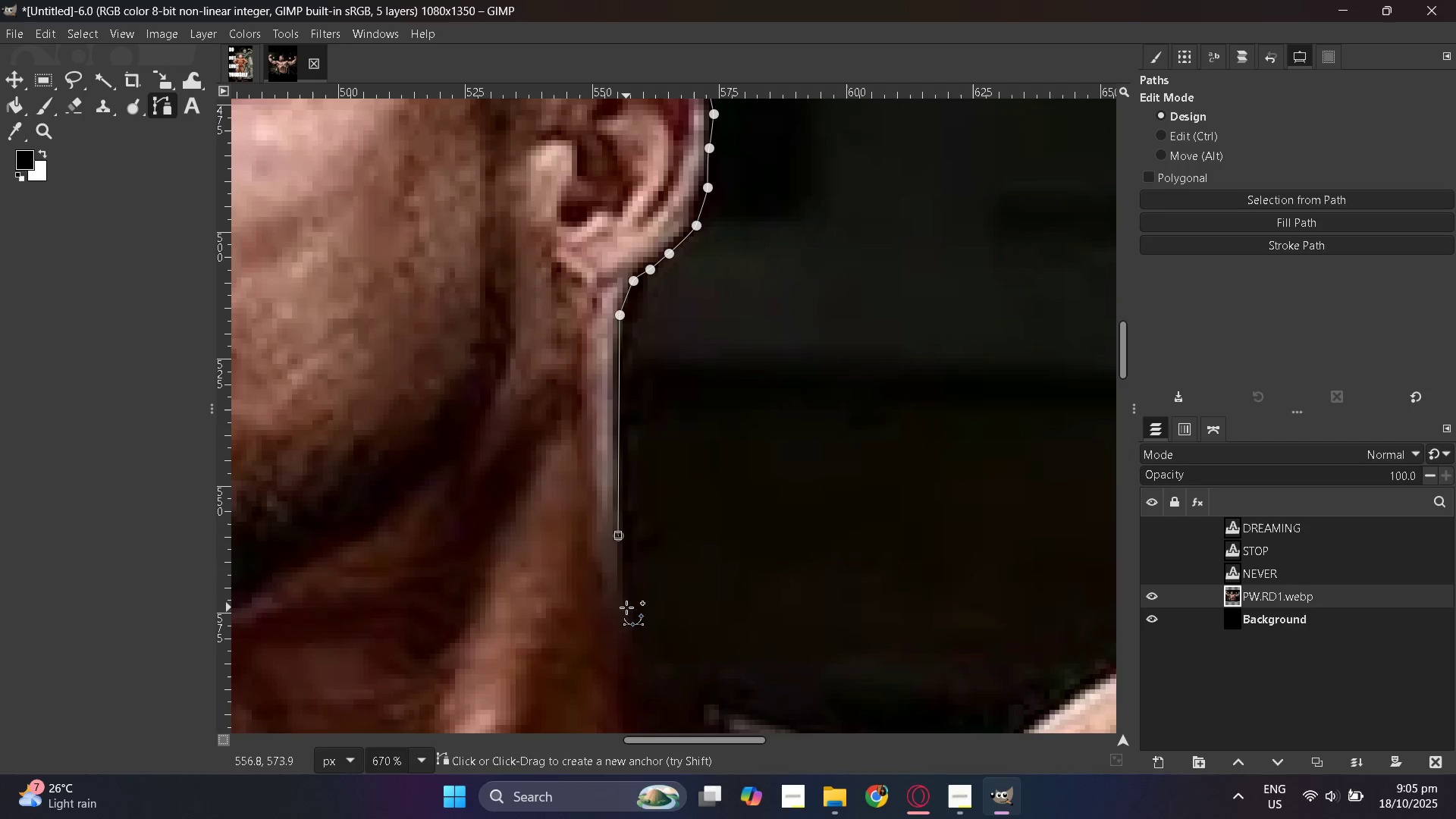 
left_click([626, 598])
 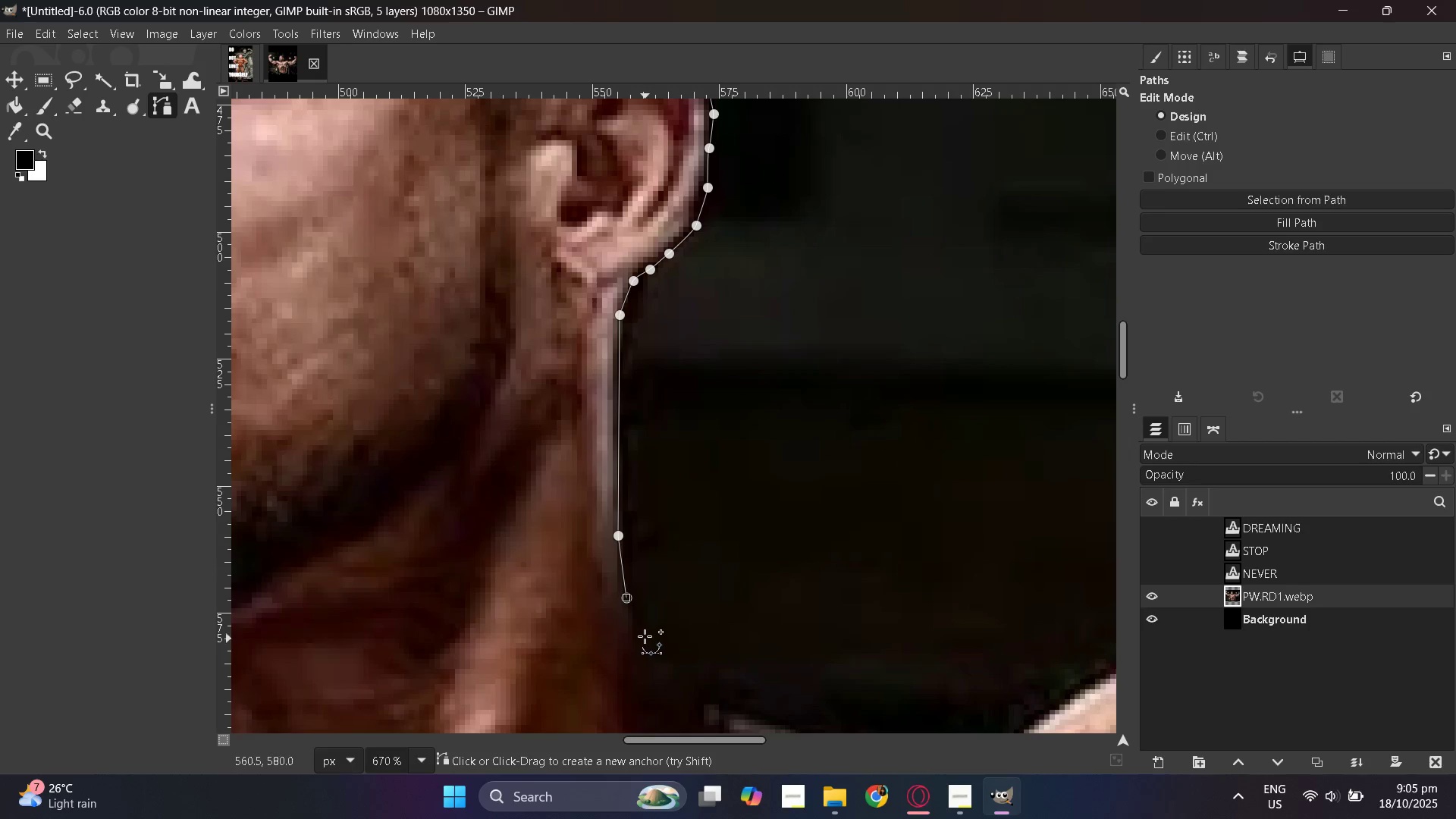 
left_click([645, 636])
 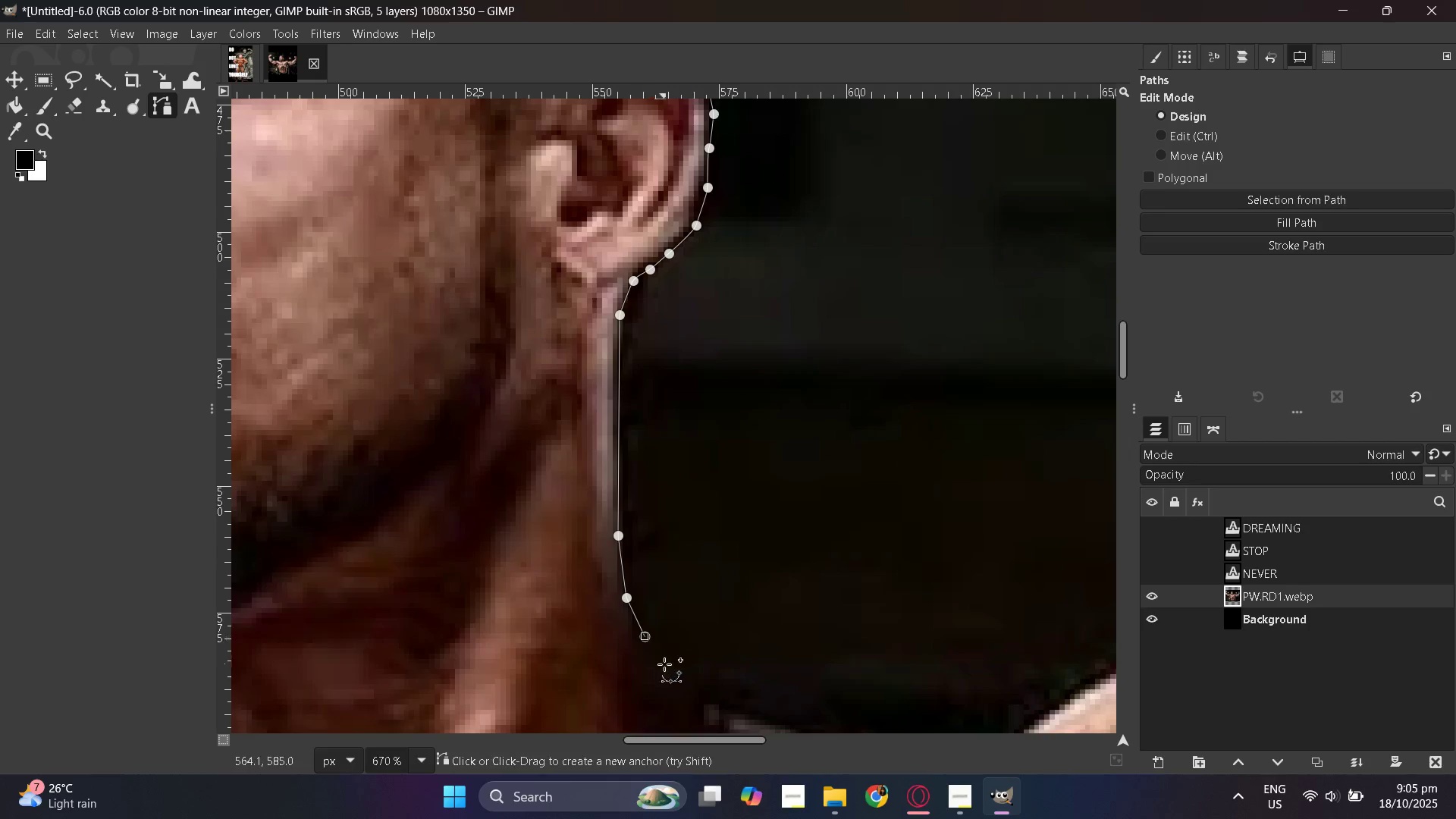 
scroll: coordinate [664, 664], scroll_direction: down, amount: 4.0
 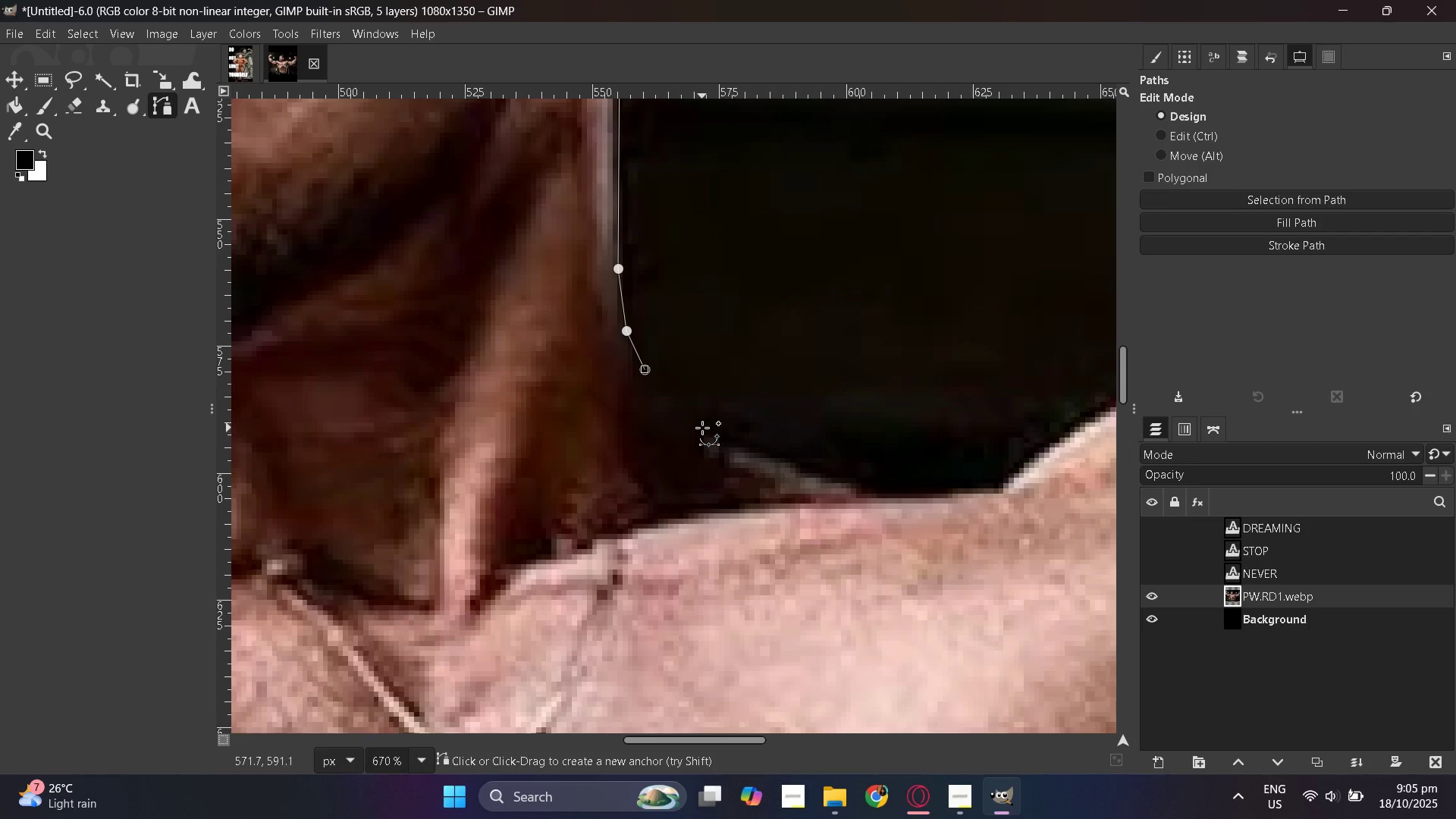 
left_click([695, 419])
 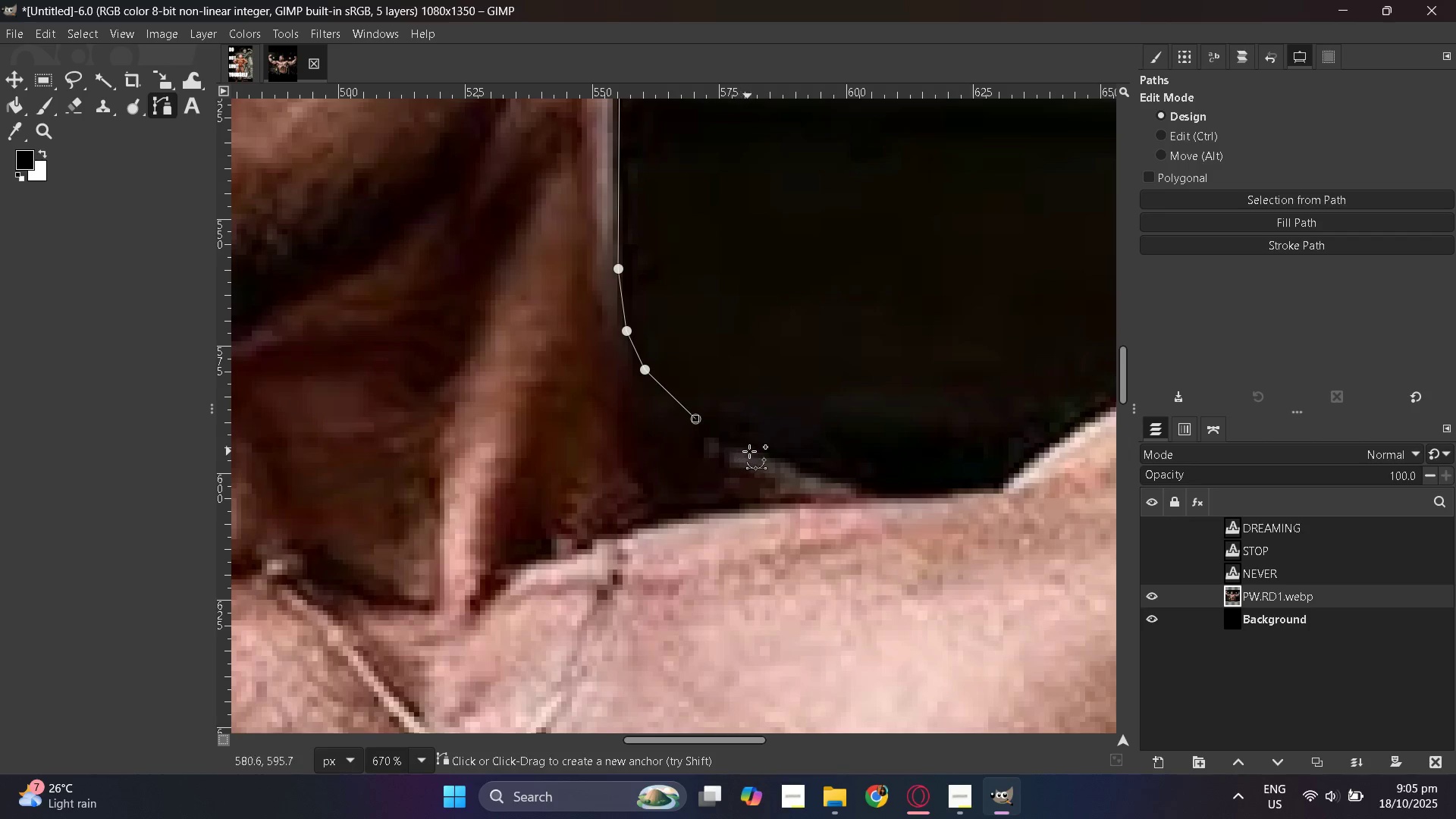 
left_click([751, 450])
 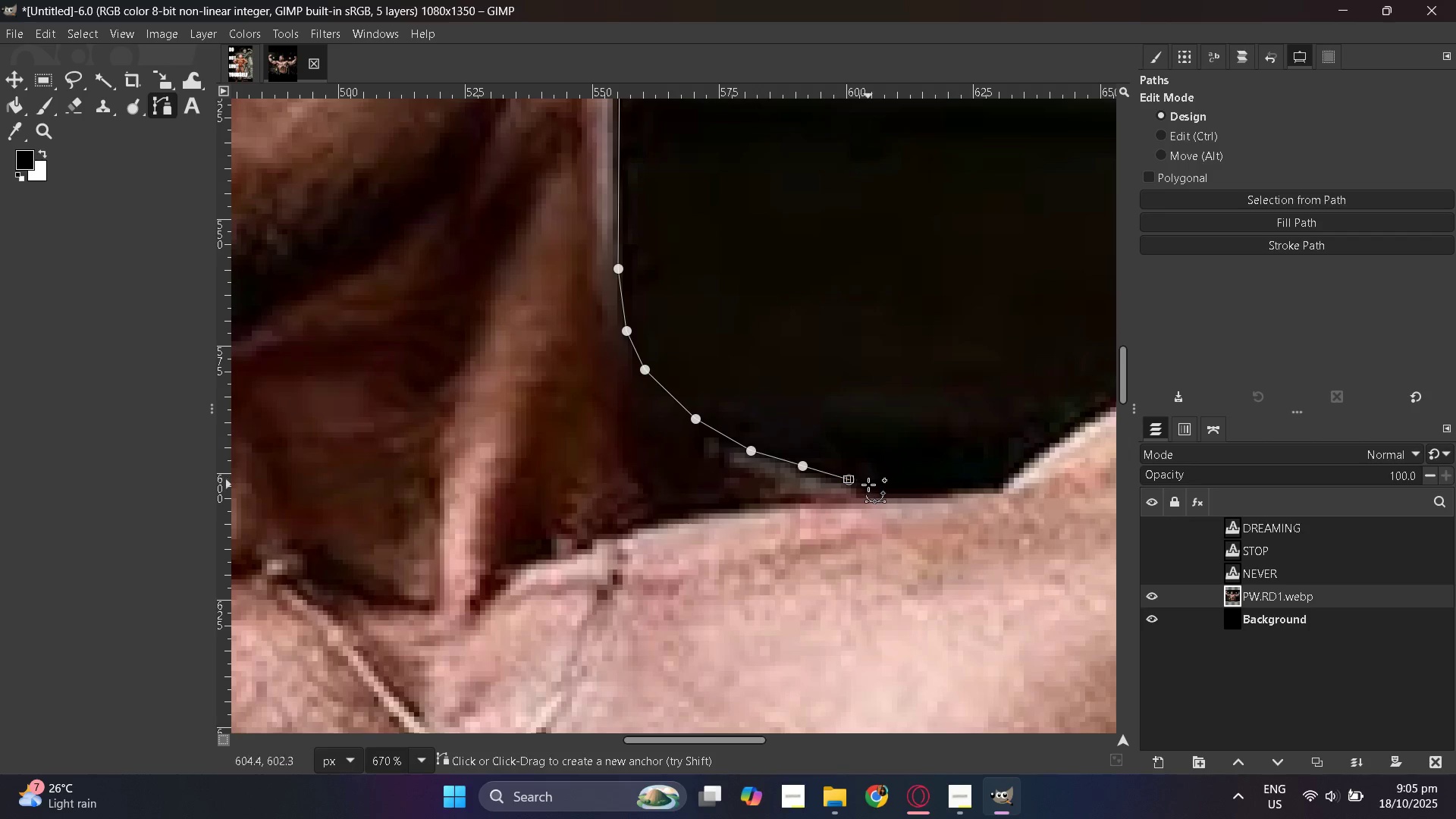 
key(Control+Z)
 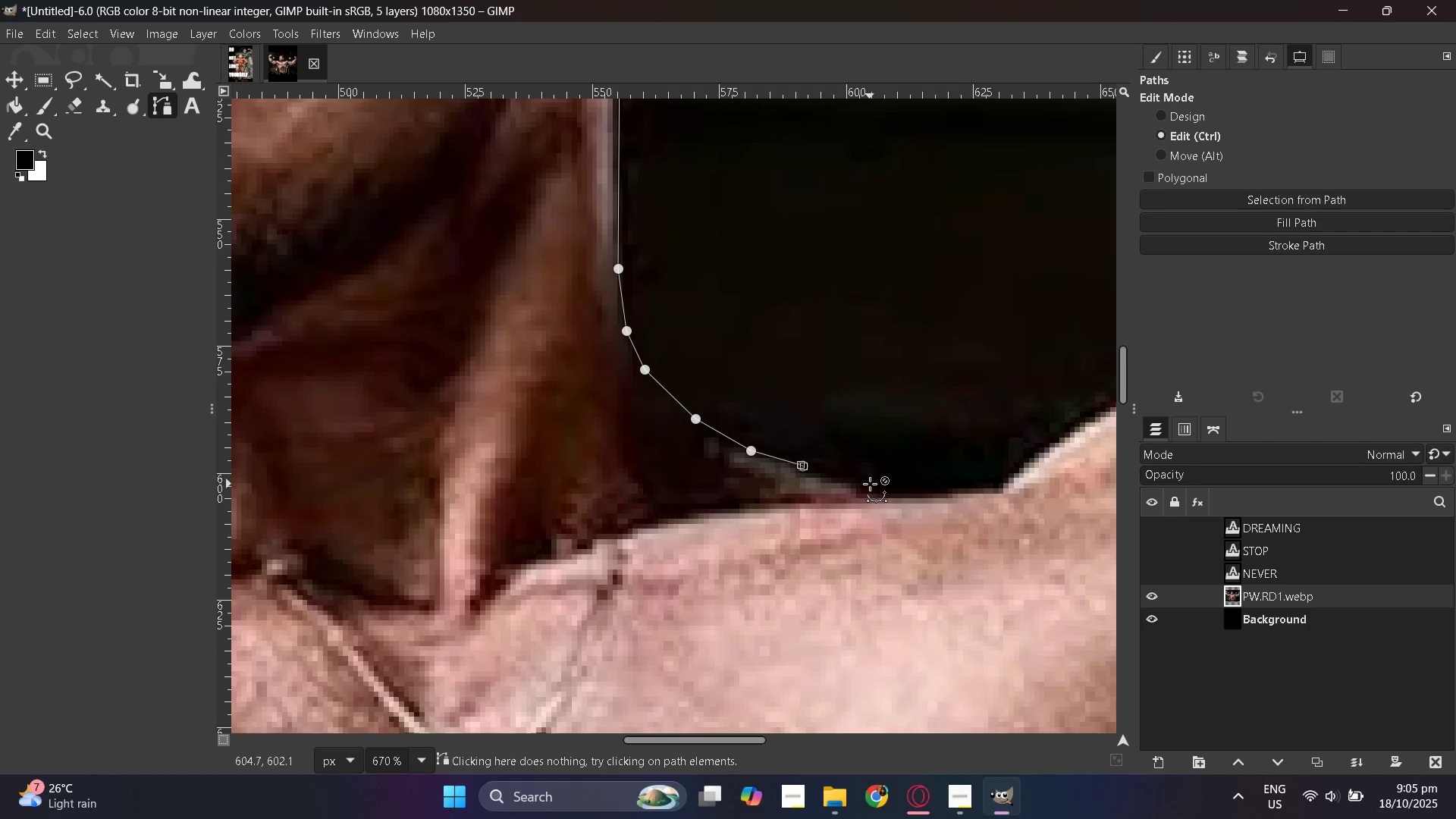 
key(Control+Z)
 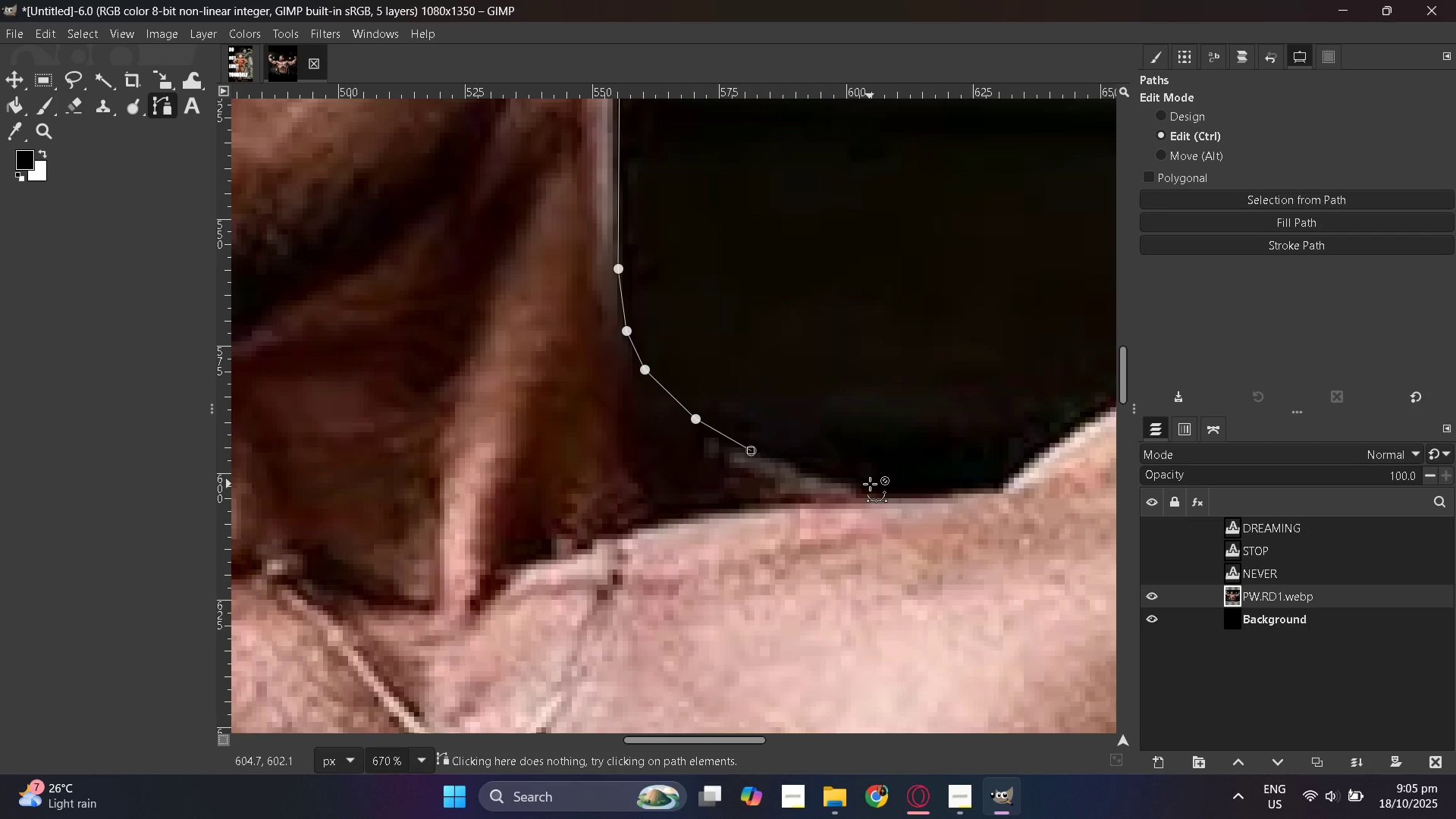 
key(Control+Z)
 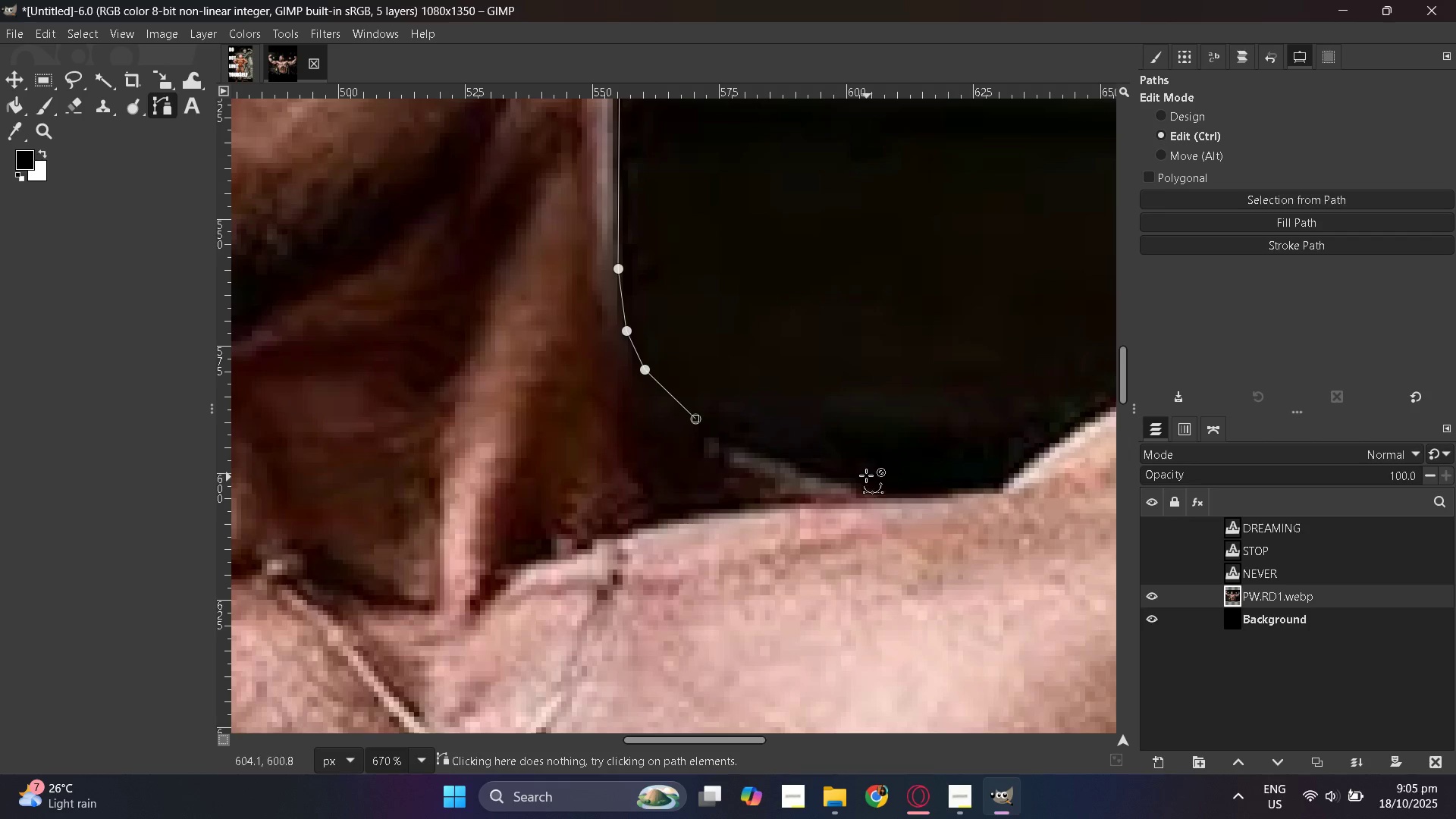 
key(Control+Z)
 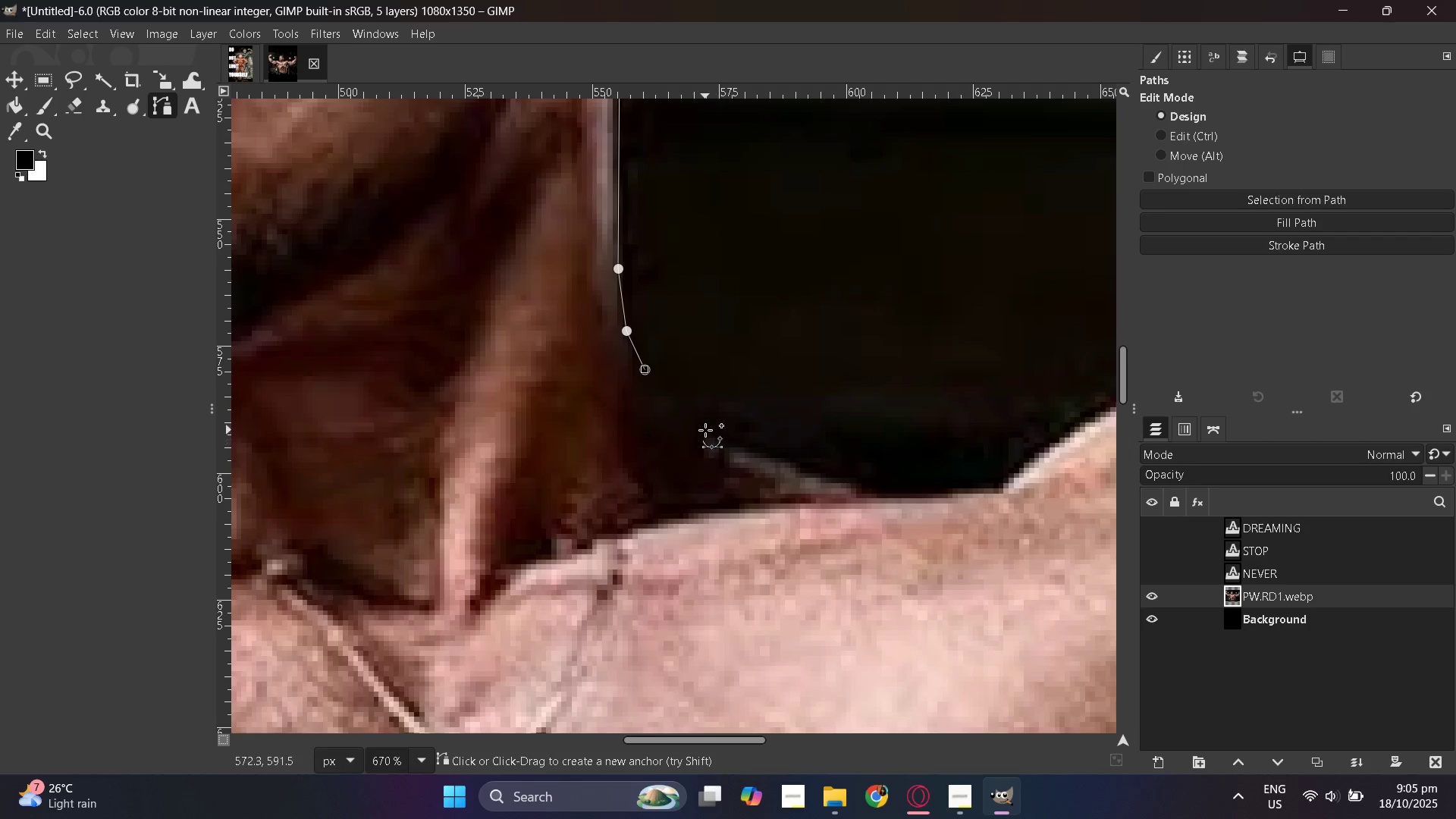 
left_click([705, 430])
 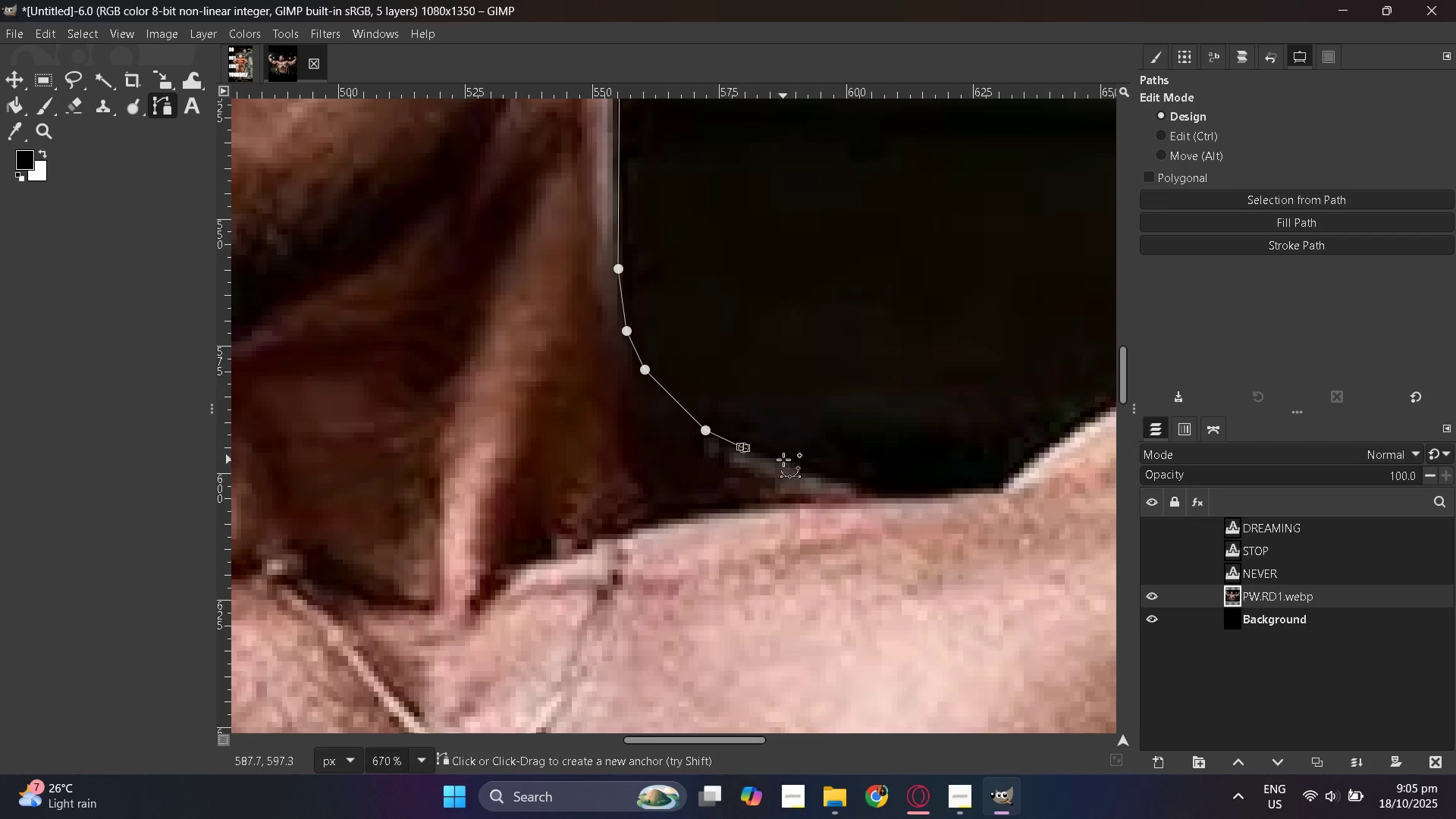 
left_click([792, 463])
 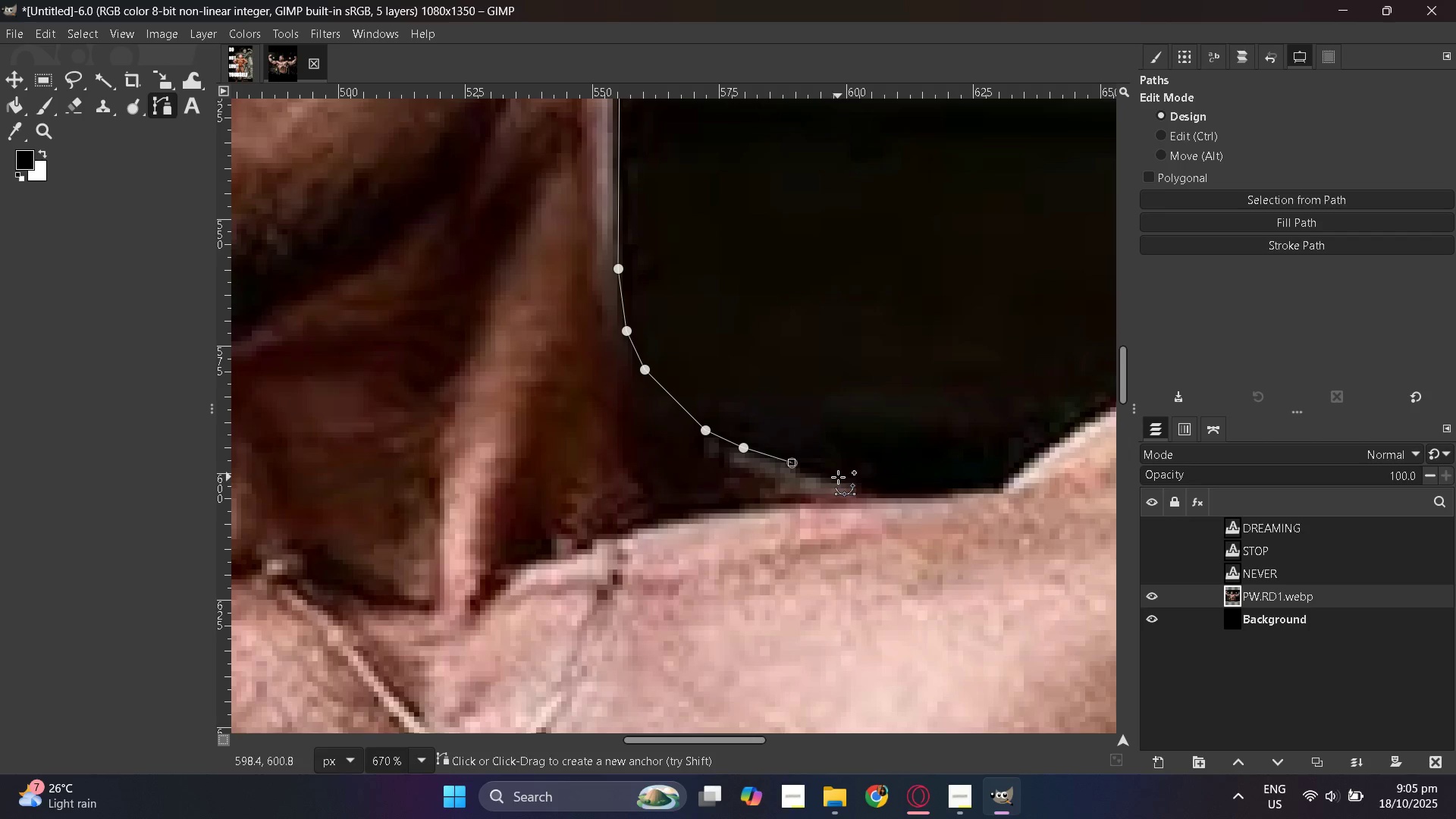 
left_click([843, 479])
 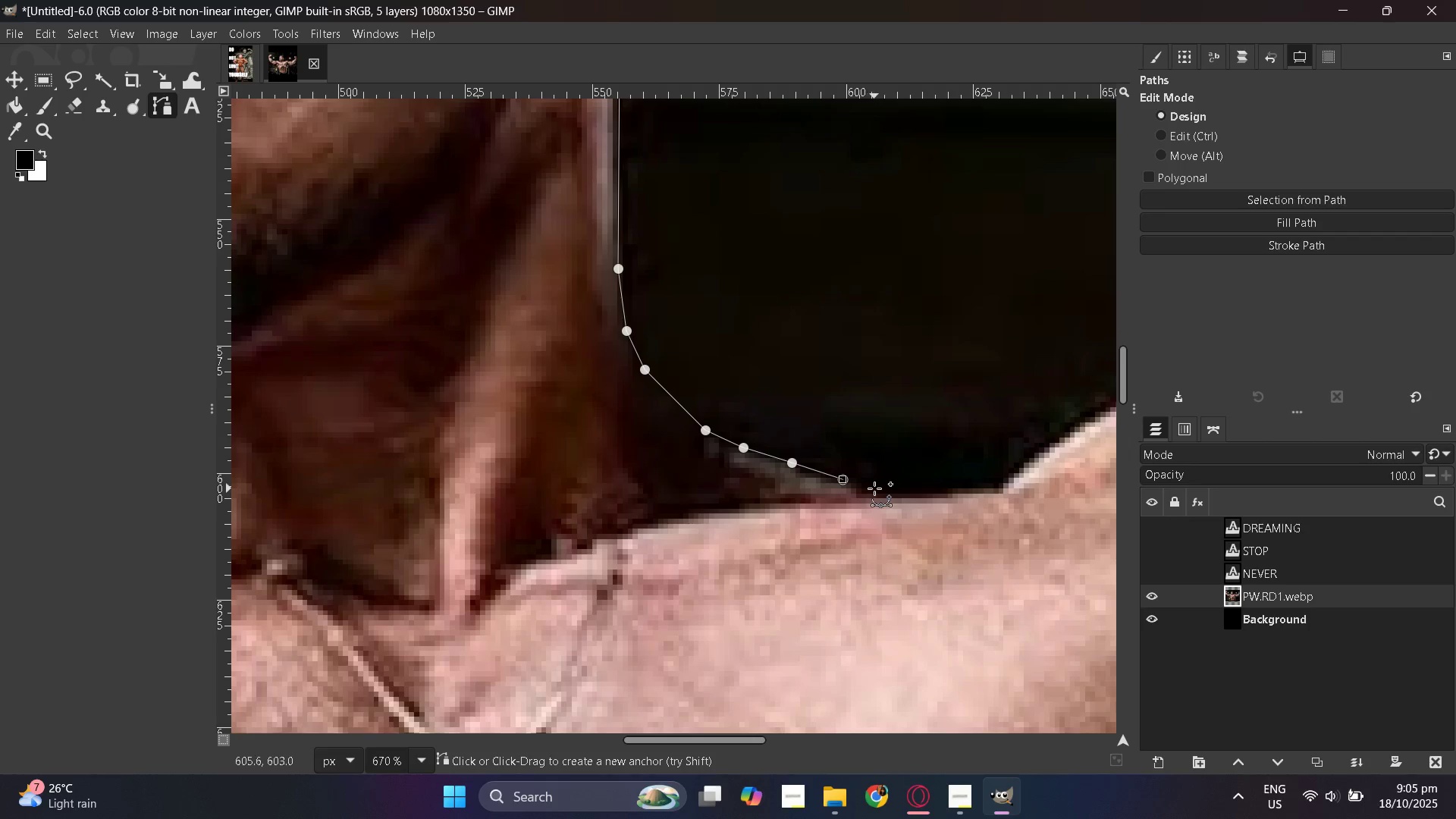 
left_click([877, 491])
 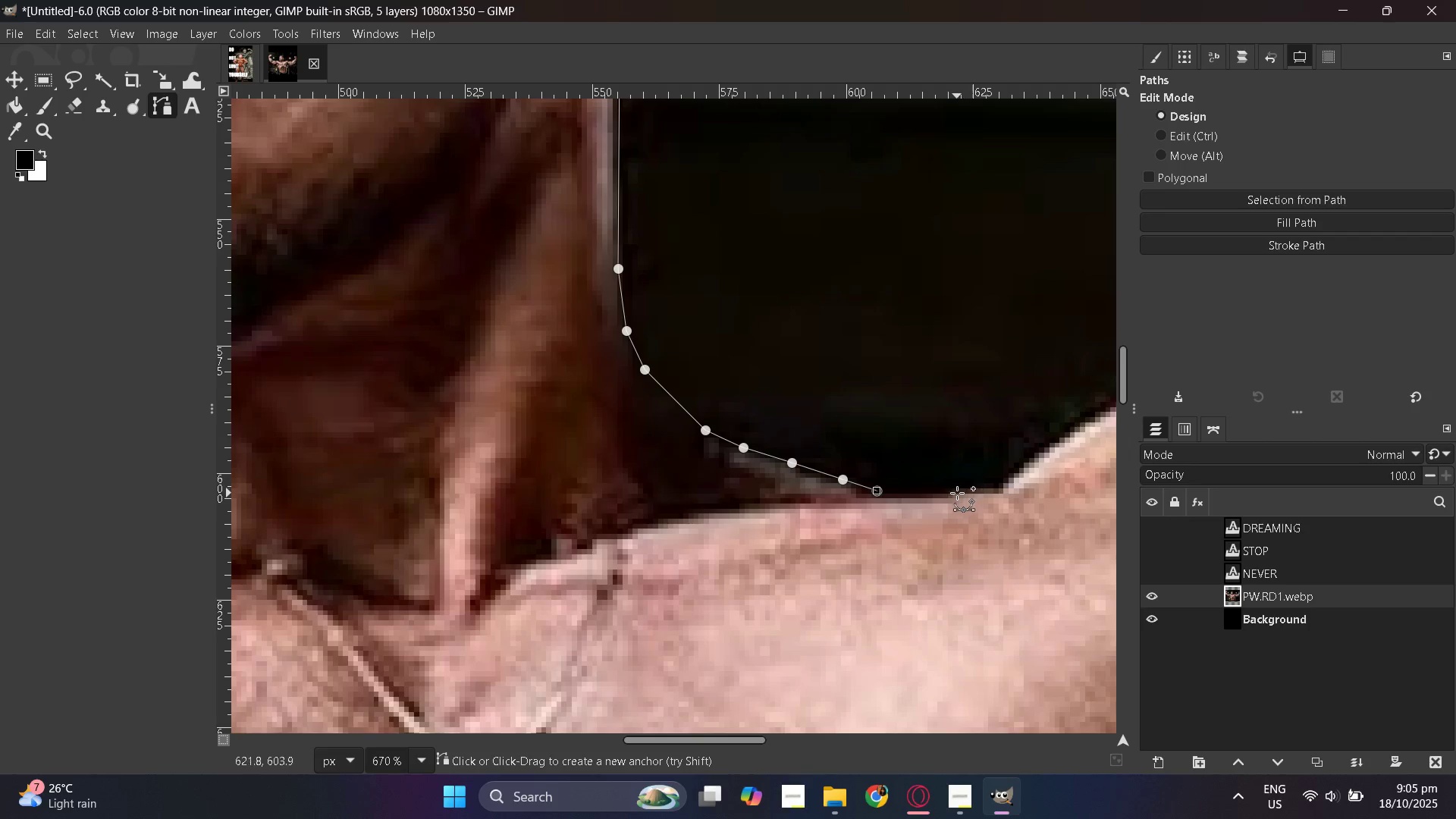 
left_click([949, 491])
 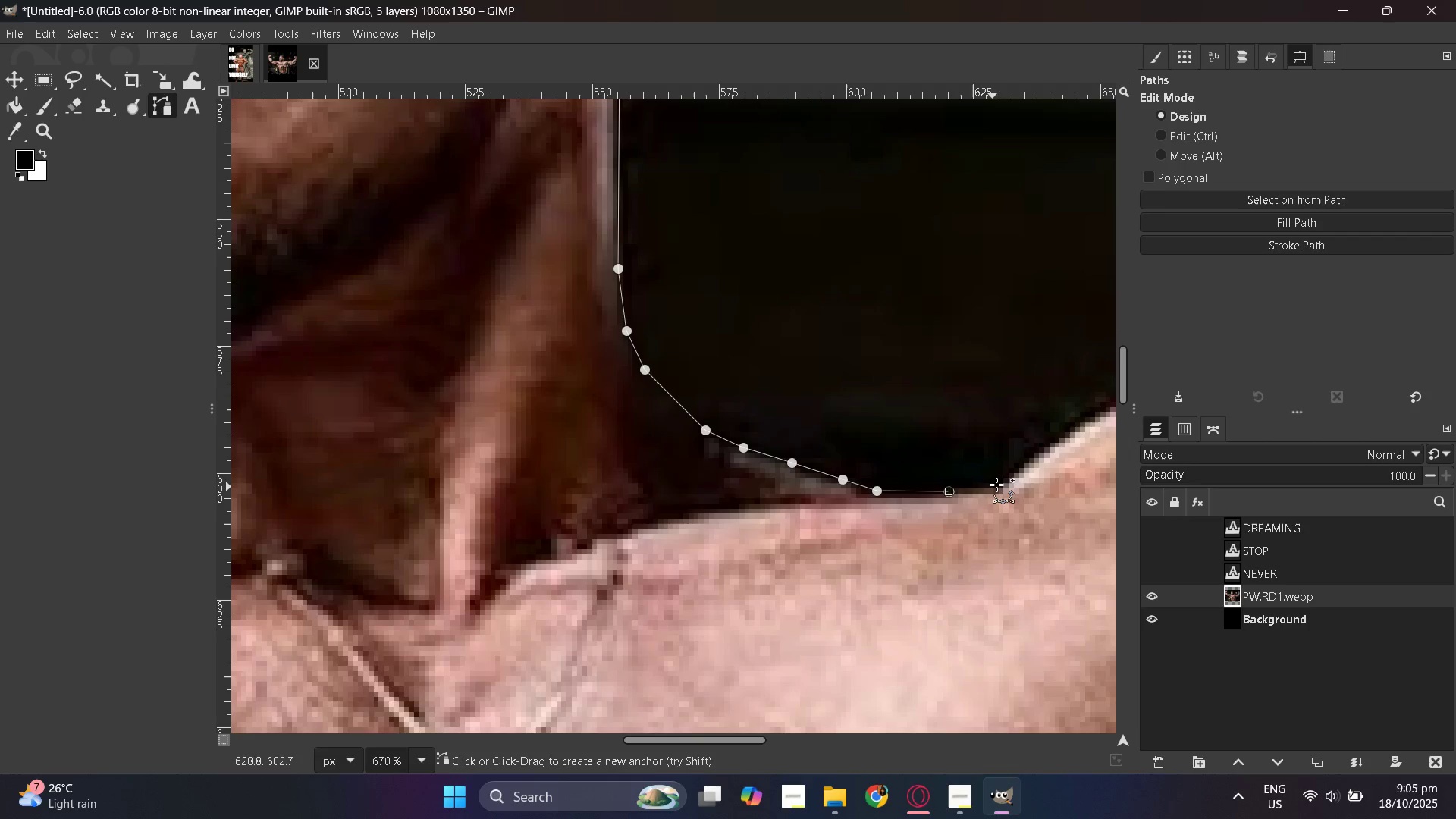 
left_click([998, 485])
 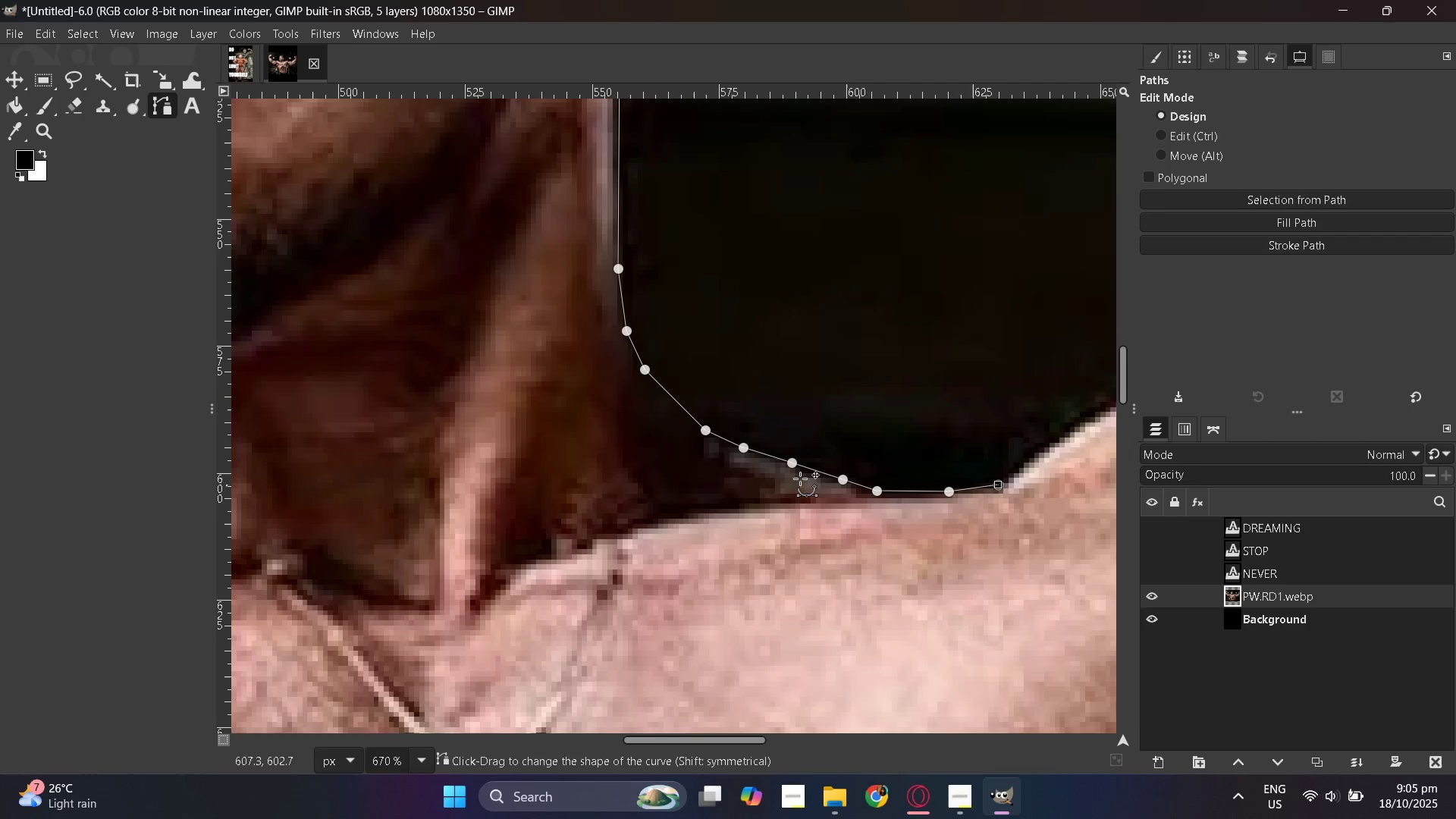 
hold_key(key=ControlLeft, duration=0.82)
scroll: coordinate [430, 435], scroll_direction: down, amount: 10.0
 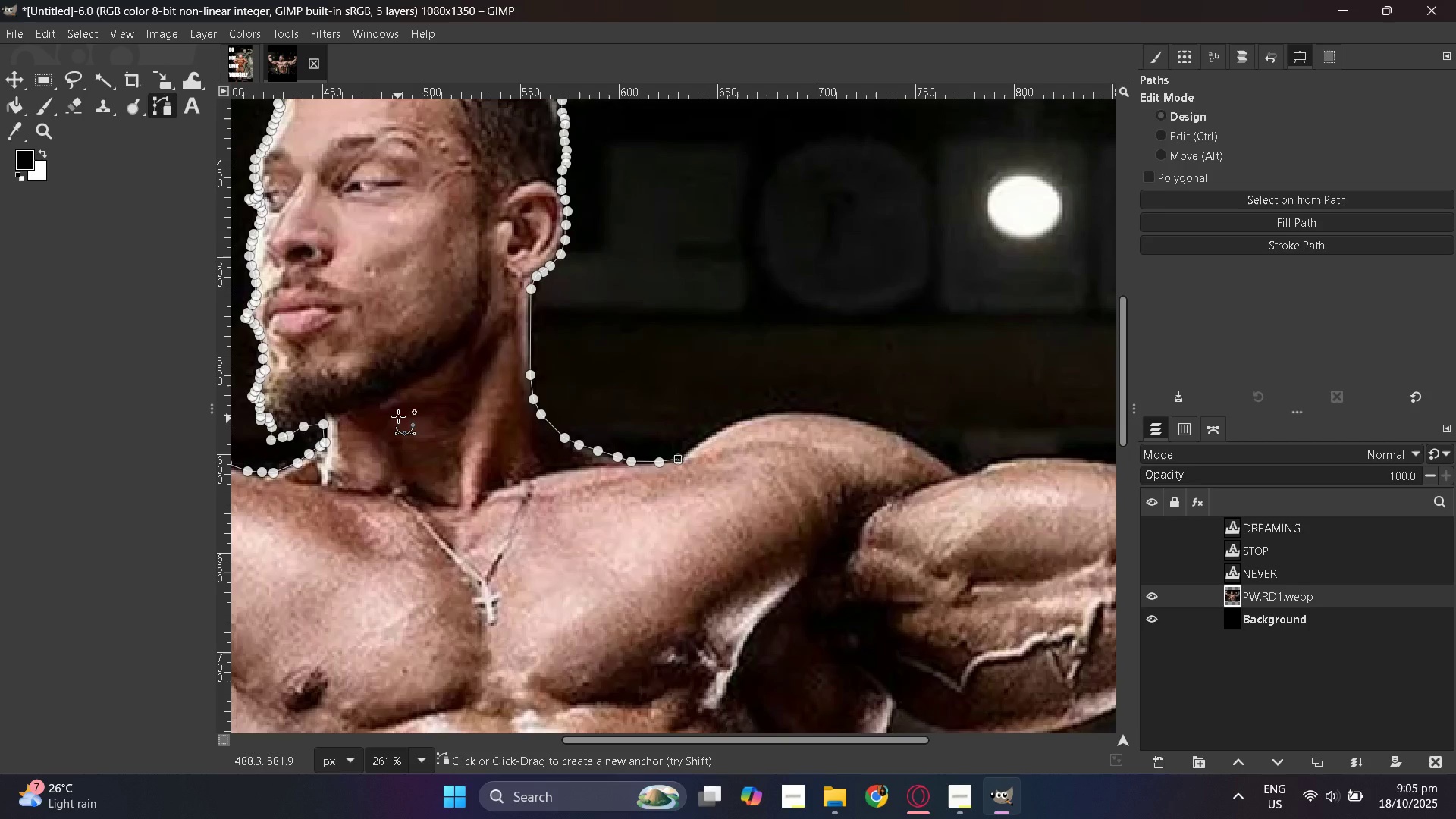 
hold_key(key=ControlLeft, duration=0.42)
scroll: coordinate [499, 403], scroll_direction: down, amount: 3.0
 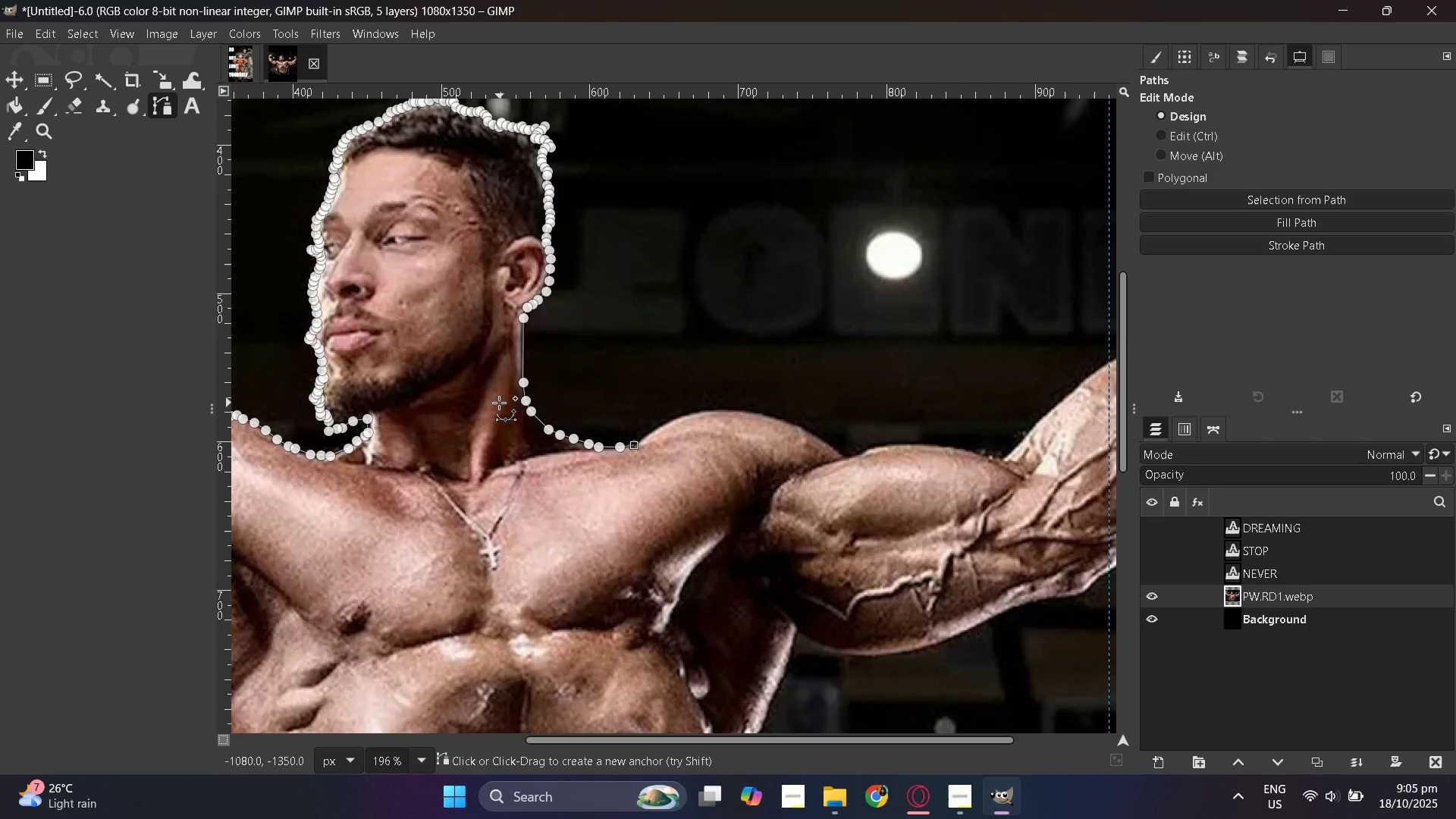 
hold_key(key=ControlLeft, duration=1.52)
scroll: coordinate [571, 409], scroll_direction: up, amount: 17.0
 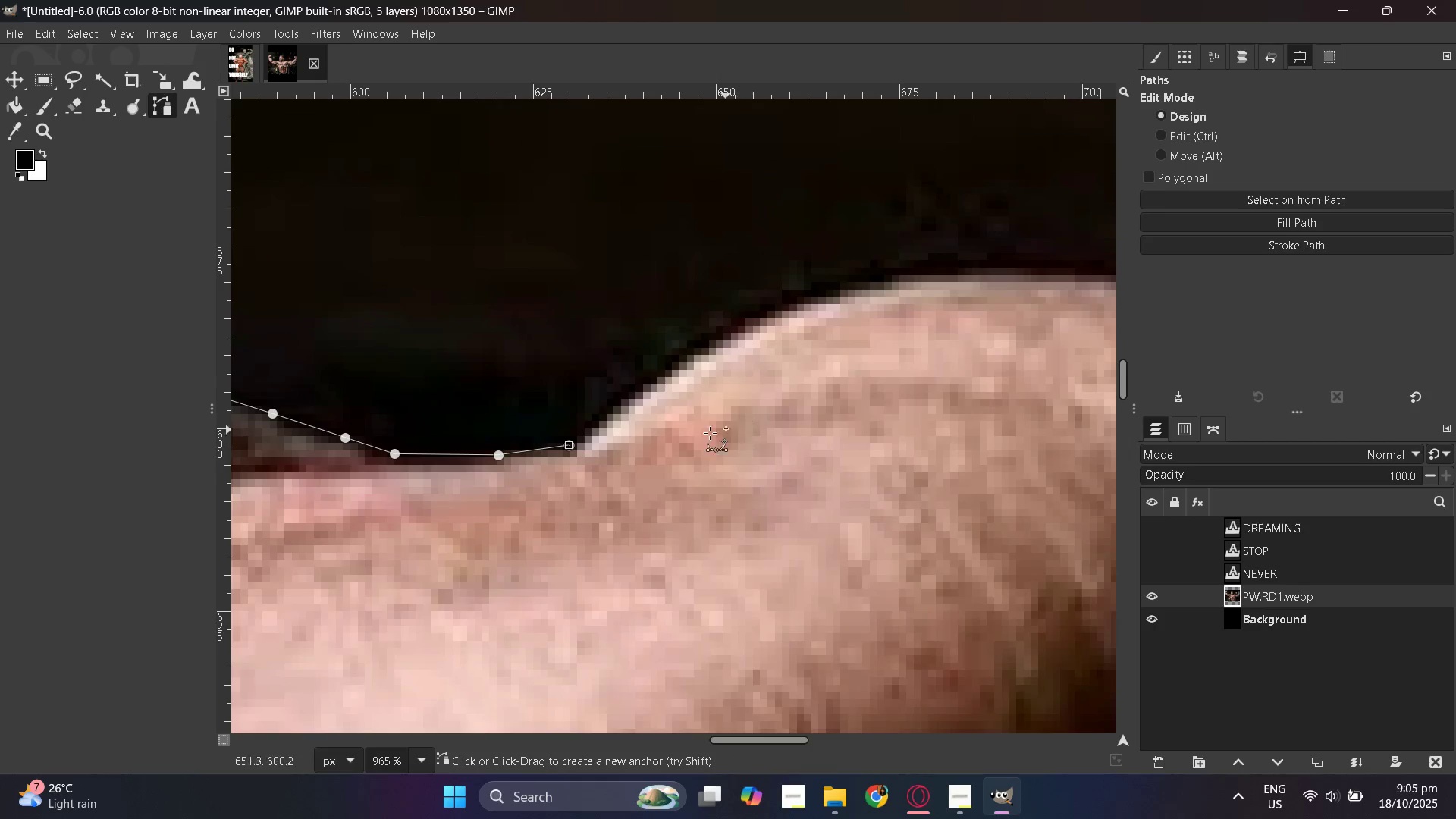 
key(Control+ControlLeft)
 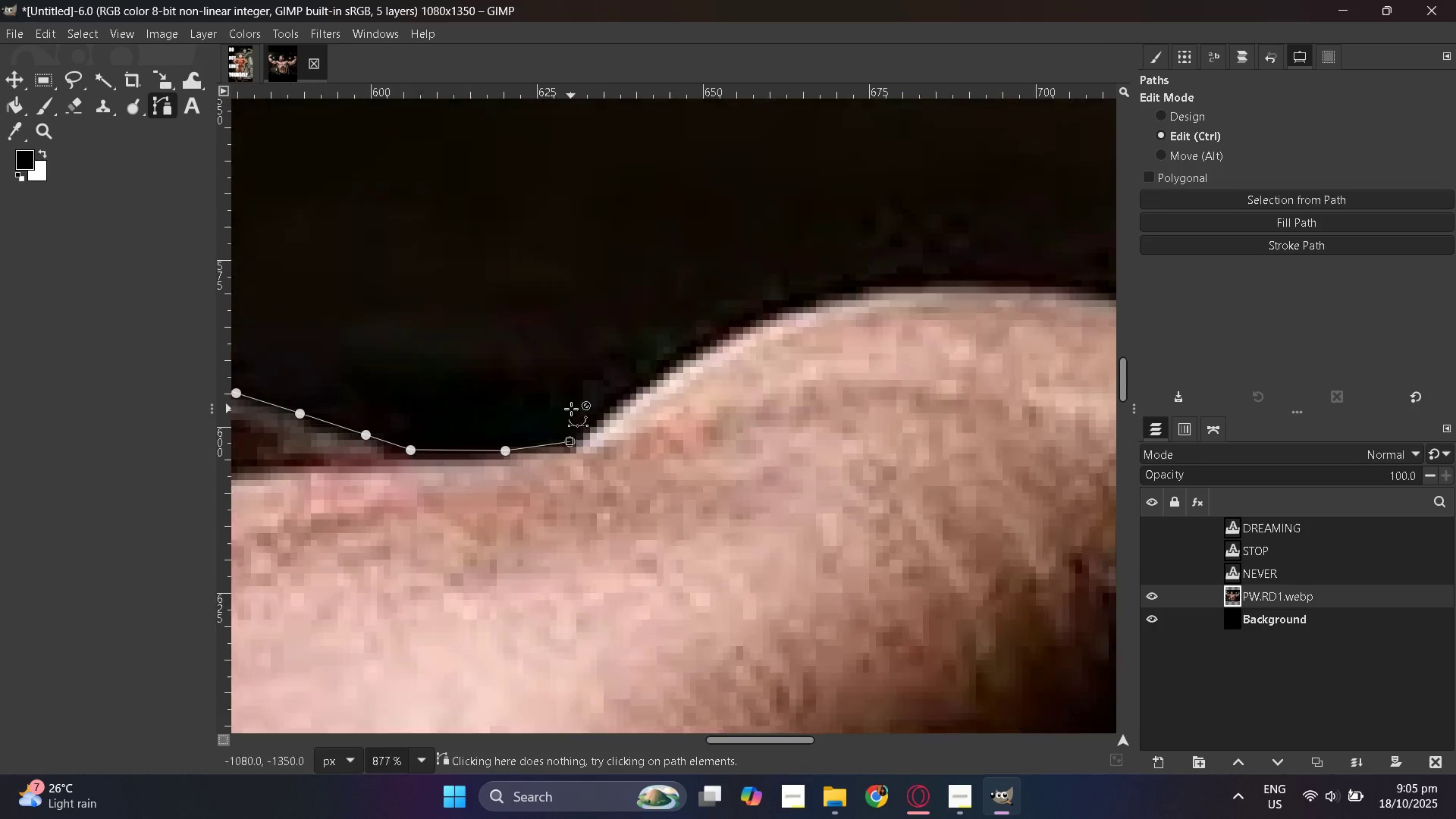 
key(Control+ControlLeft)
 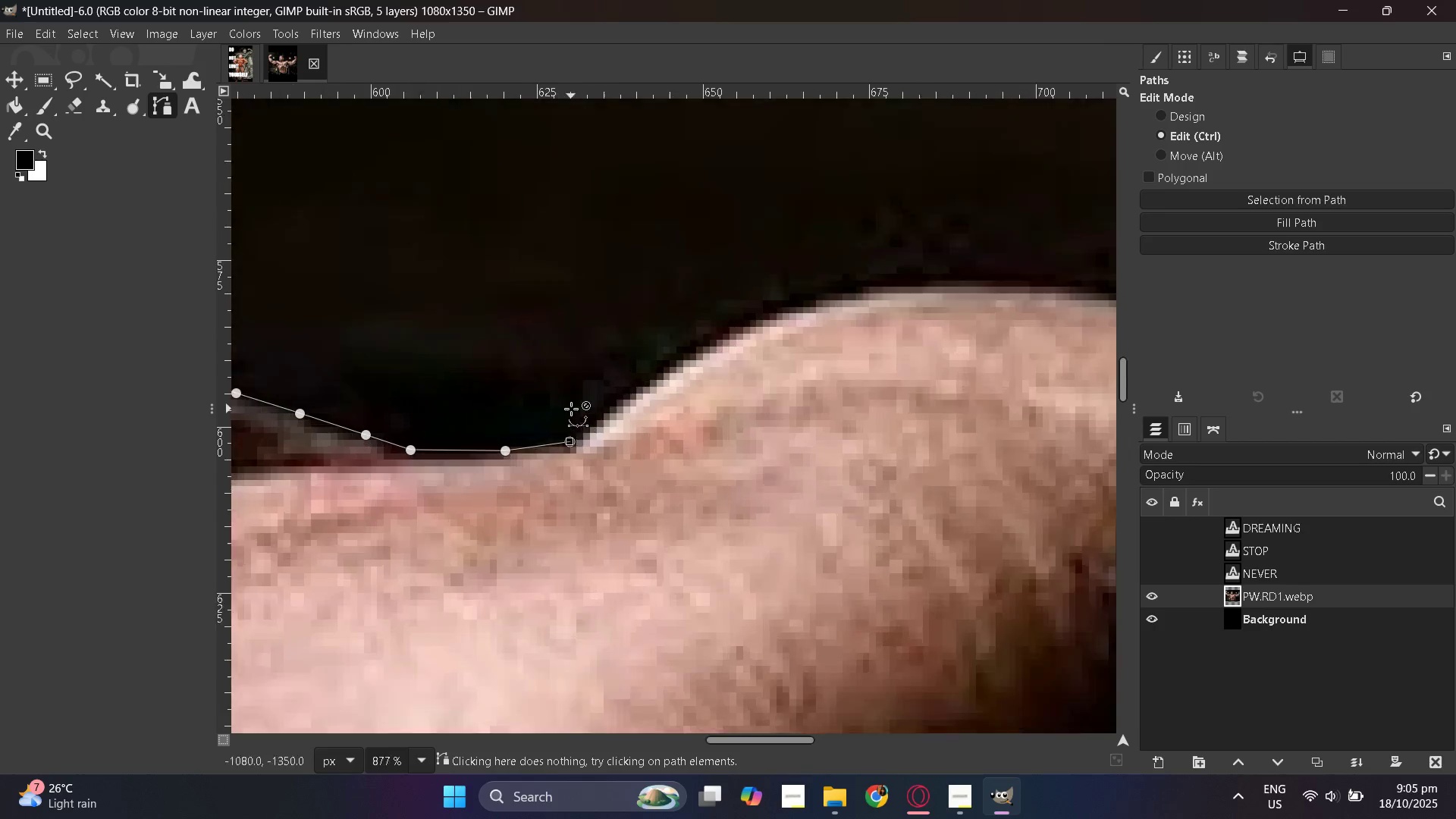 
key(Control+ControlLeft)
 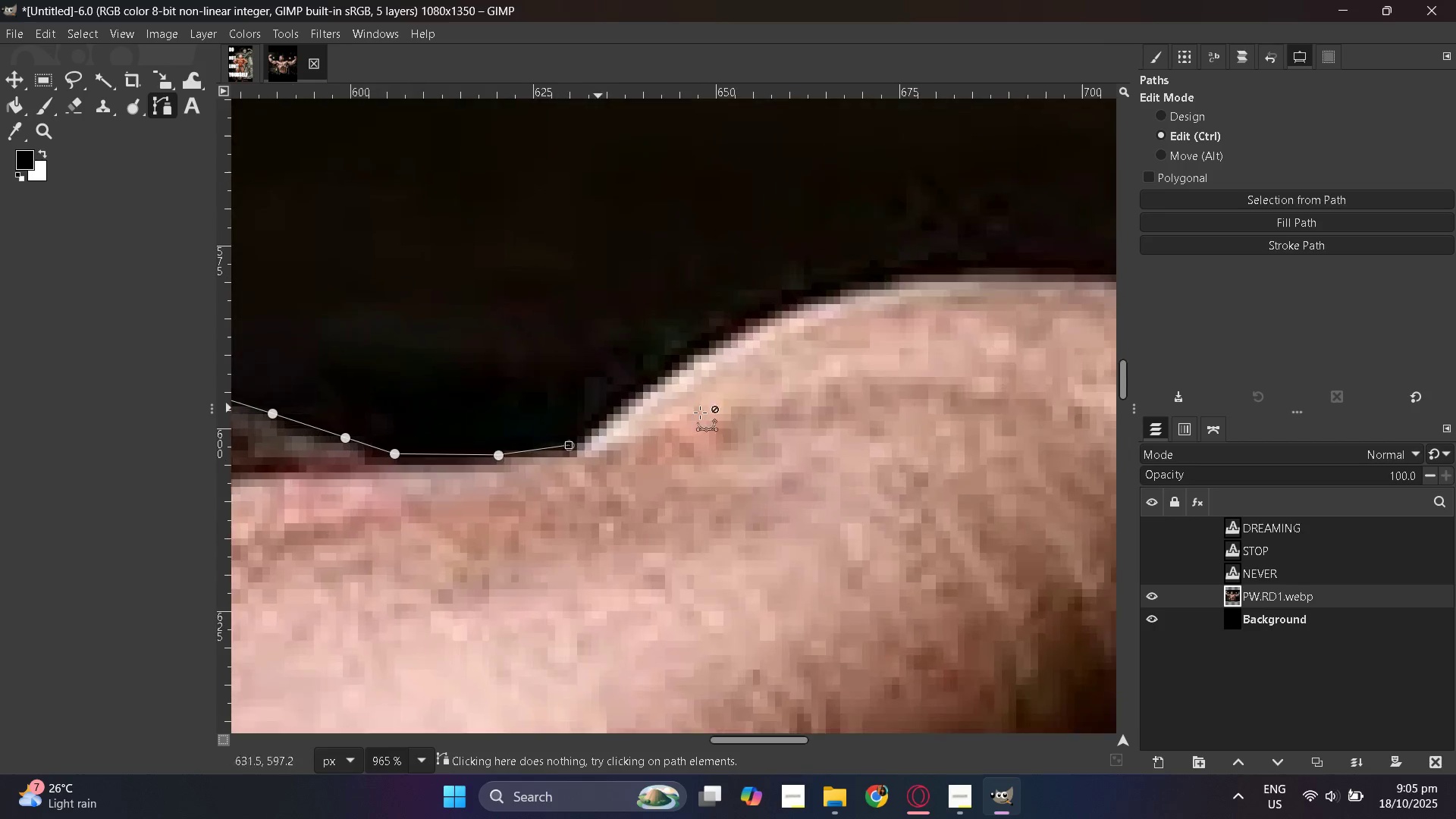 
key(Control+ControlLeft)
 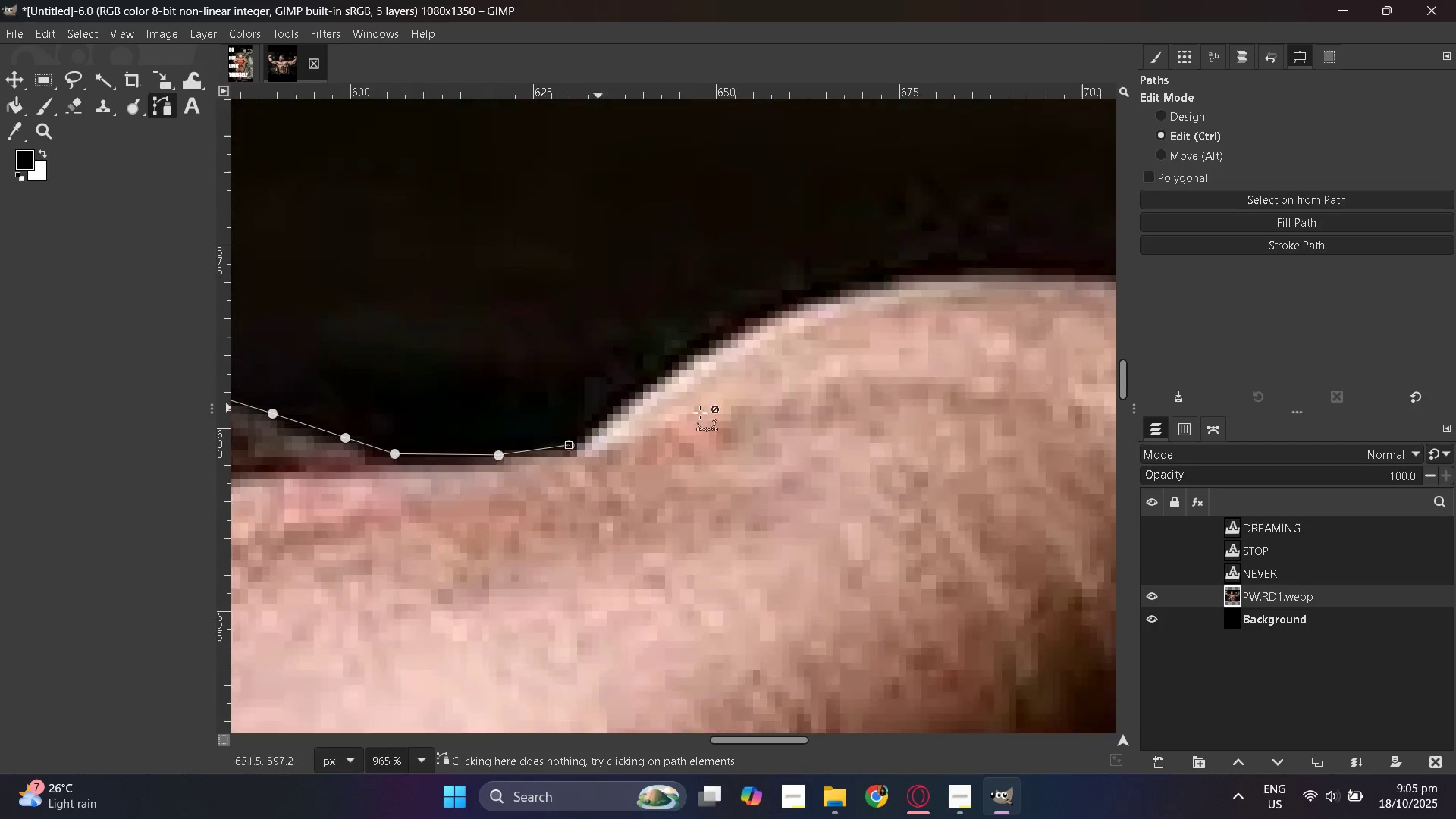 
key(Control+ControlLeft)
 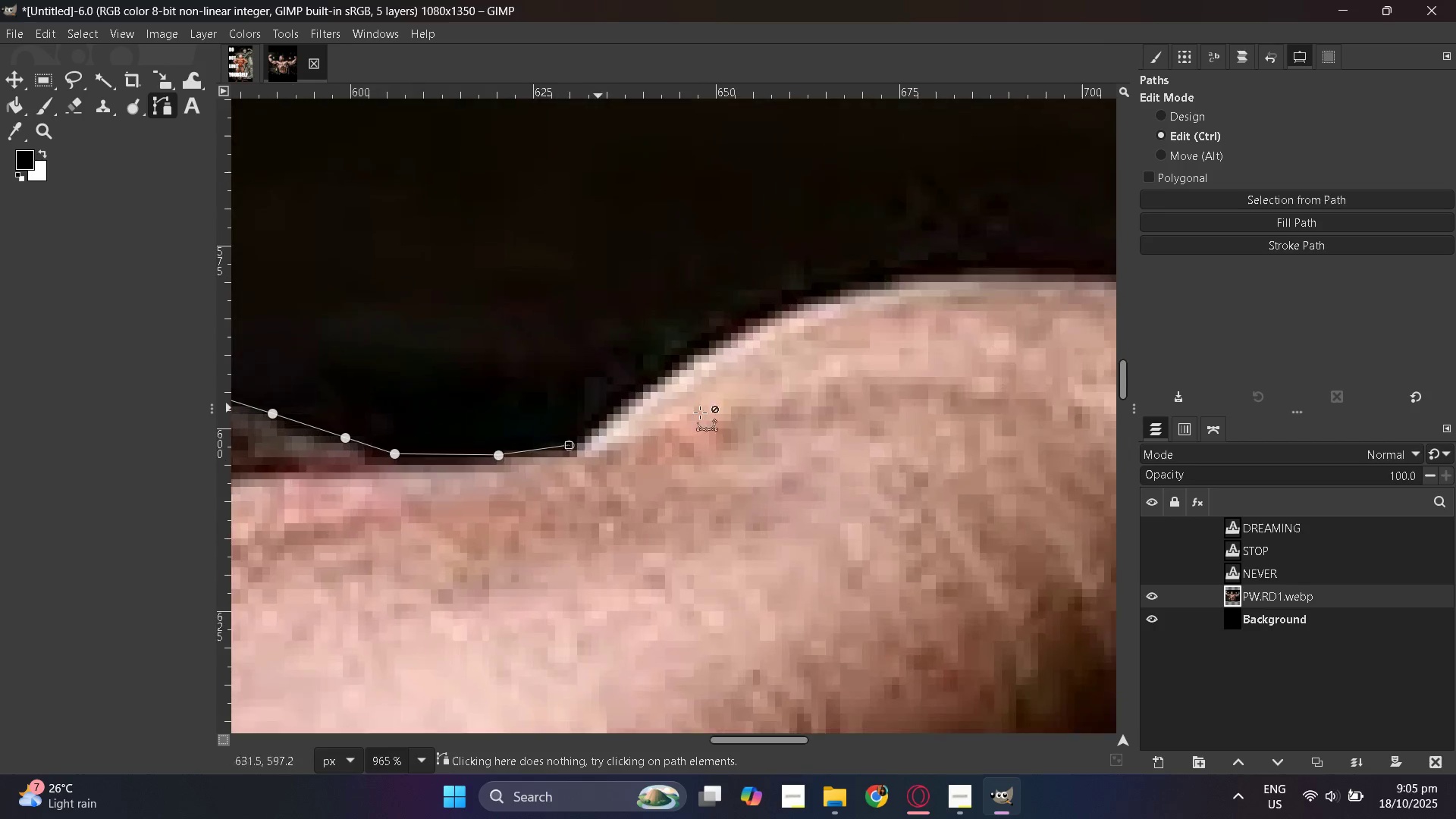 
key(Control+ControlLeft)
 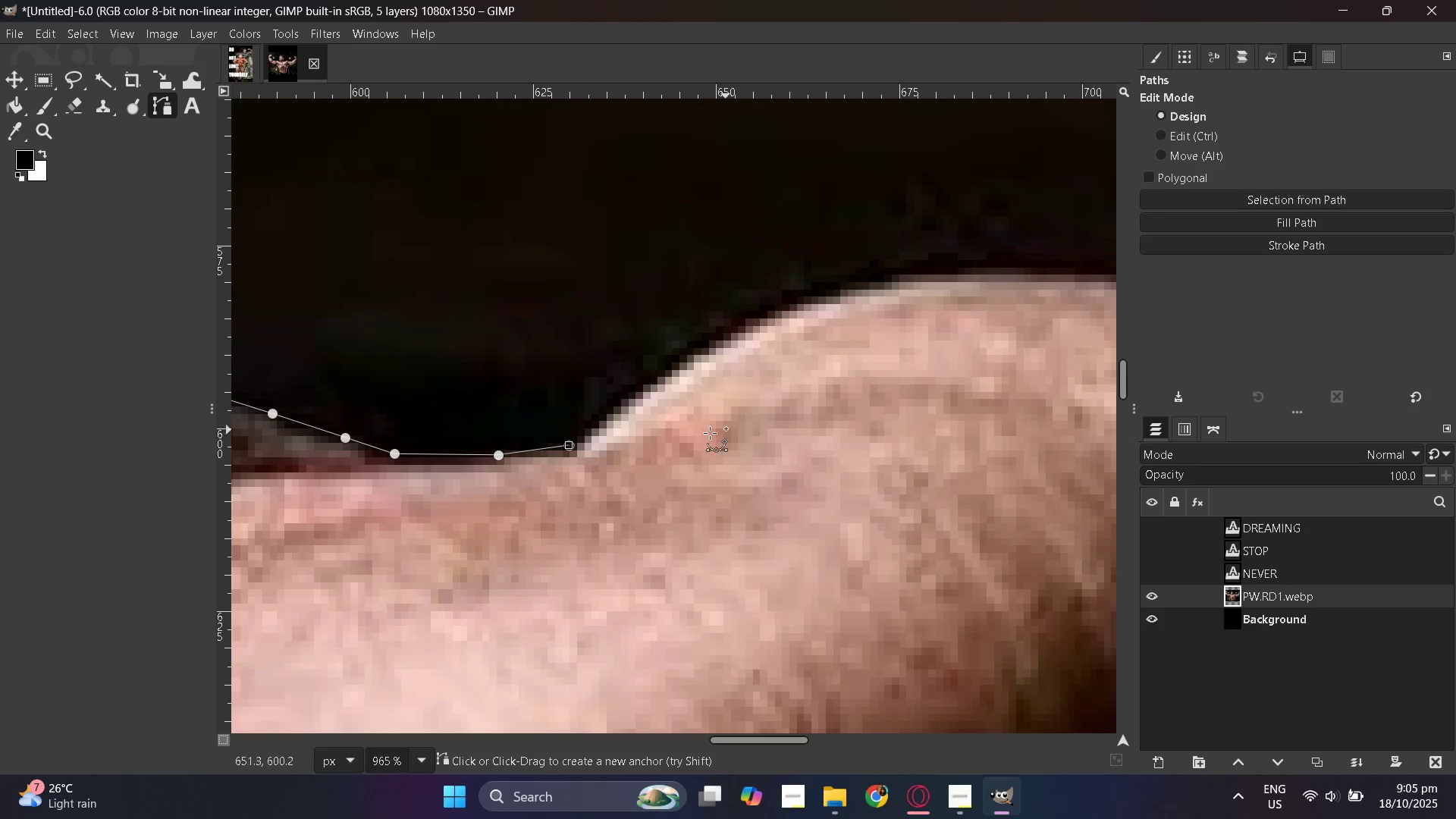 
scroll: coordinate [700, 434], scroll_direction: up, amount: 3.0
 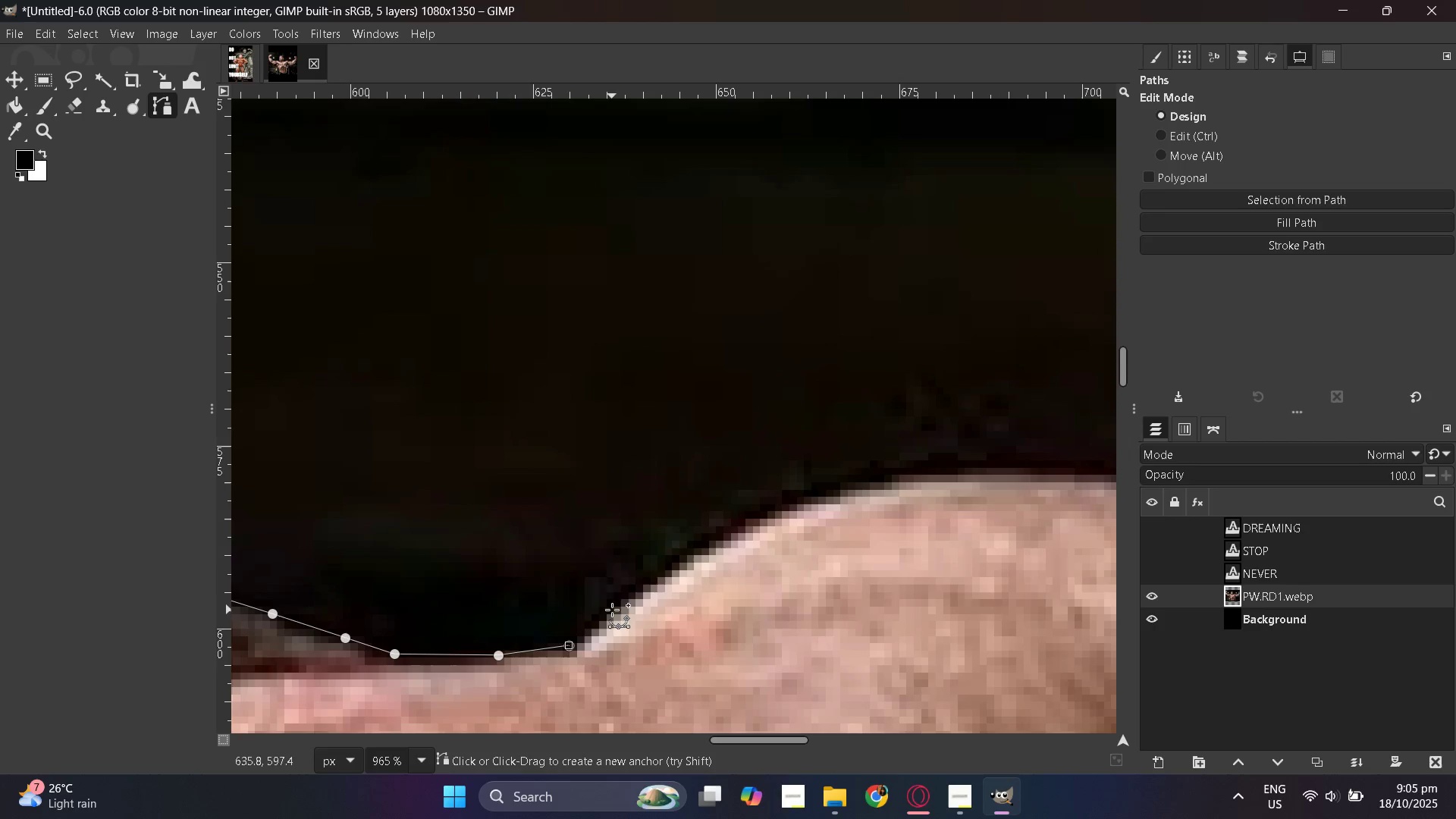 
left_click([609, 610])
 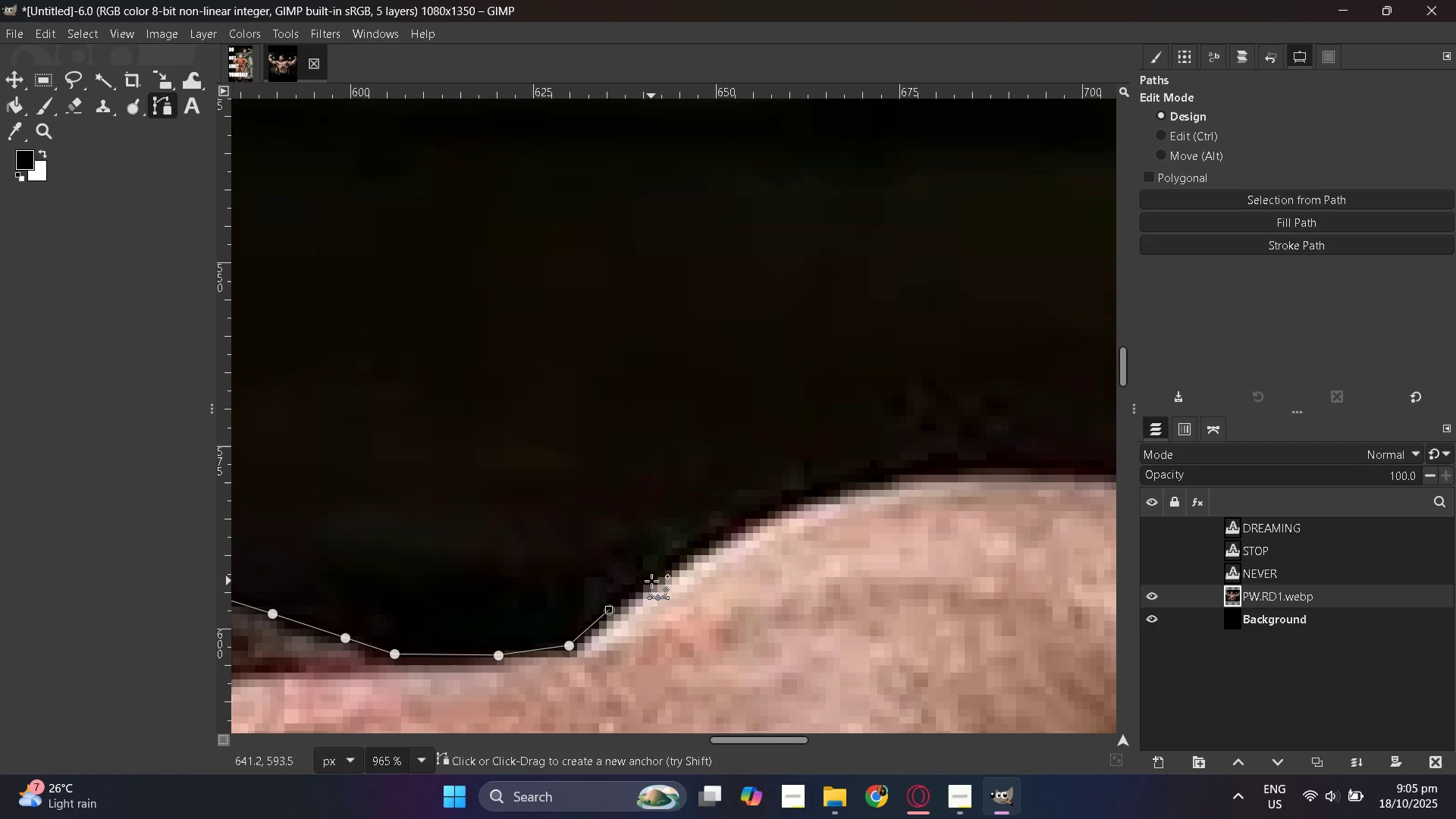 
left_click([655, 578])
 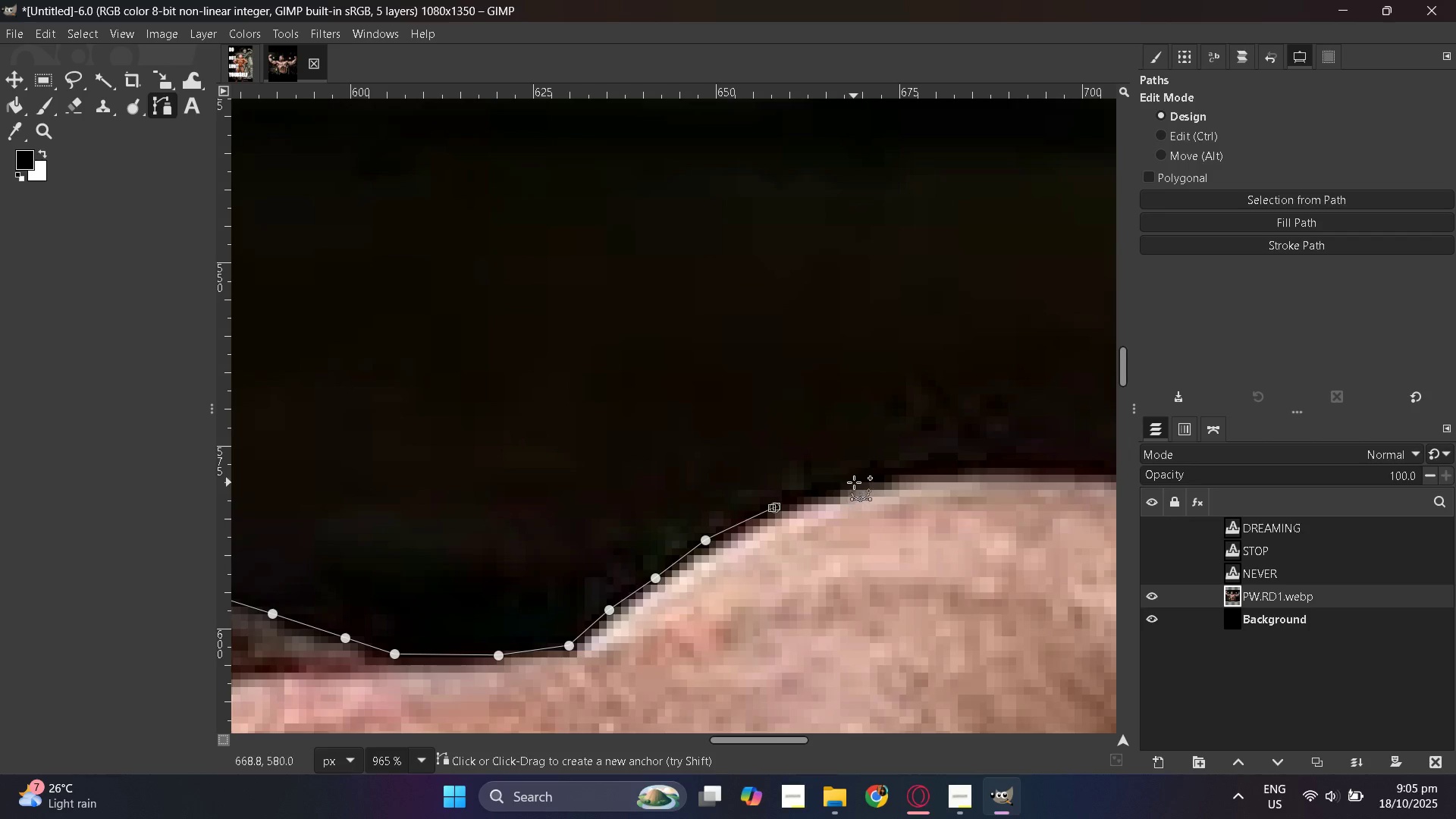 
hold_key(key=ControlLeft, duration=0.83)
scroll: coordinate [544, 538], scroll_direction: up, amount: 3.0
 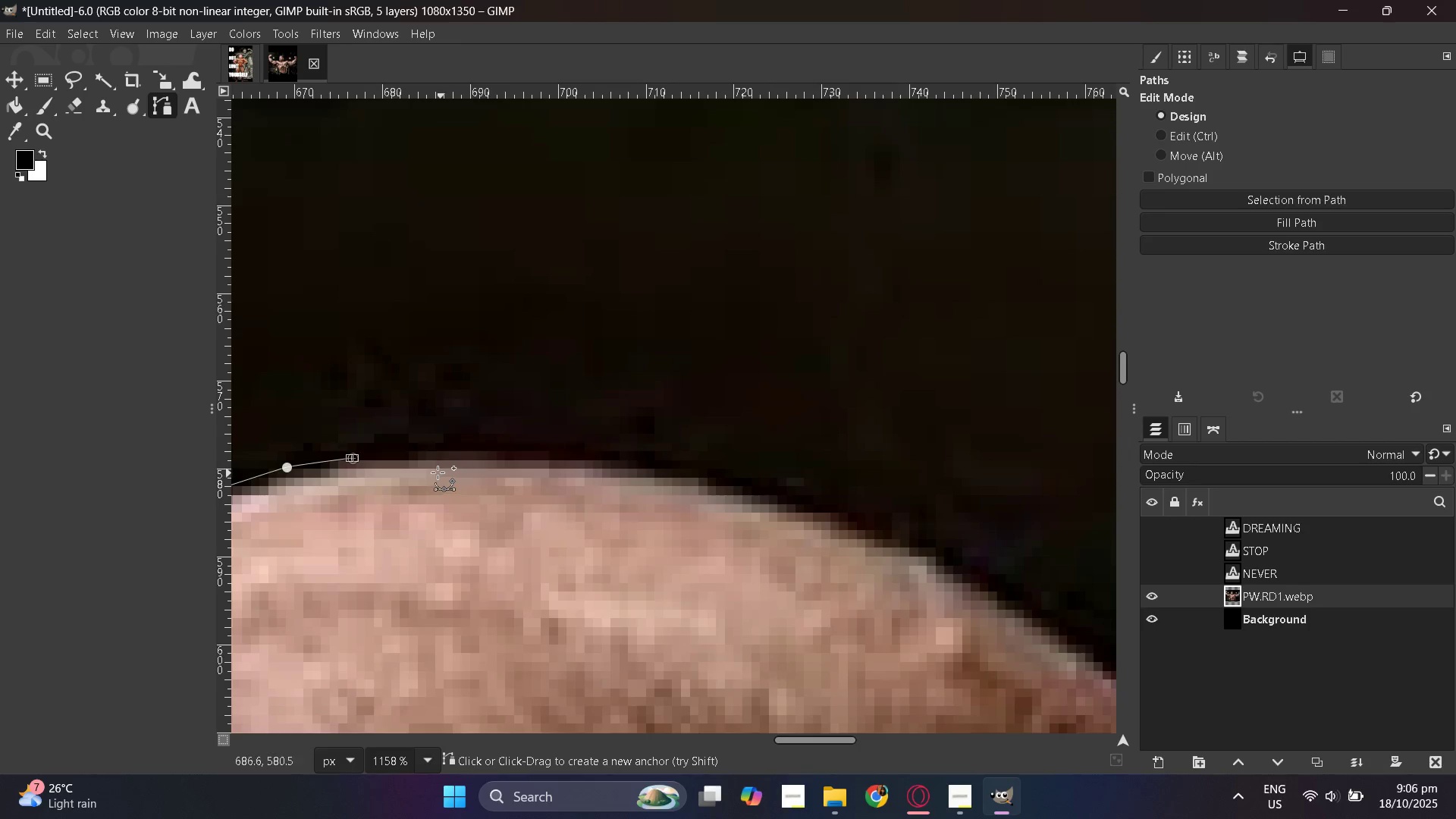 
hold_key(key=ControlLeft, duration=0.56)
 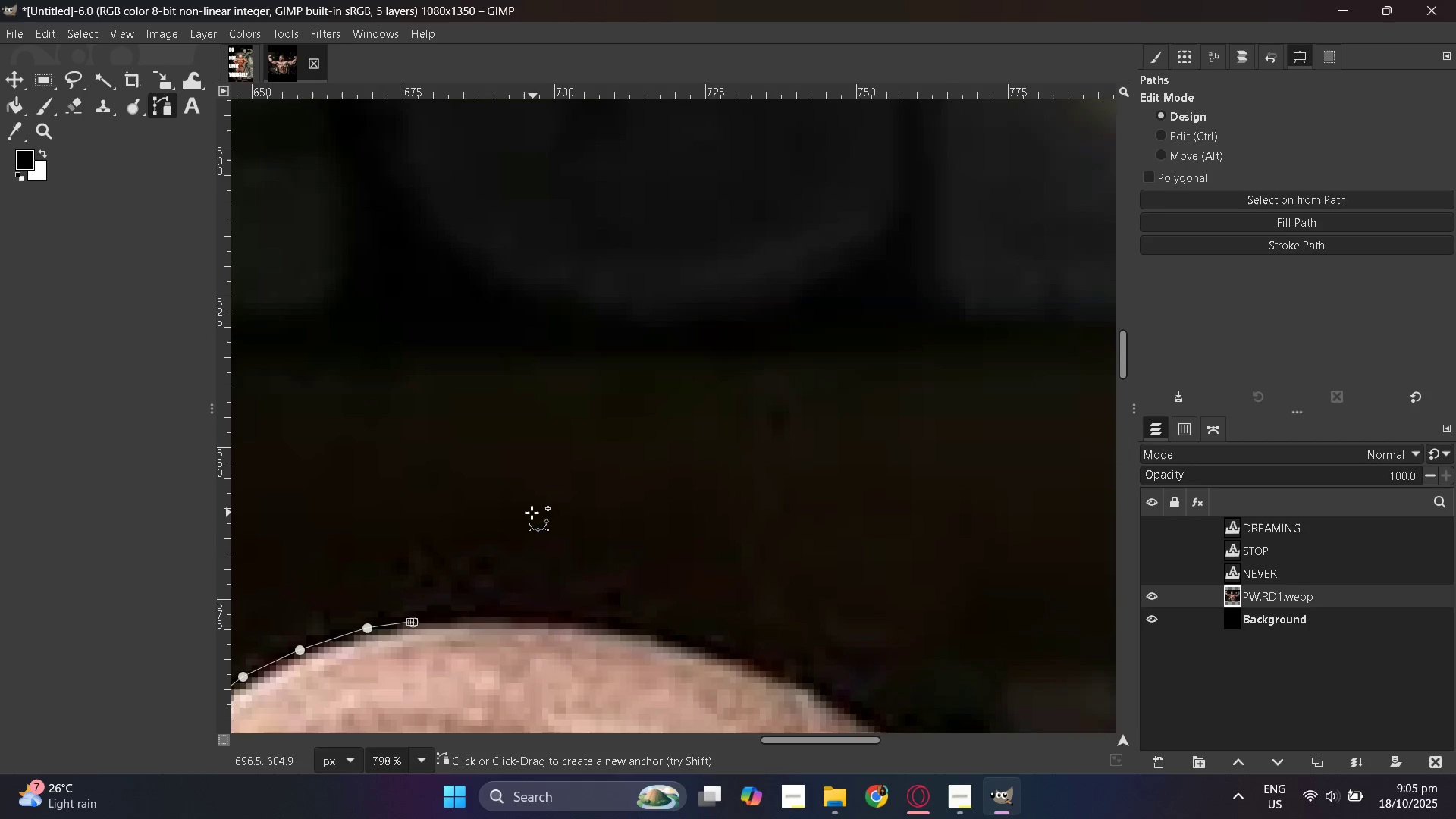 
hold_key(key=ControlLeft, duration=0.32)
 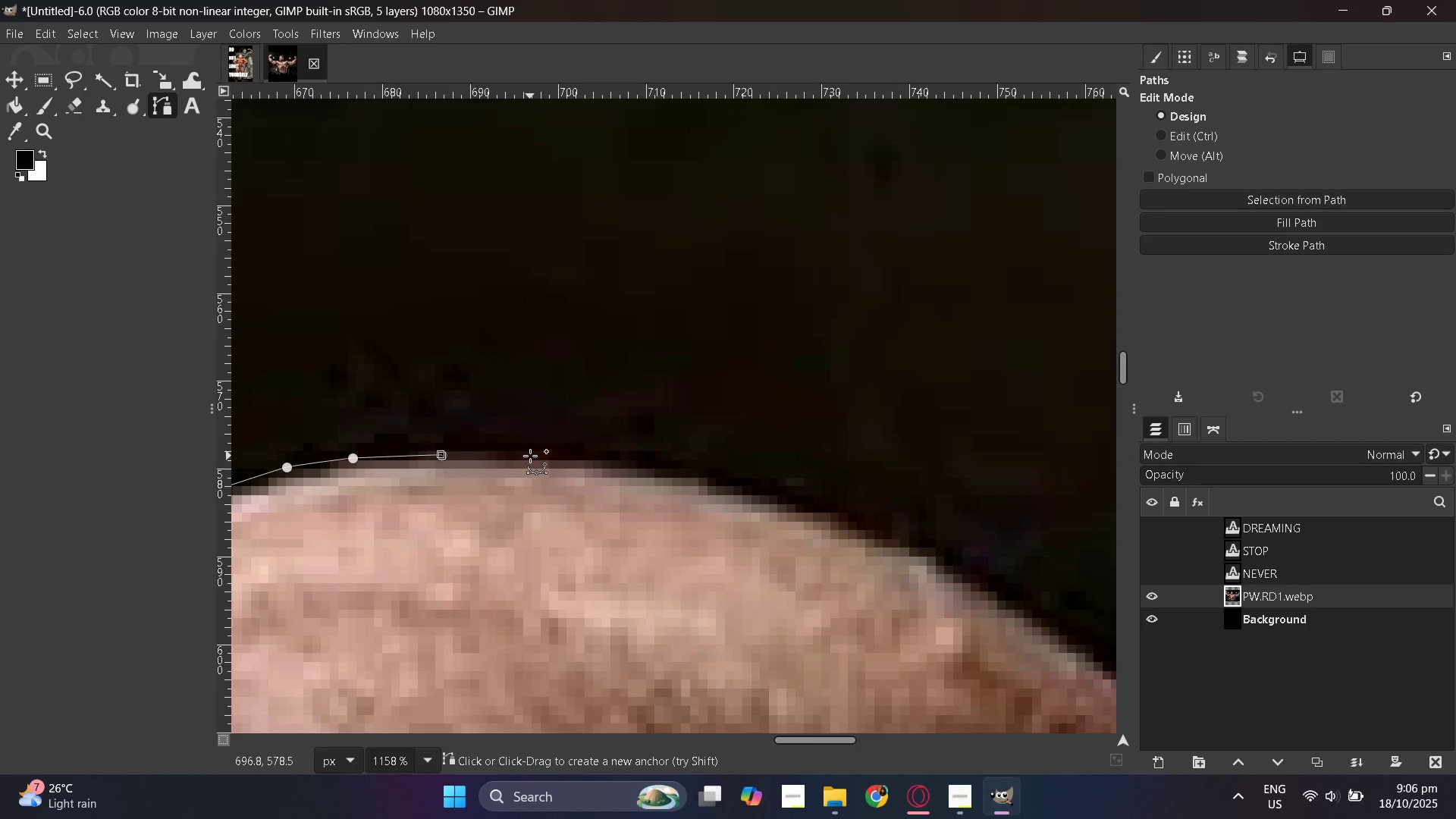 
left_click([556, 453])
 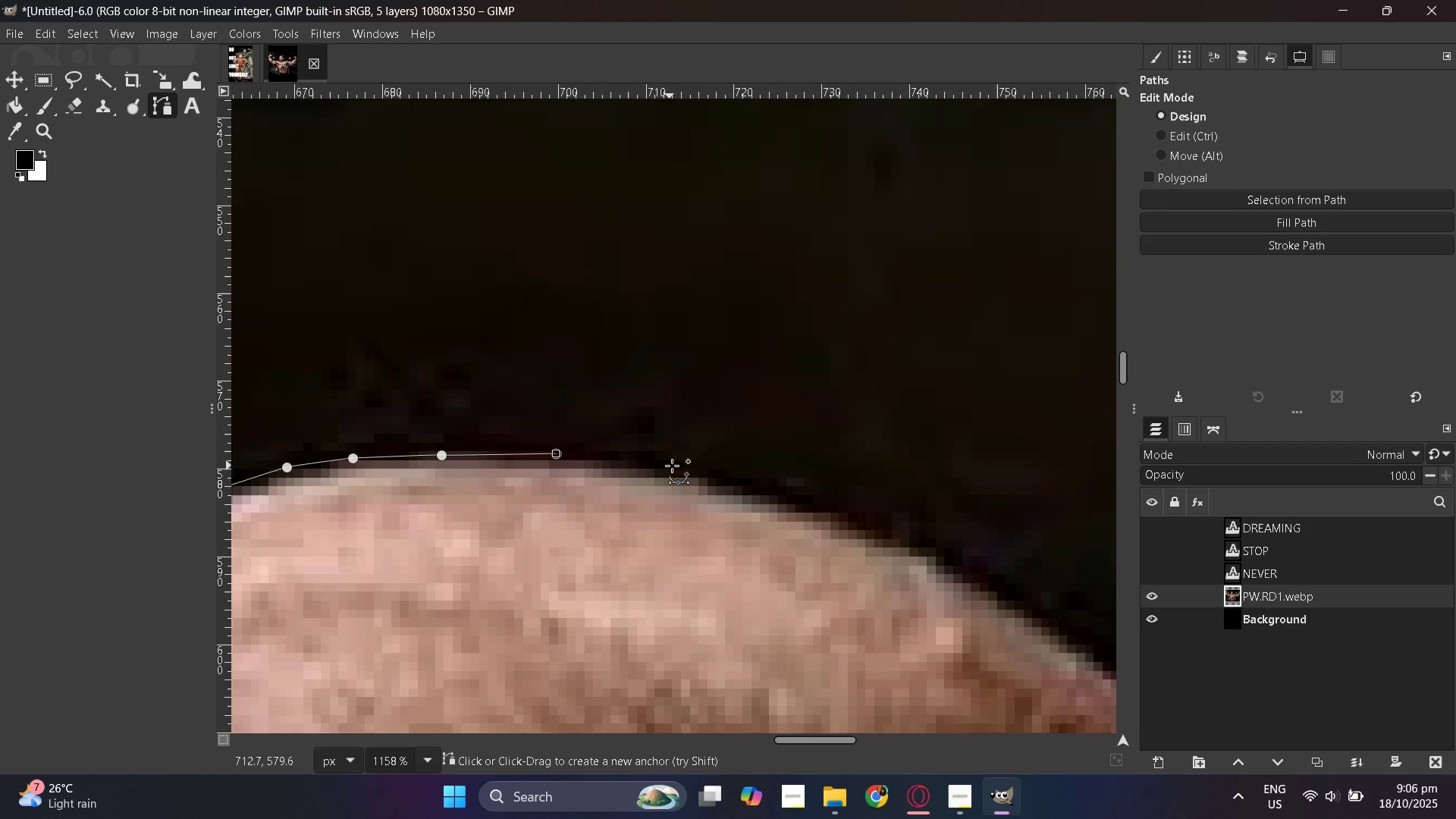 
left_click([676, 467])
 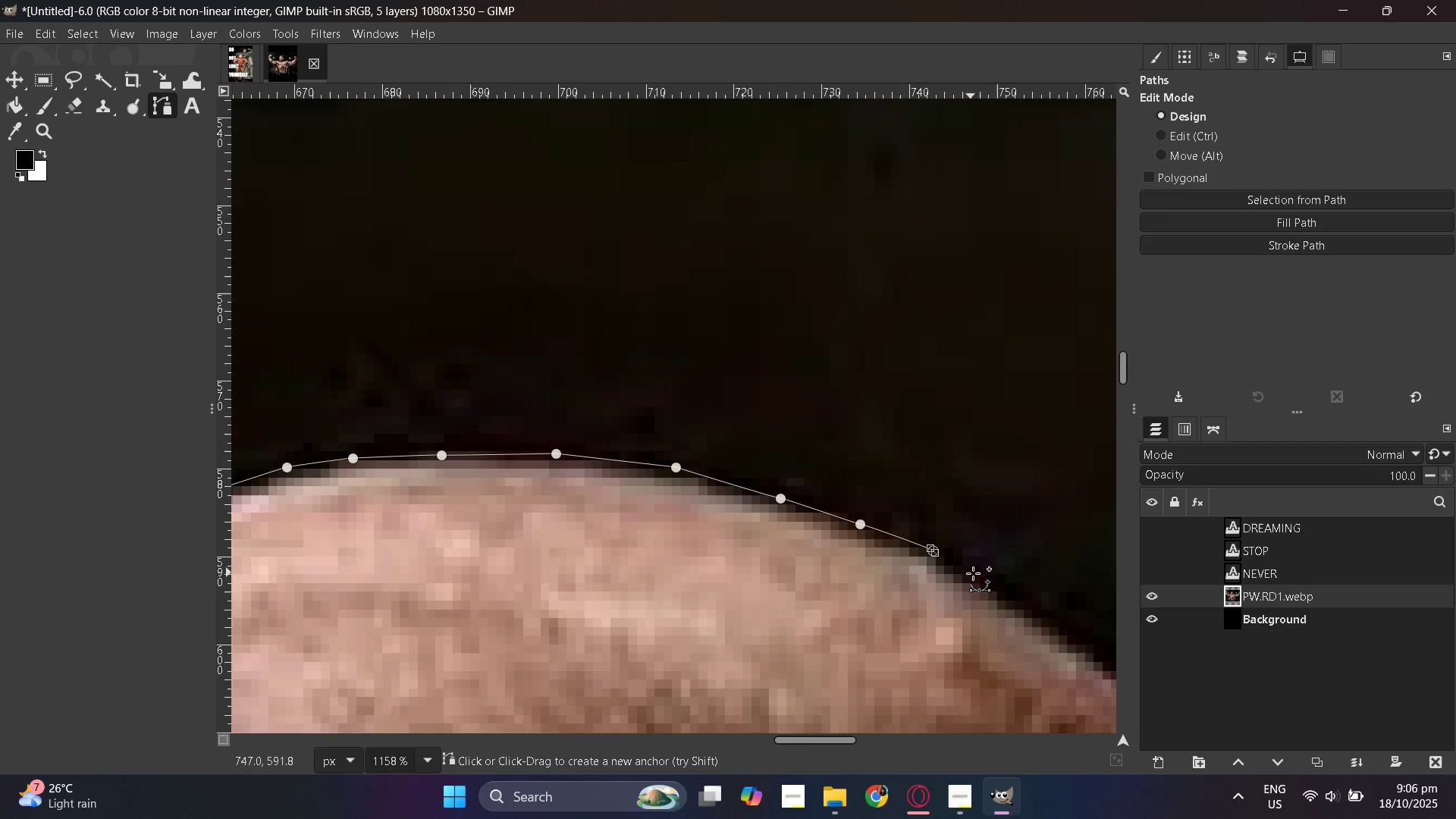 
hold_key(key=ControlLeft, duration=0.75)
scroll: coordinate [806, 610], scroll_direction: up, amount: 1.0
 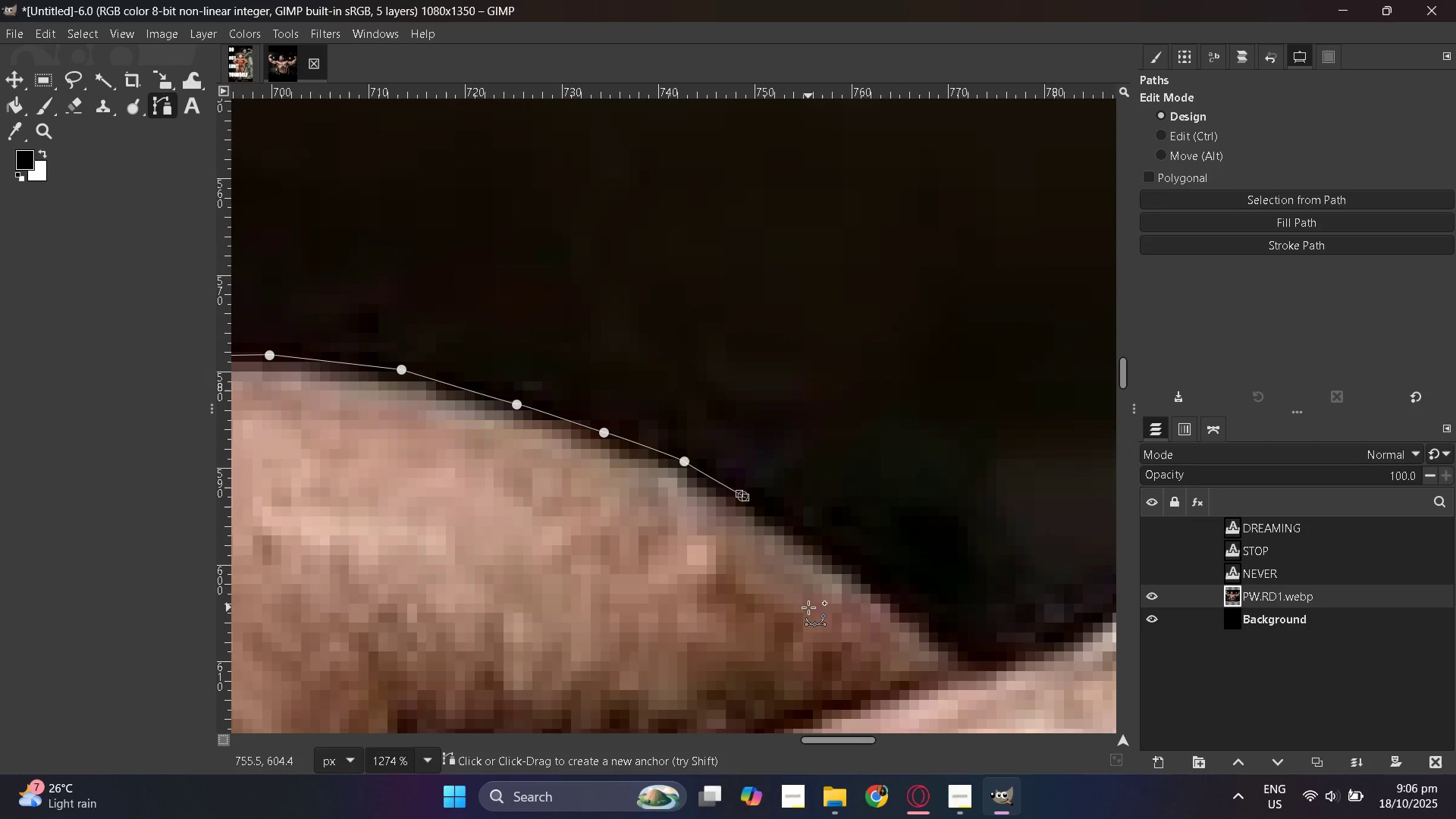 
hold_key(key=ControlLeft, duration=1.07)
 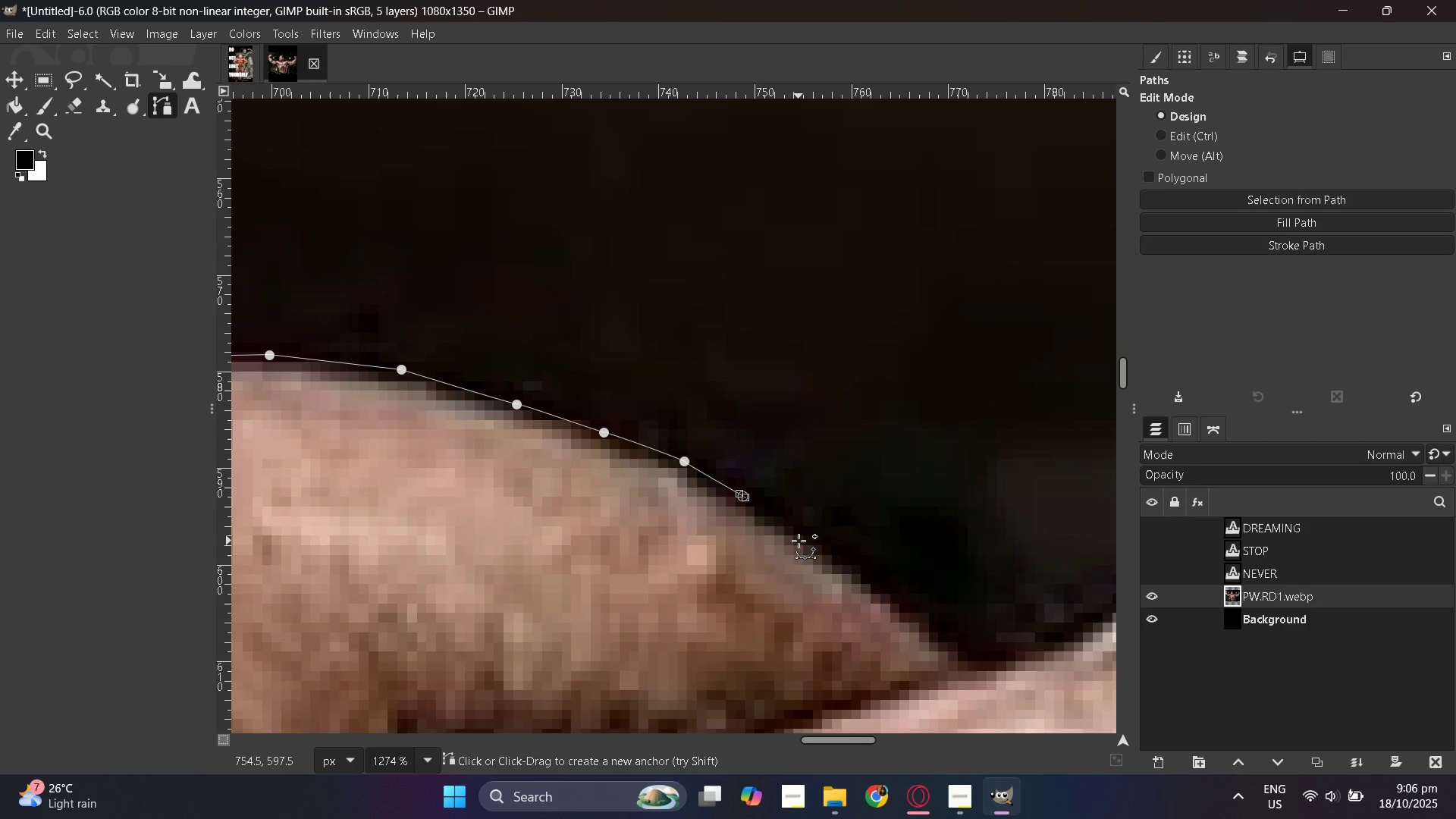 
left_click([797, 536])
 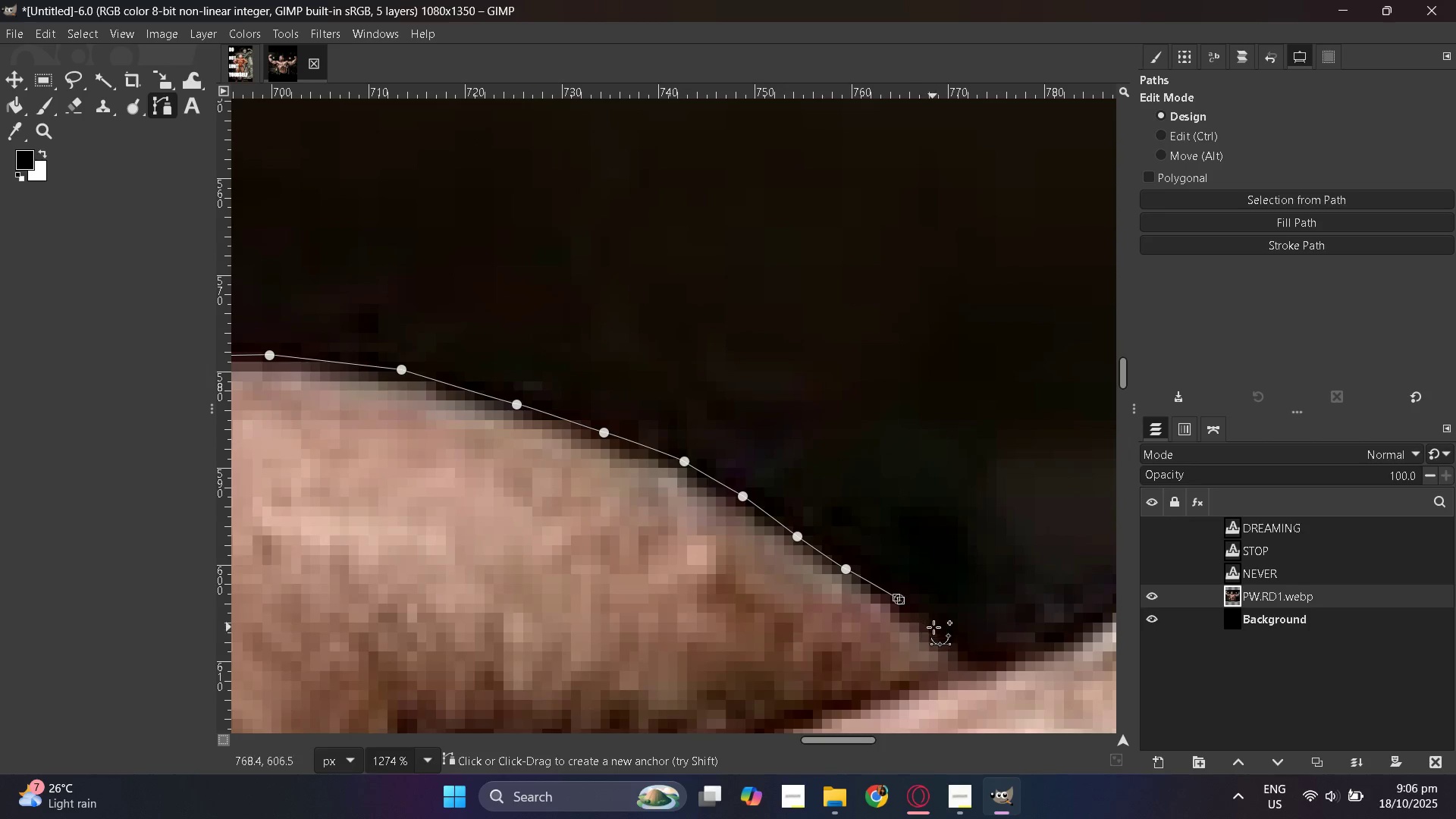 
double_click([971, 652])
 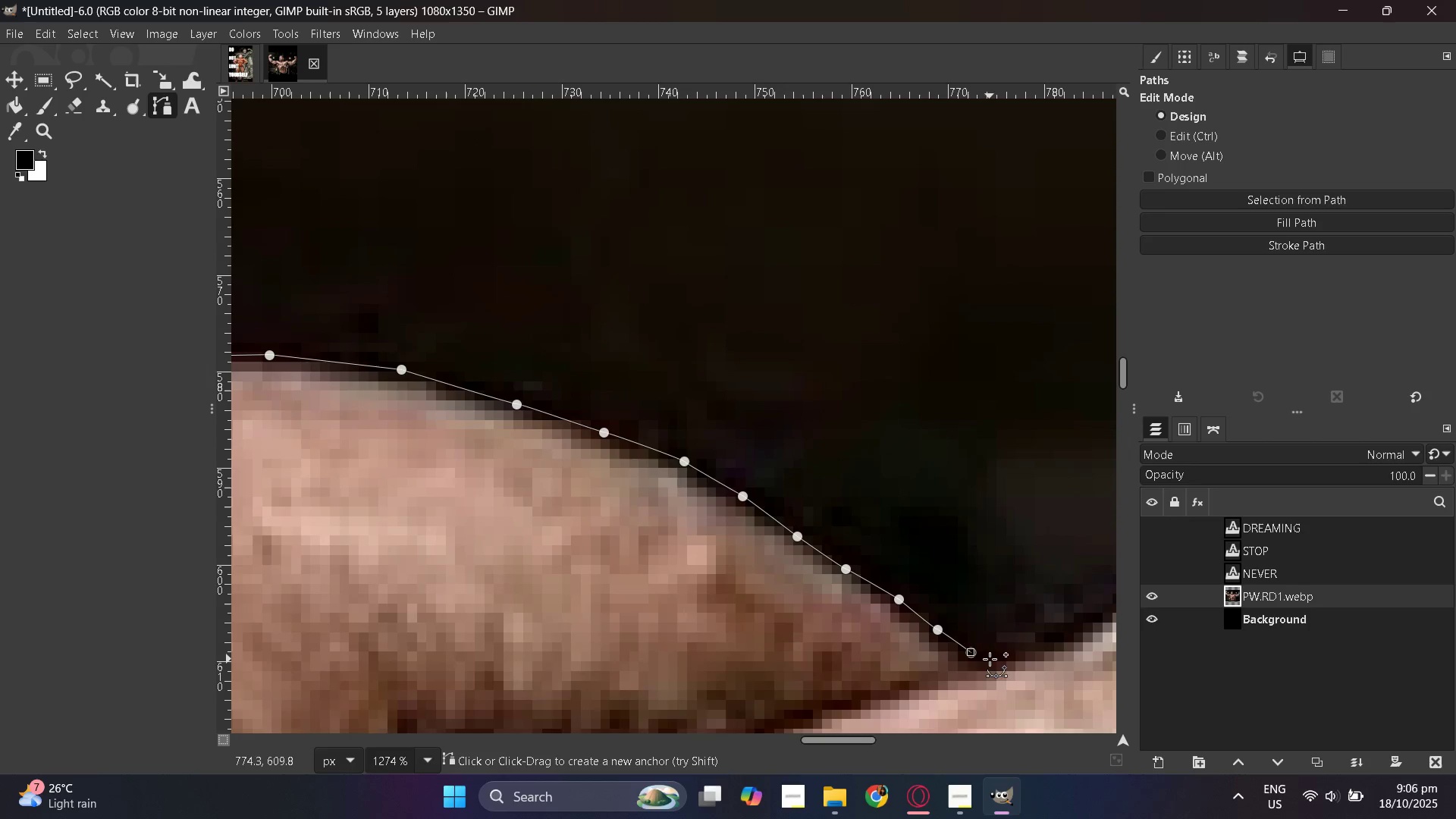 
hold_key(key=ControlLeft, duration=0.44)
 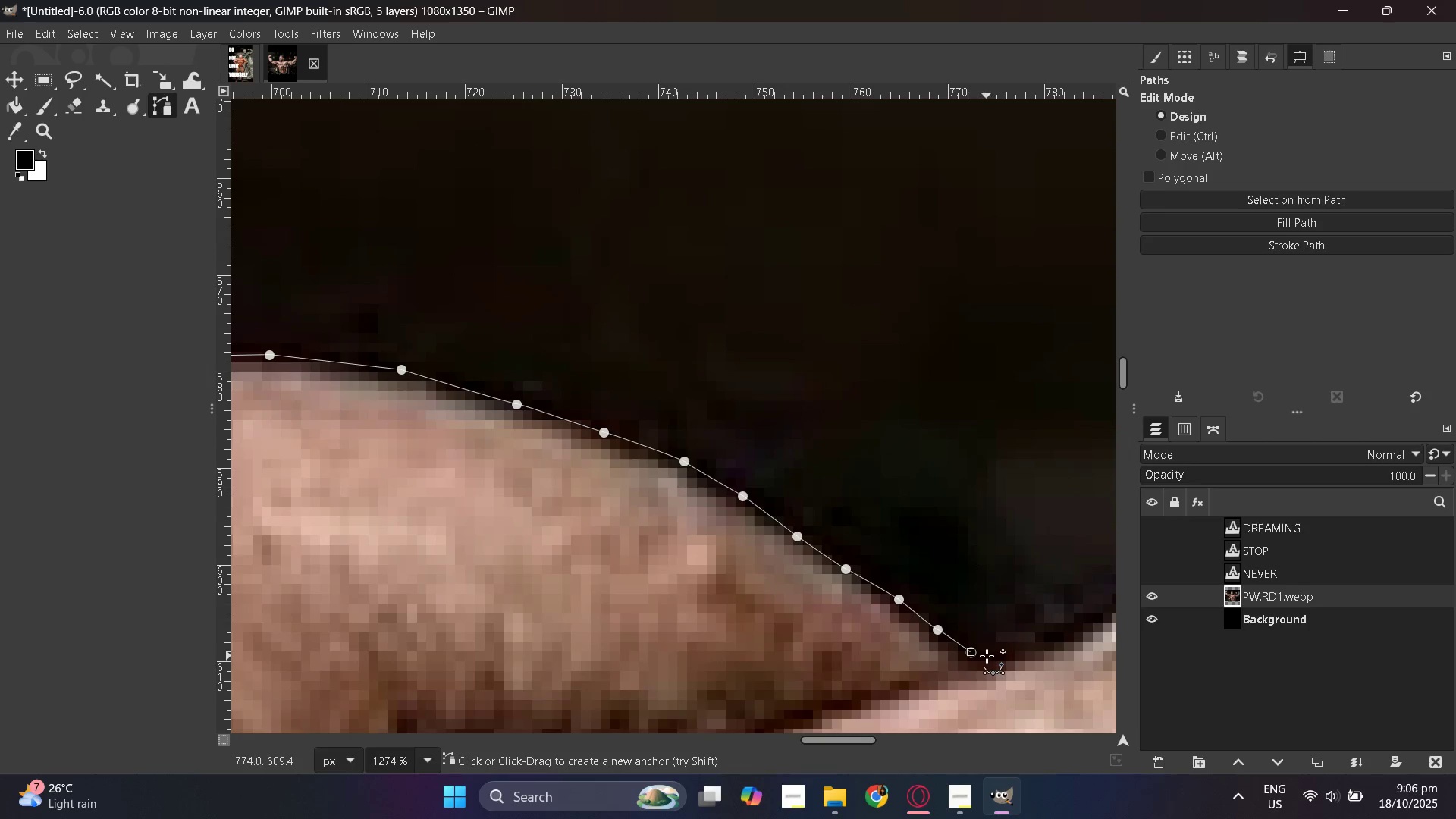 
left_click([984, 656])
 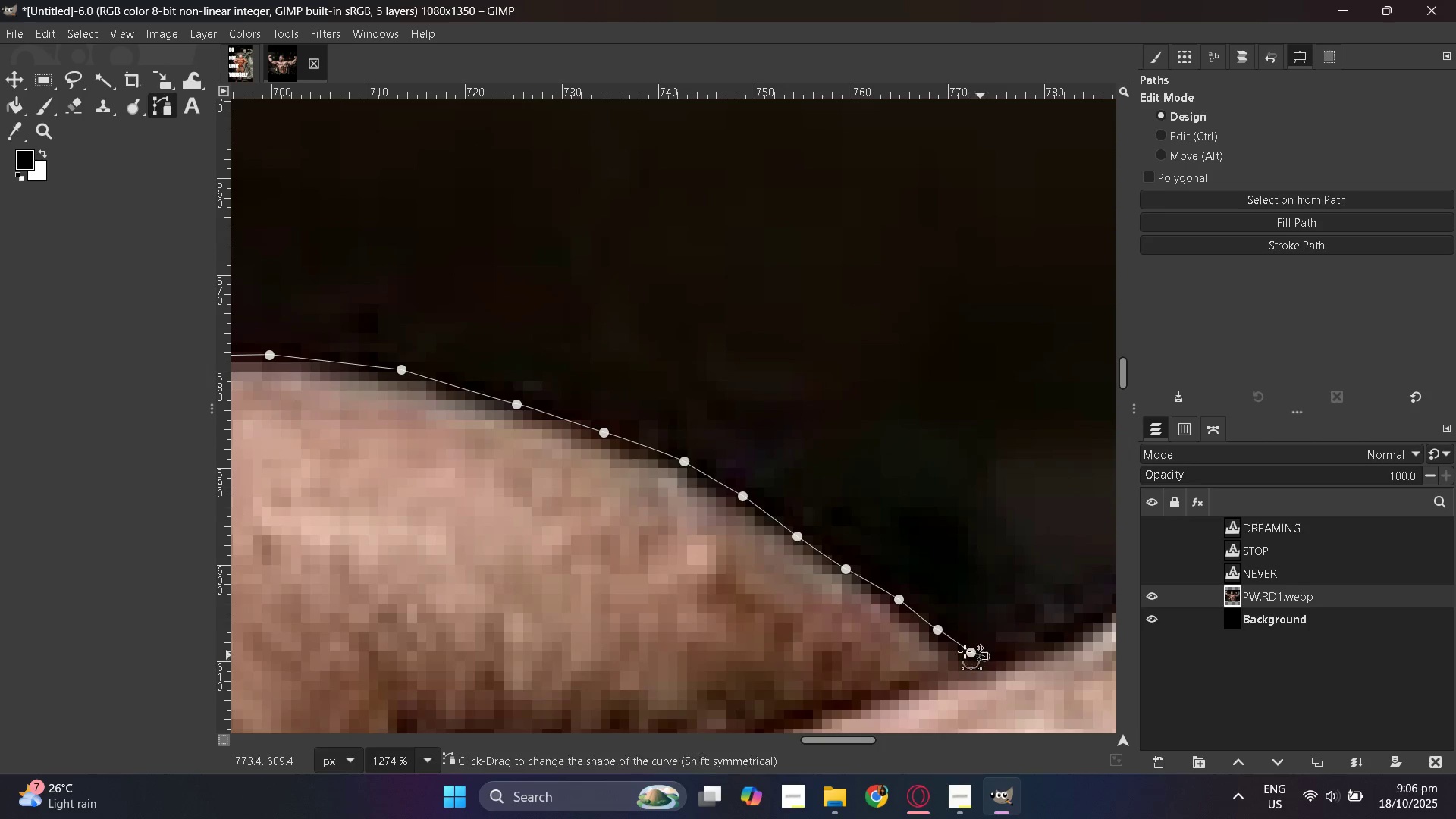 
hold_key(key=ControlLeft, duration=0.75)
scroll: coordinate [770, 613], scroll_direction: down, amount: 1.0
 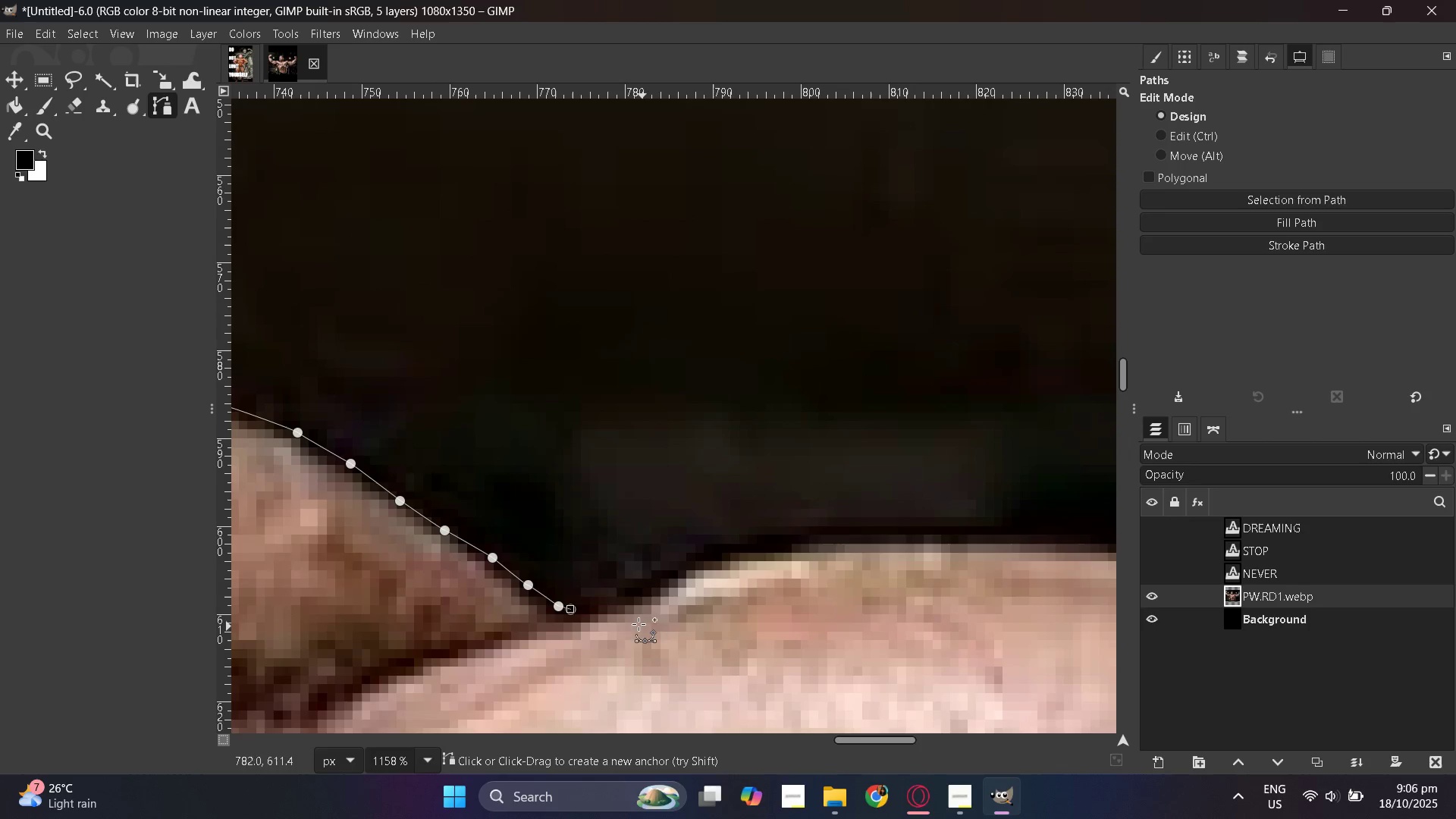 
hold_key(key=ControlLeft, duration=0.63)
 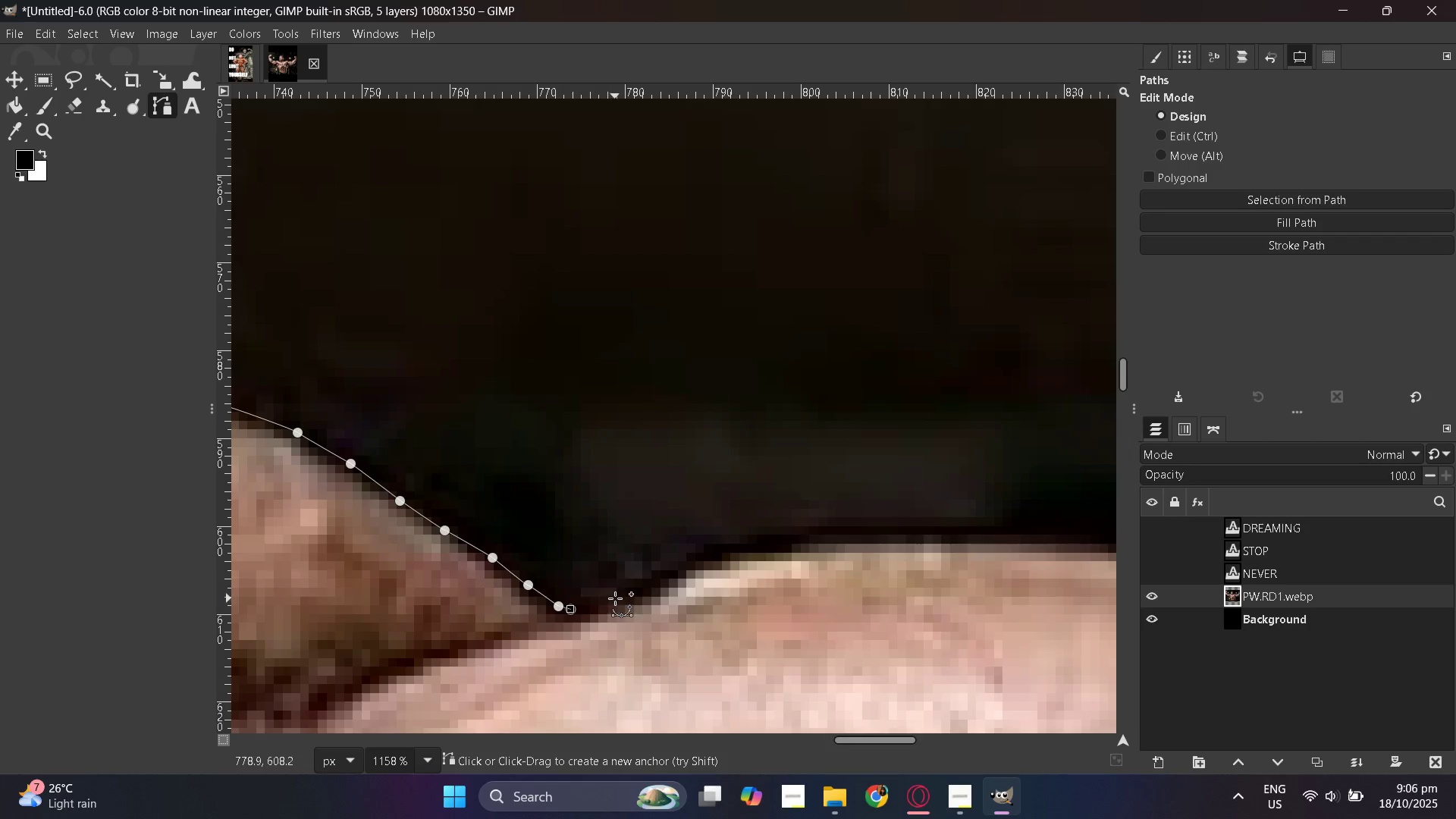 
left_click([620, 595])
 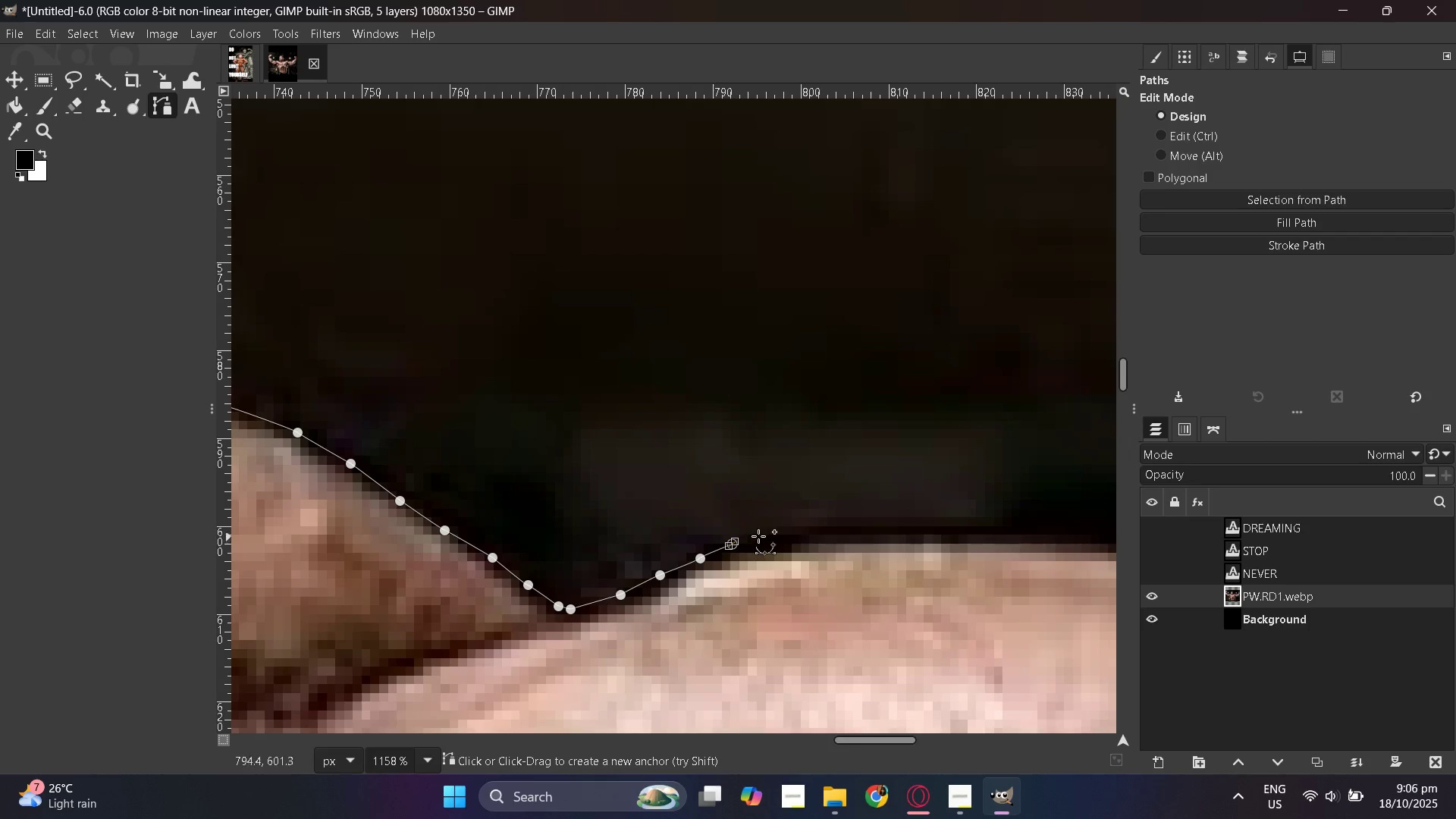 
hold_key(key=ControlLeft, duration=0.41)
scroll: coordinate [468, 563], scroll_direction: down, amount: 5.0
 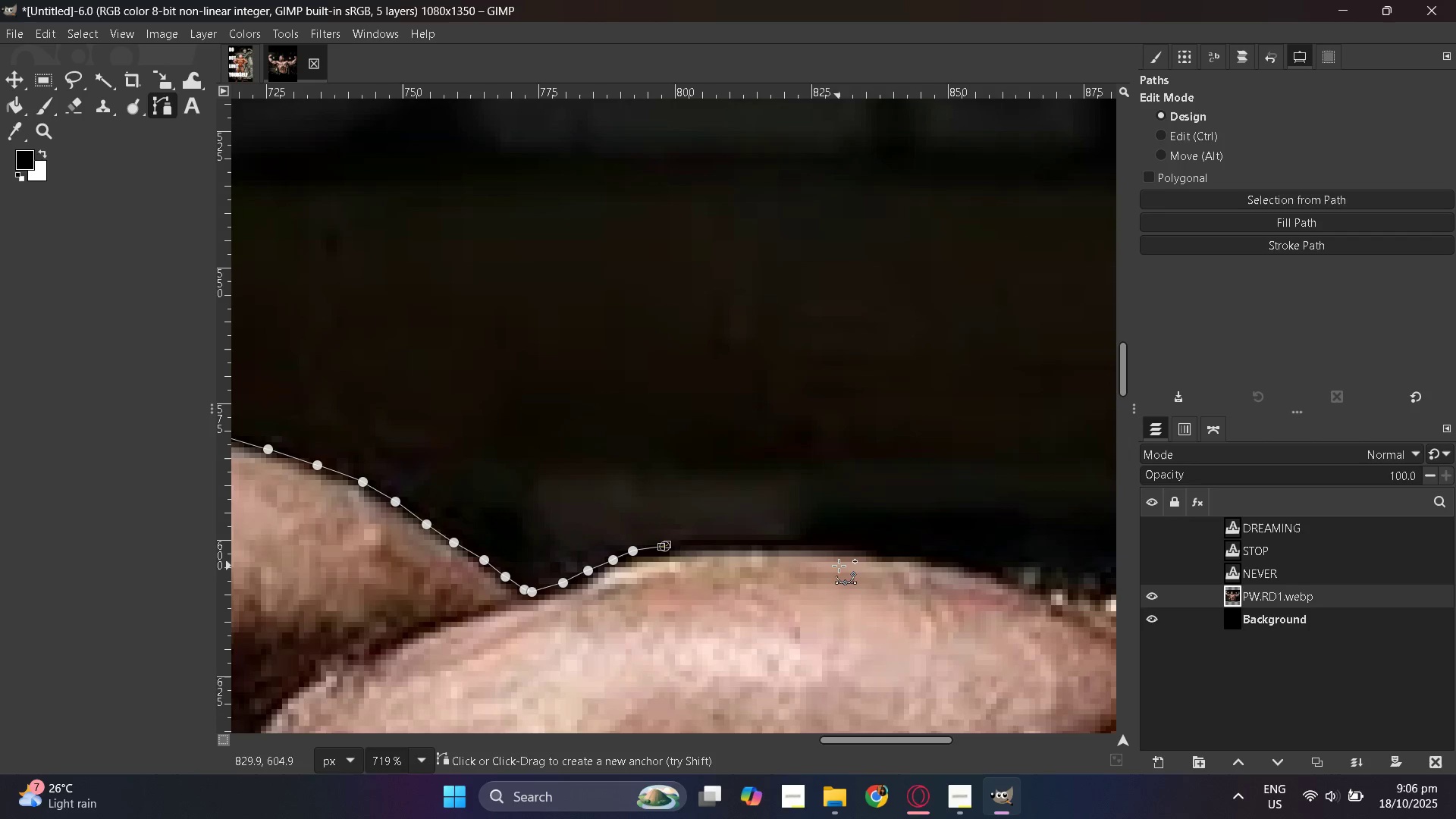 
hold_key(key=ControlLeft, duration=0.35)
scroll: coordinate [828, 572], scroll_direction: up, amount: 3.0
 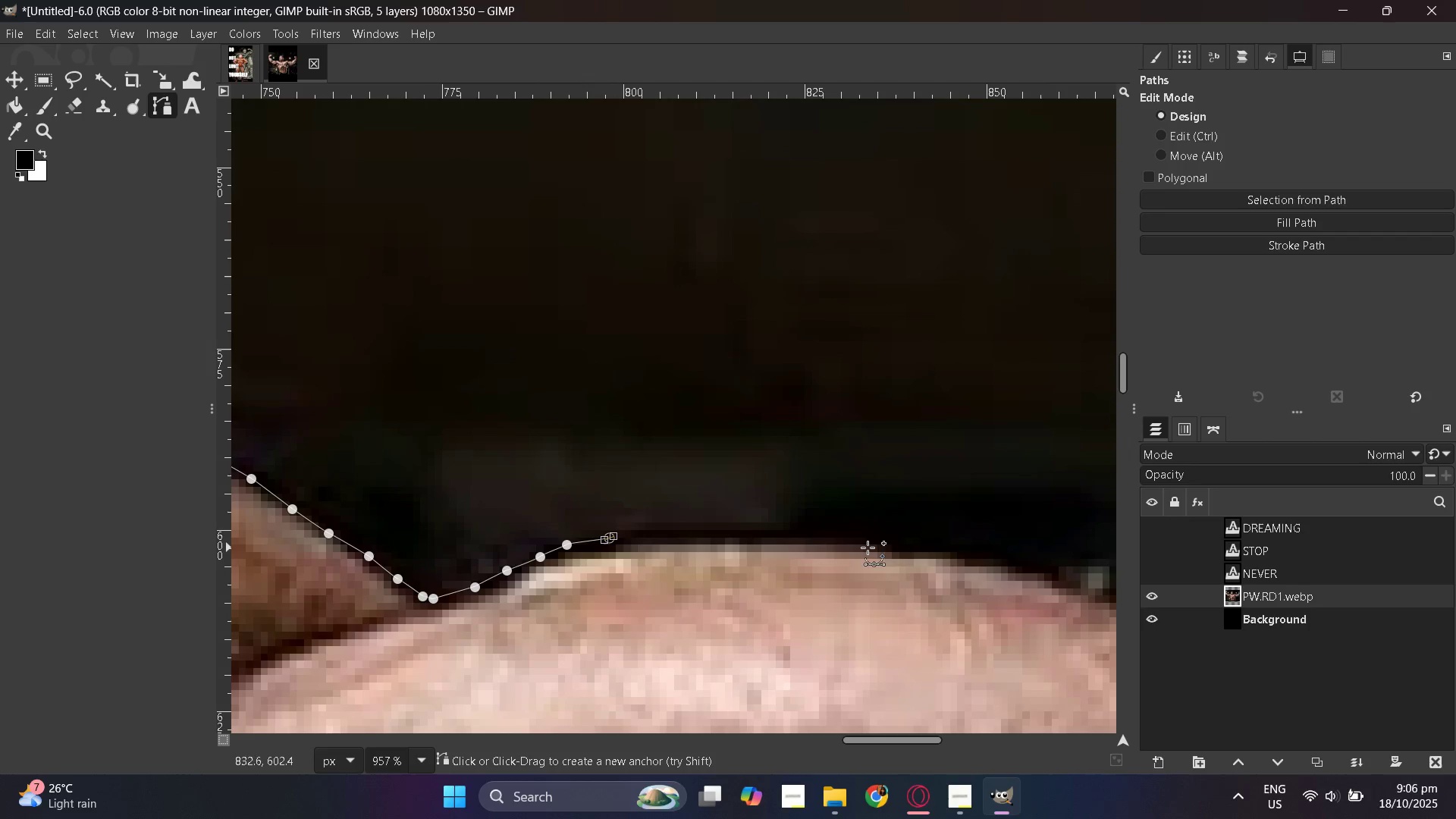 
left_click([888, 548])
 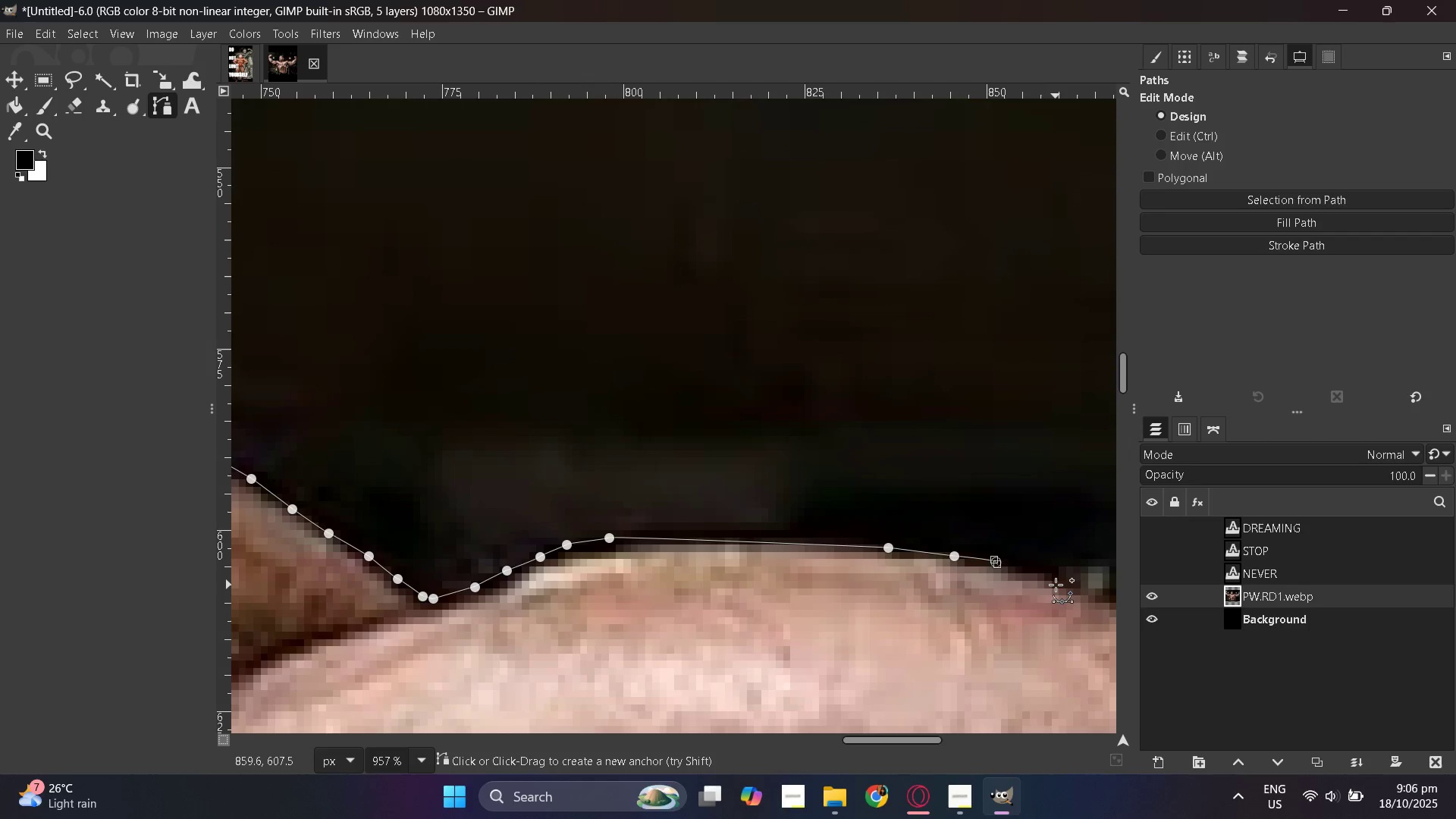 
left_click([1042, 574])
 